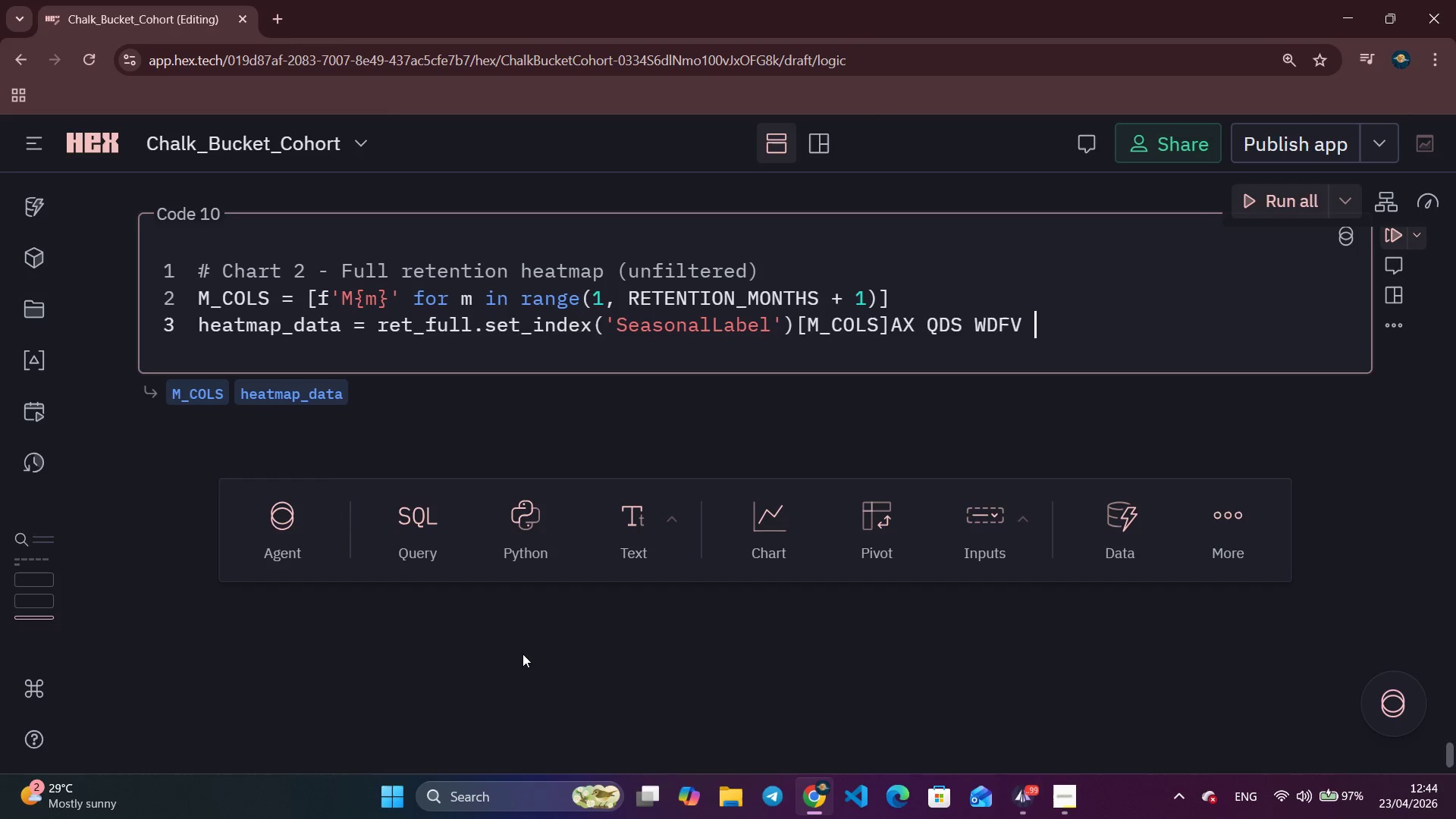 
key(Backspace)
 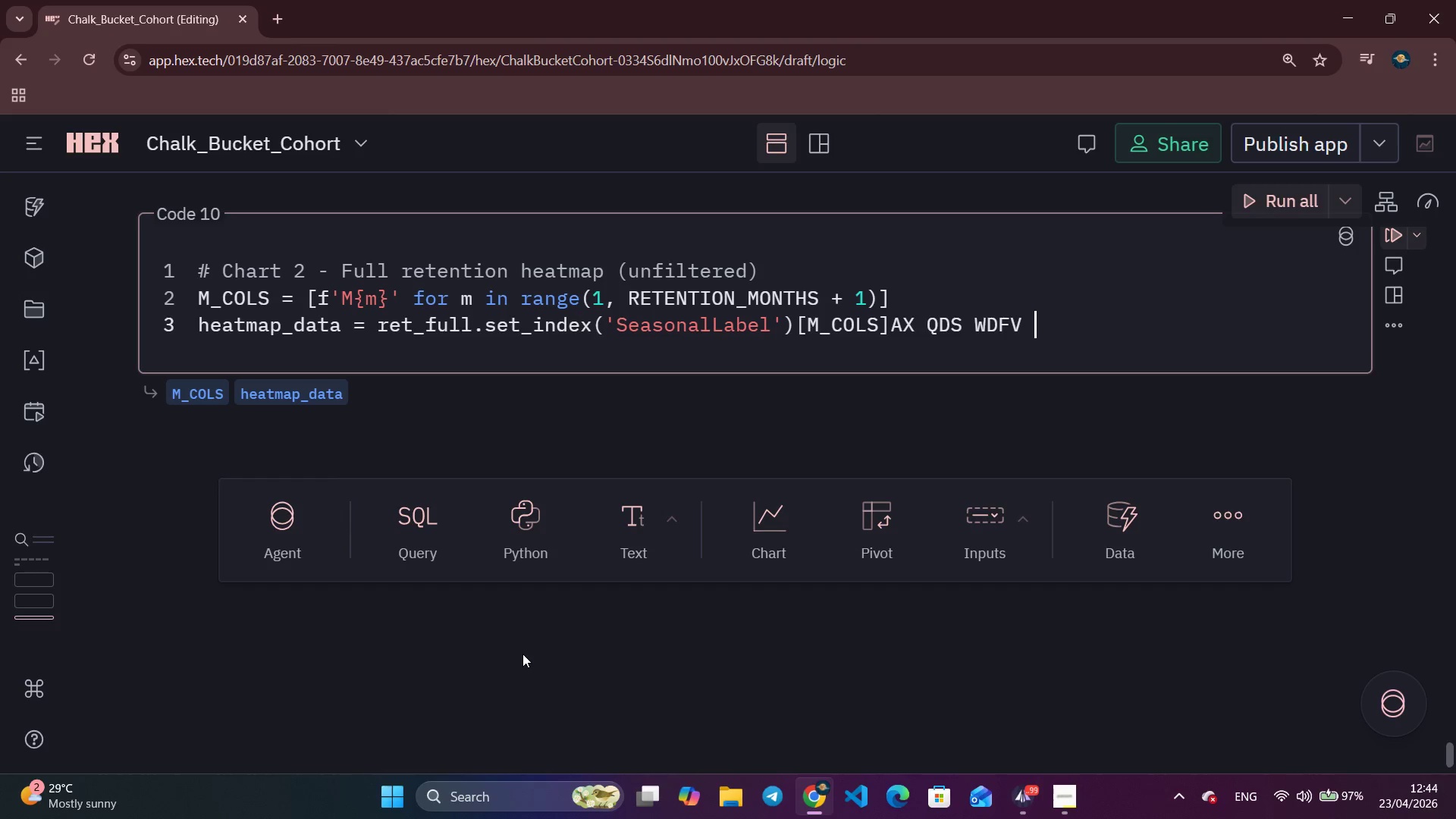 
key(Backspace)
 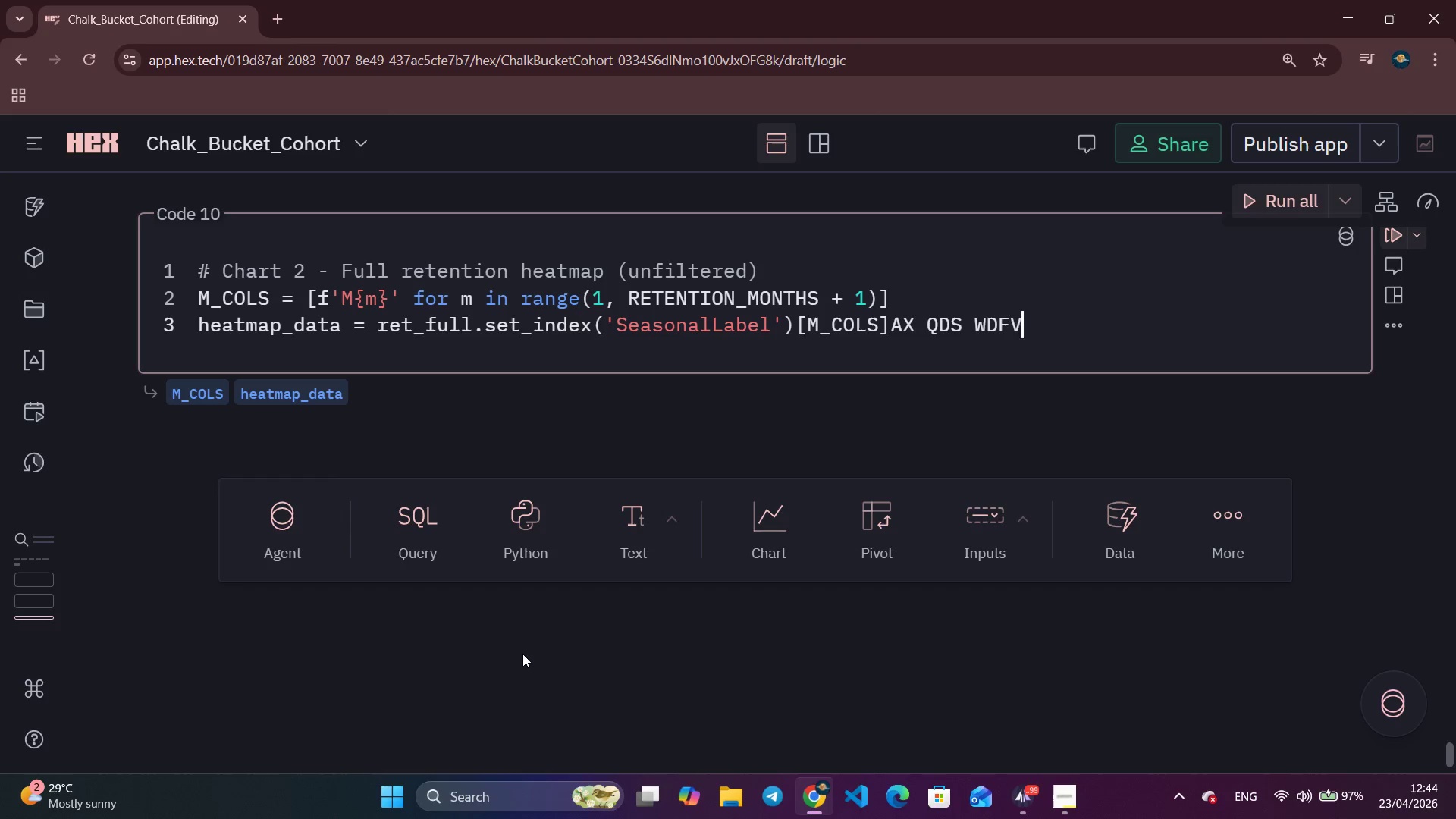 
key(Backspace)
 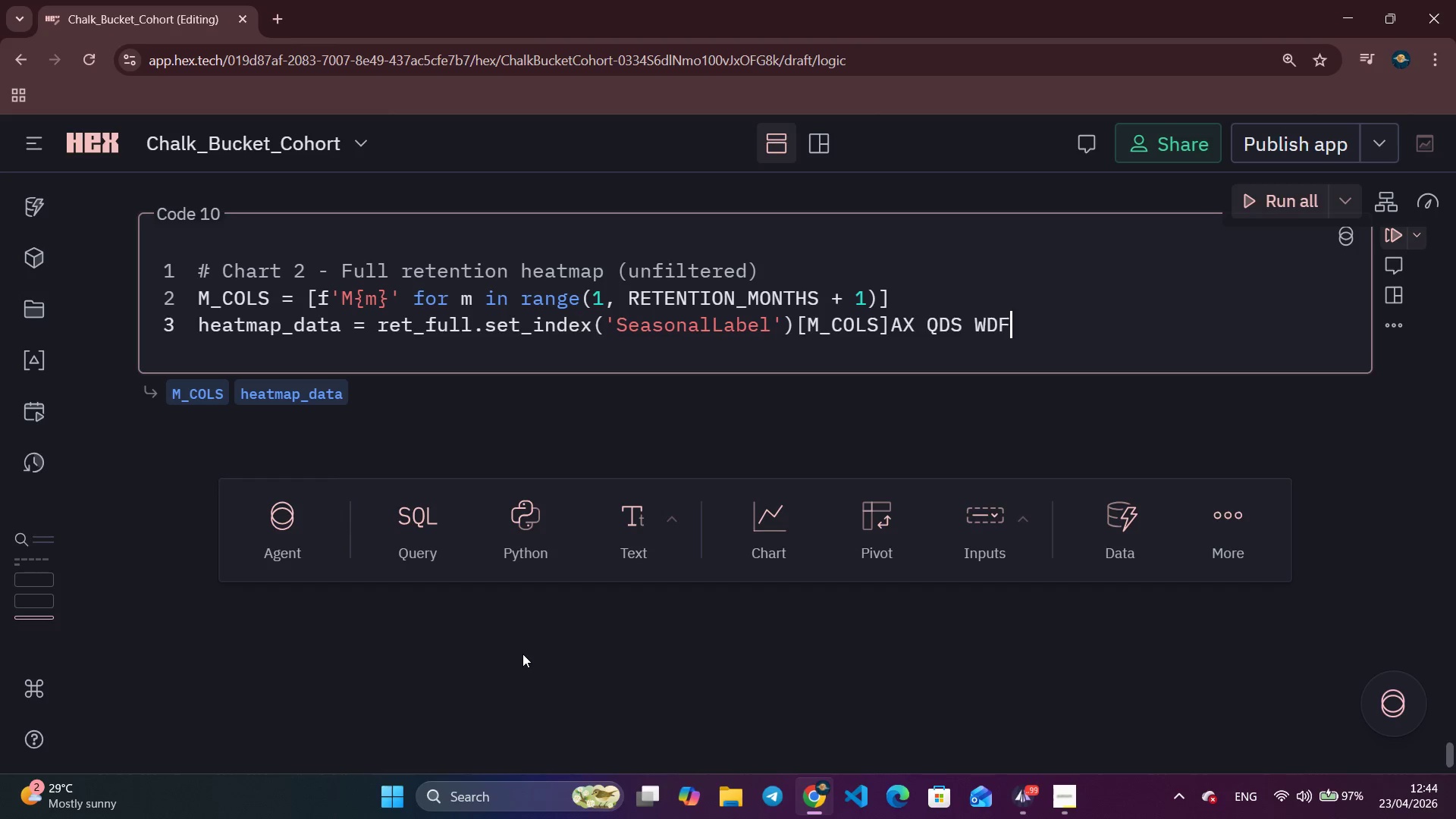 
key(Backspace)
 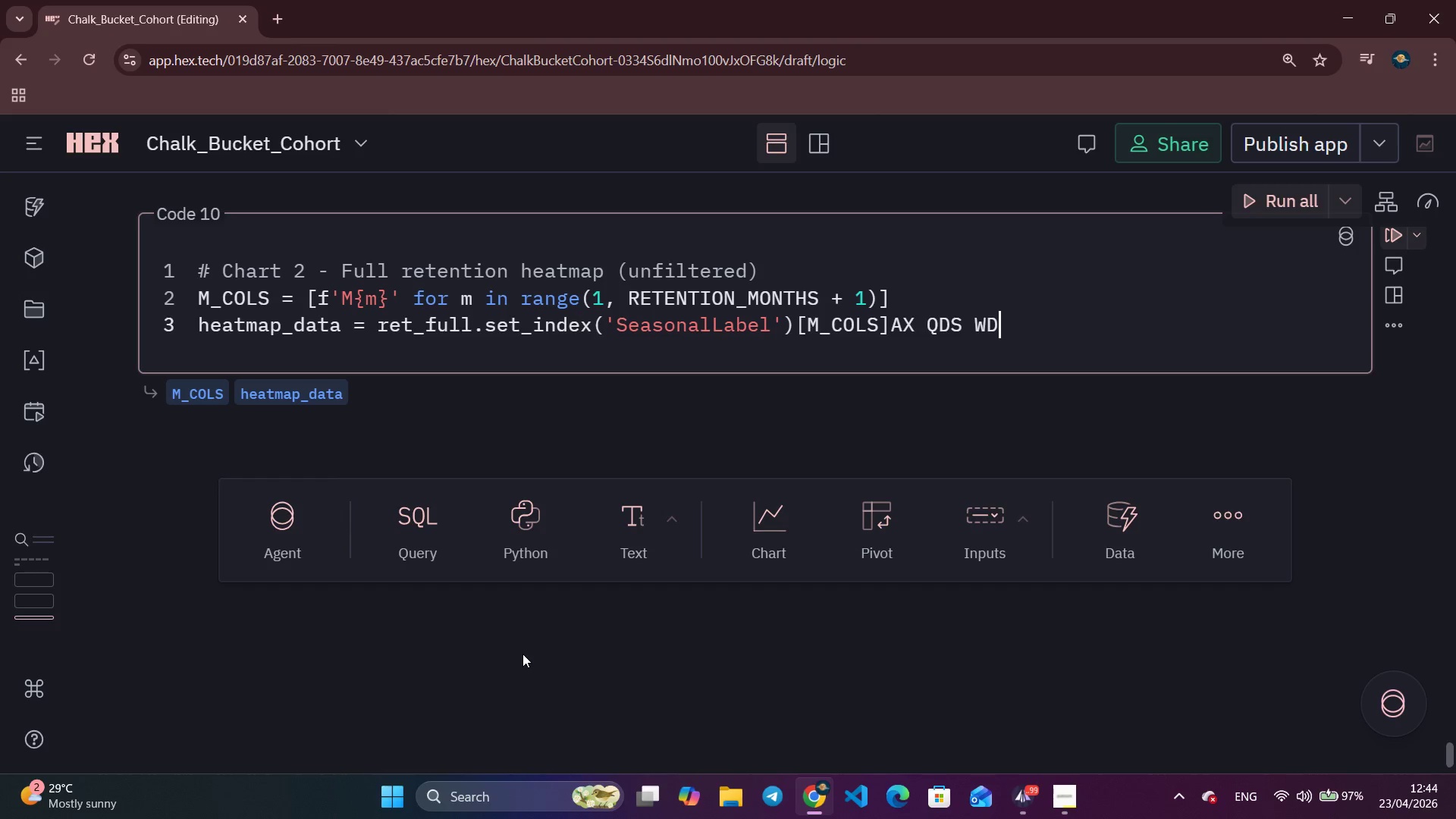 
key(Backspace)
 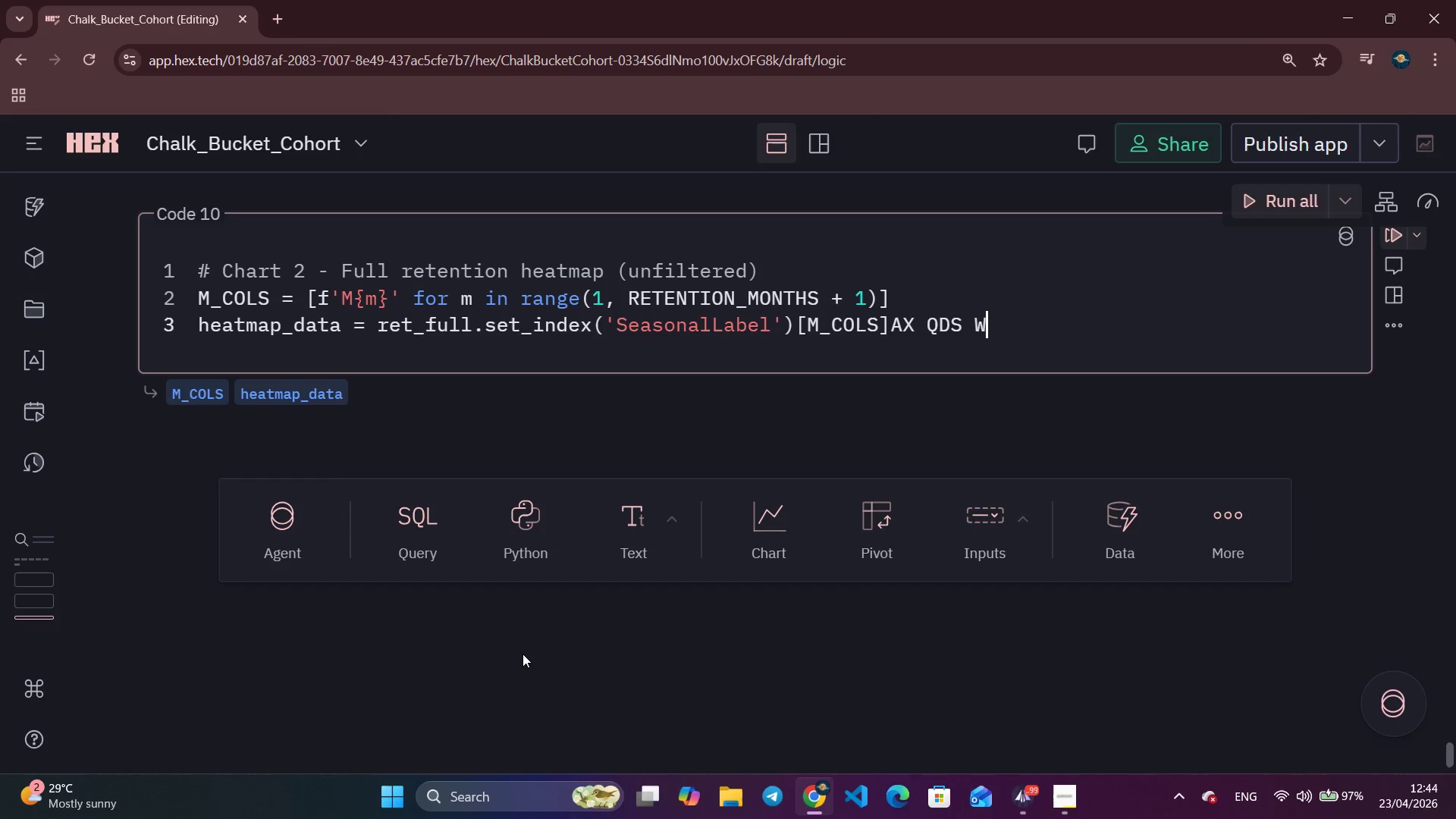 
key(Backspace)
 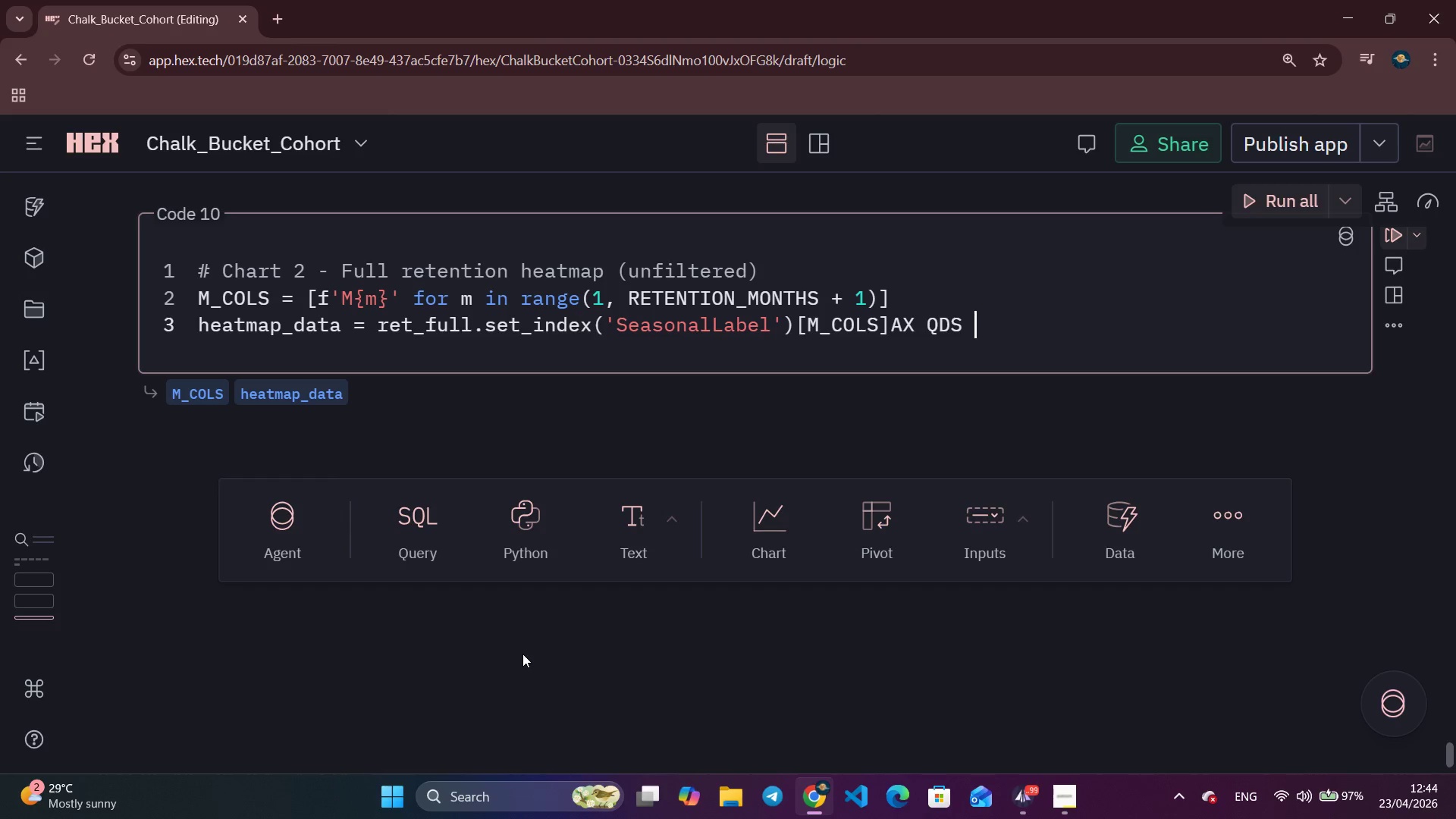 
key(Backspace)
 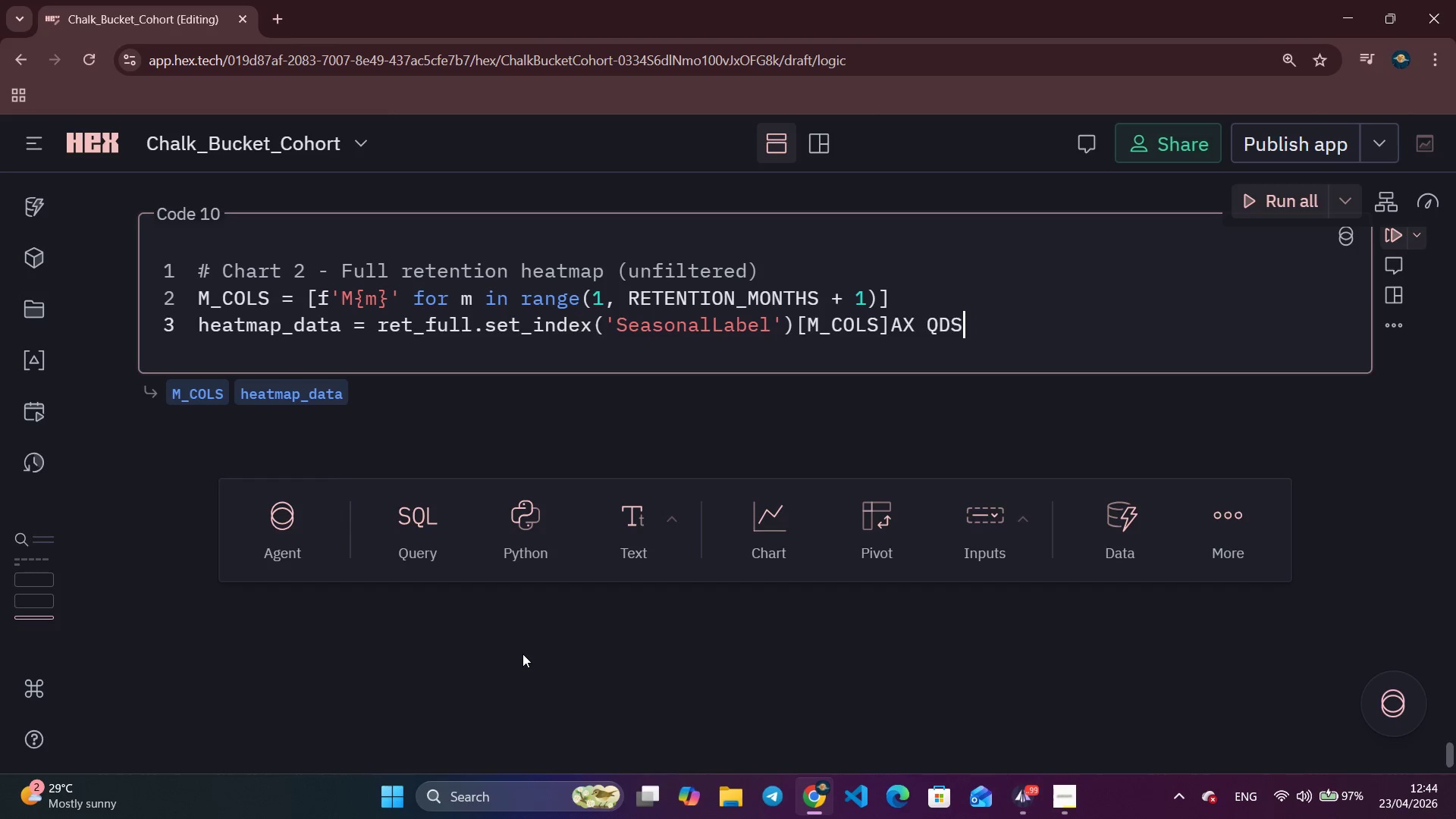 
key(Backspace)
 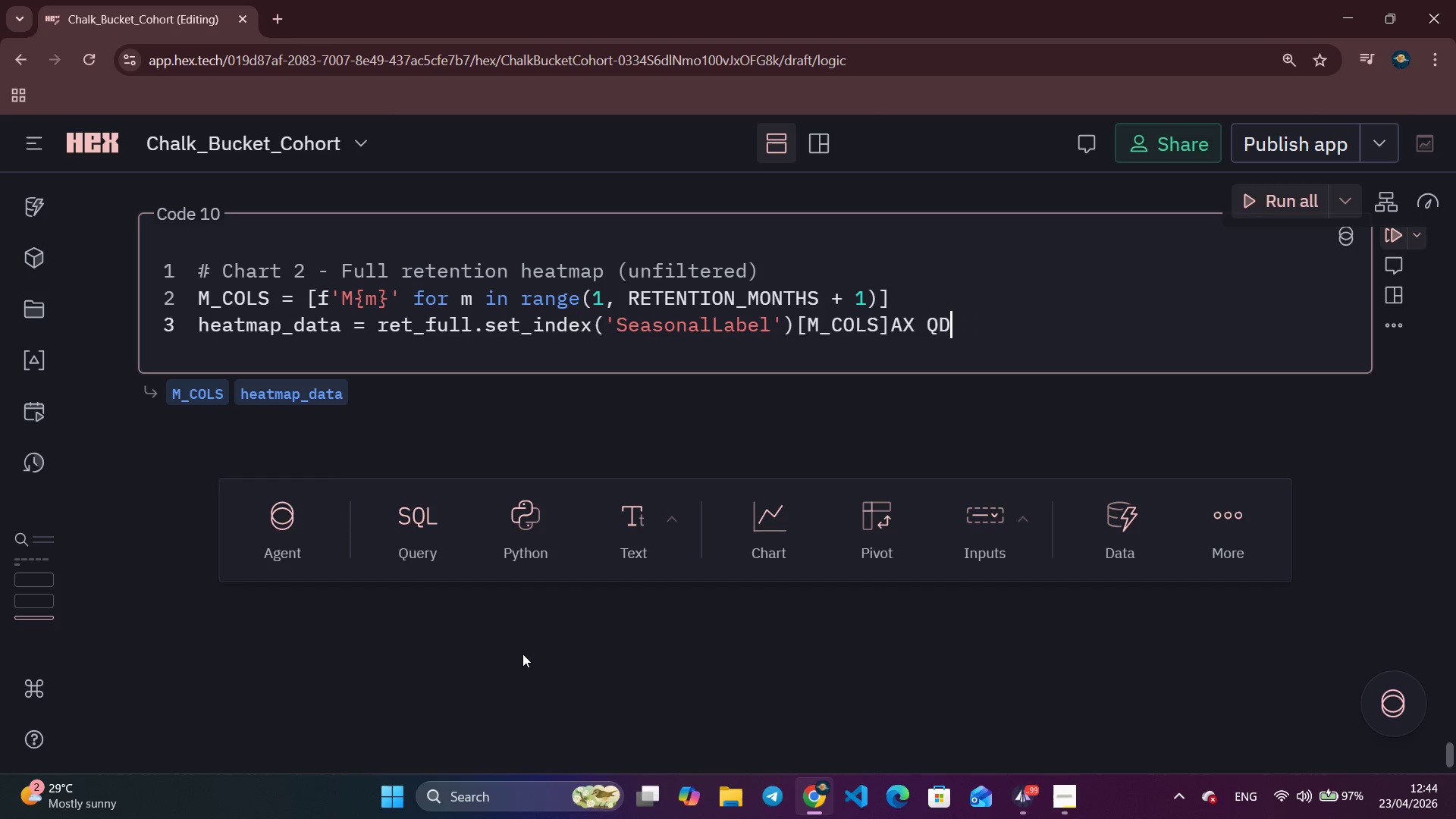 
key(Backspace)
 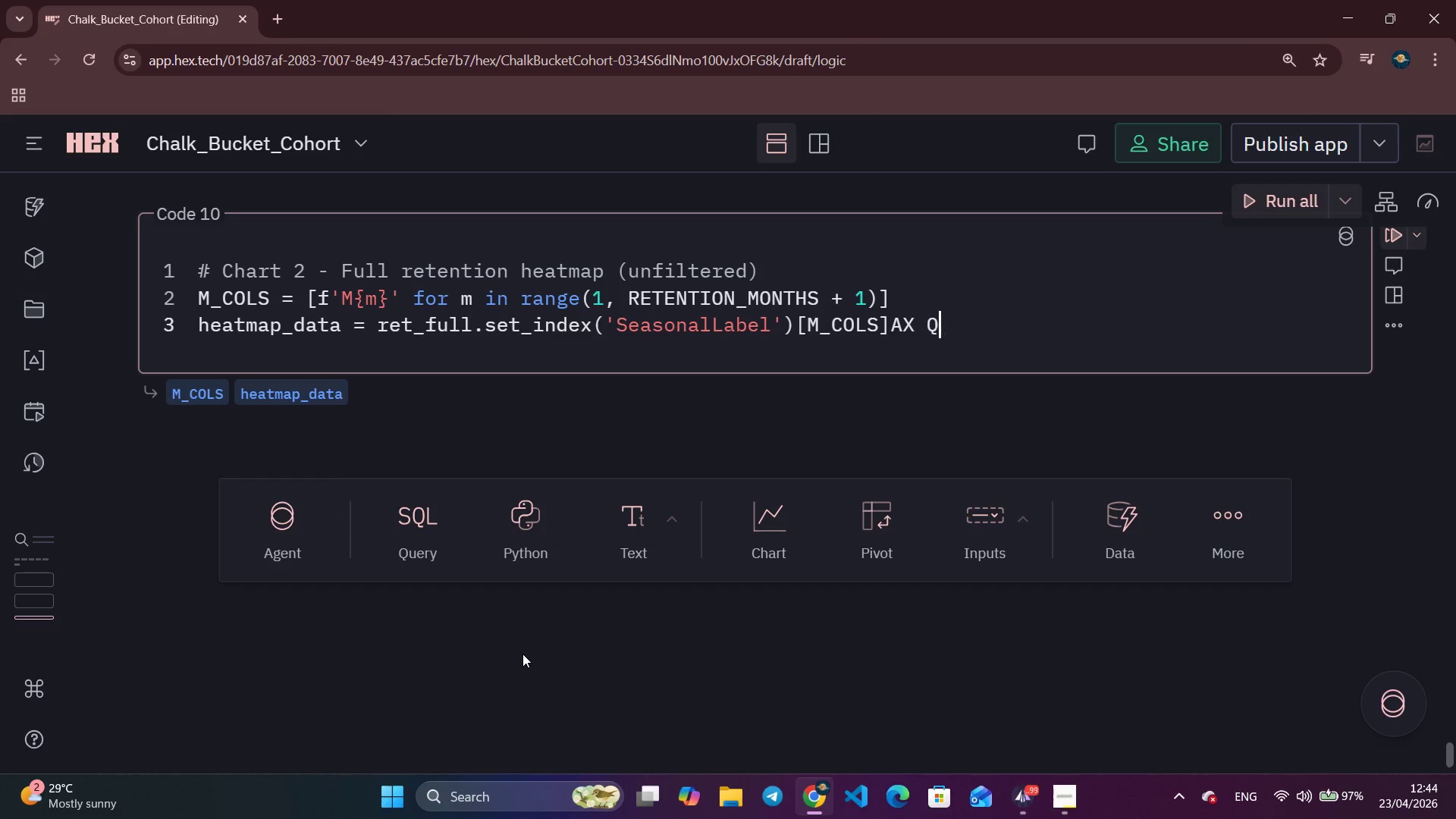 
key(Backspace)
 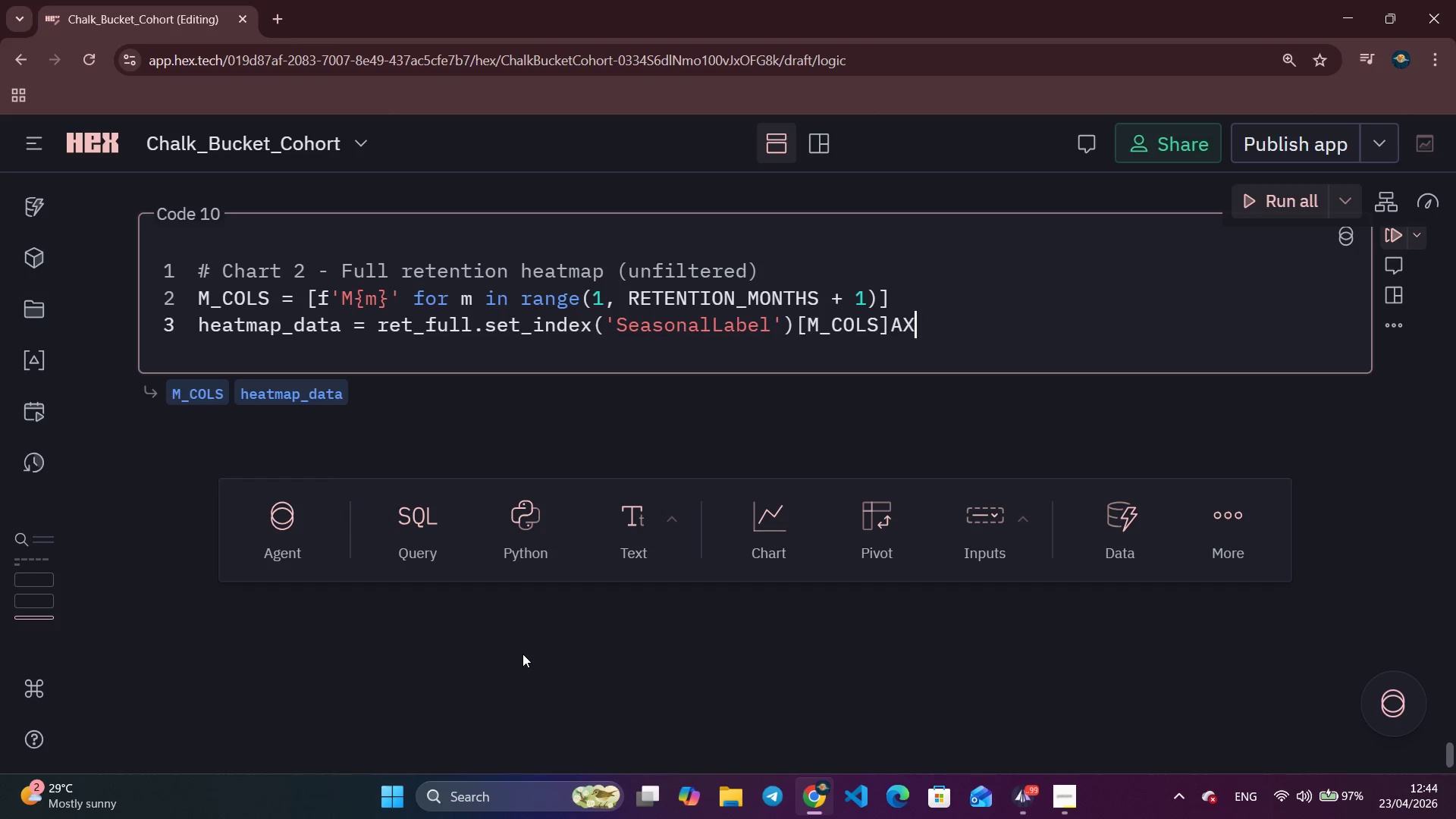 
key(Backspace)
 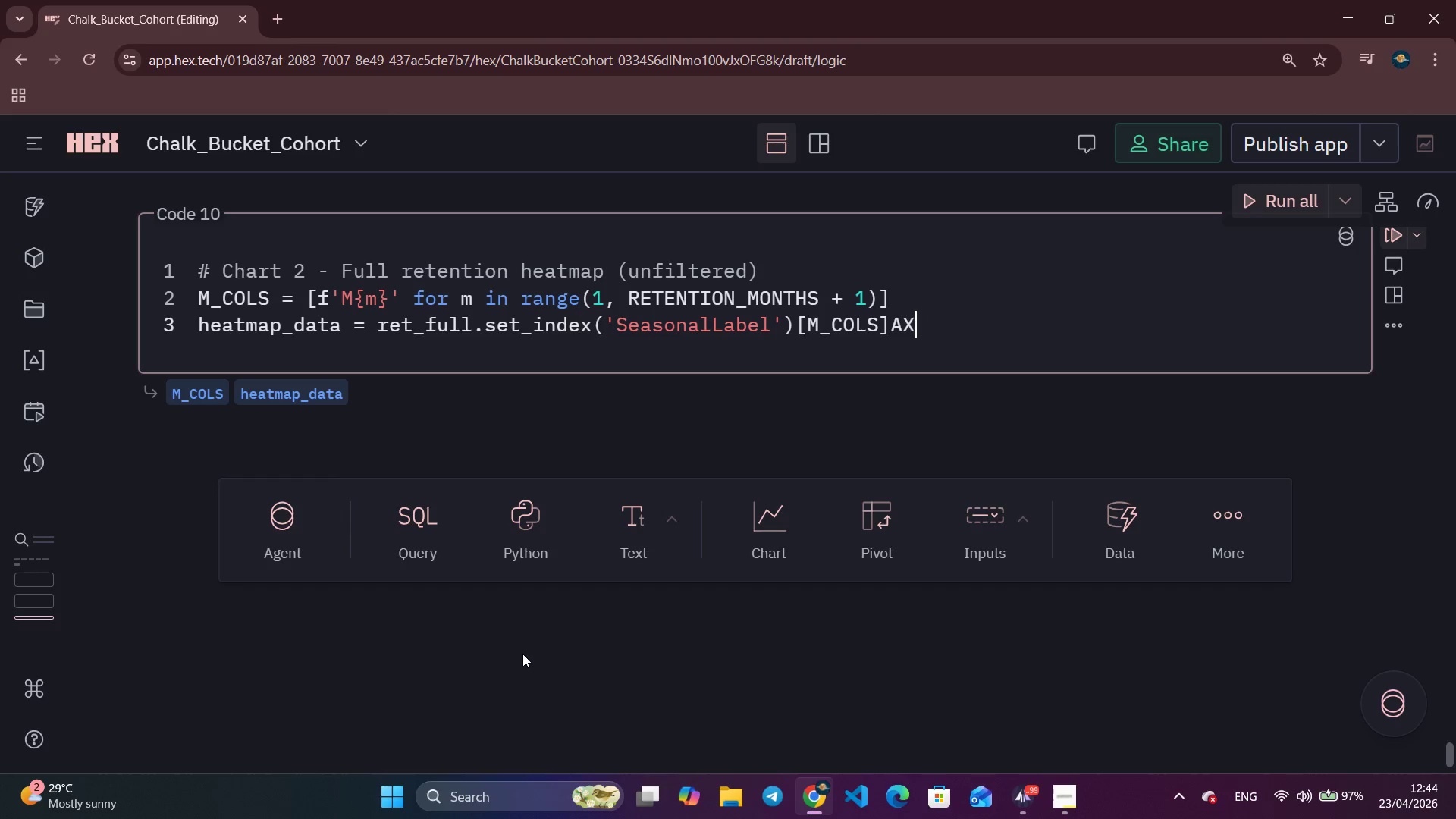 
key(Backspace)
 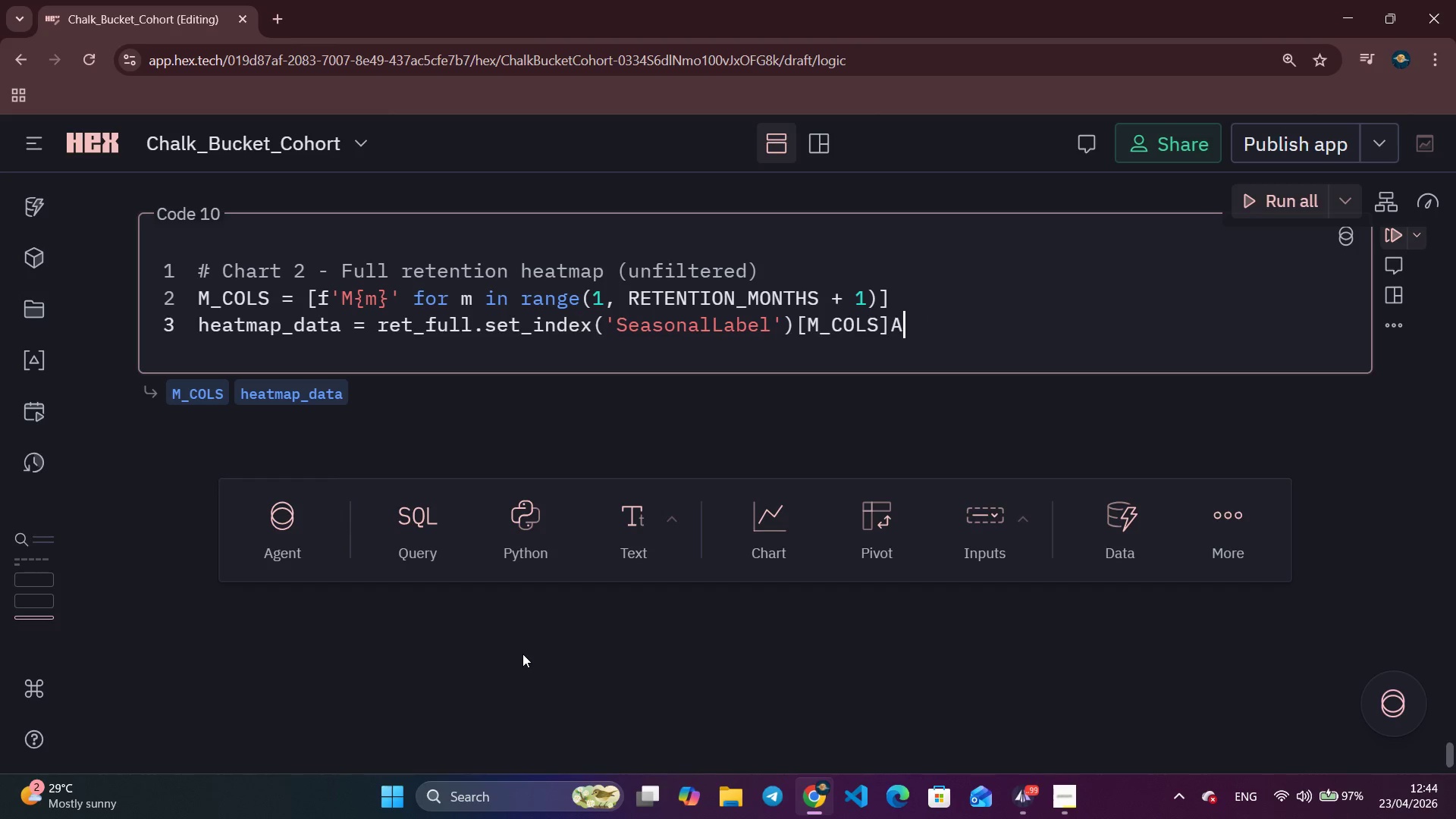 
key(Backspace)
 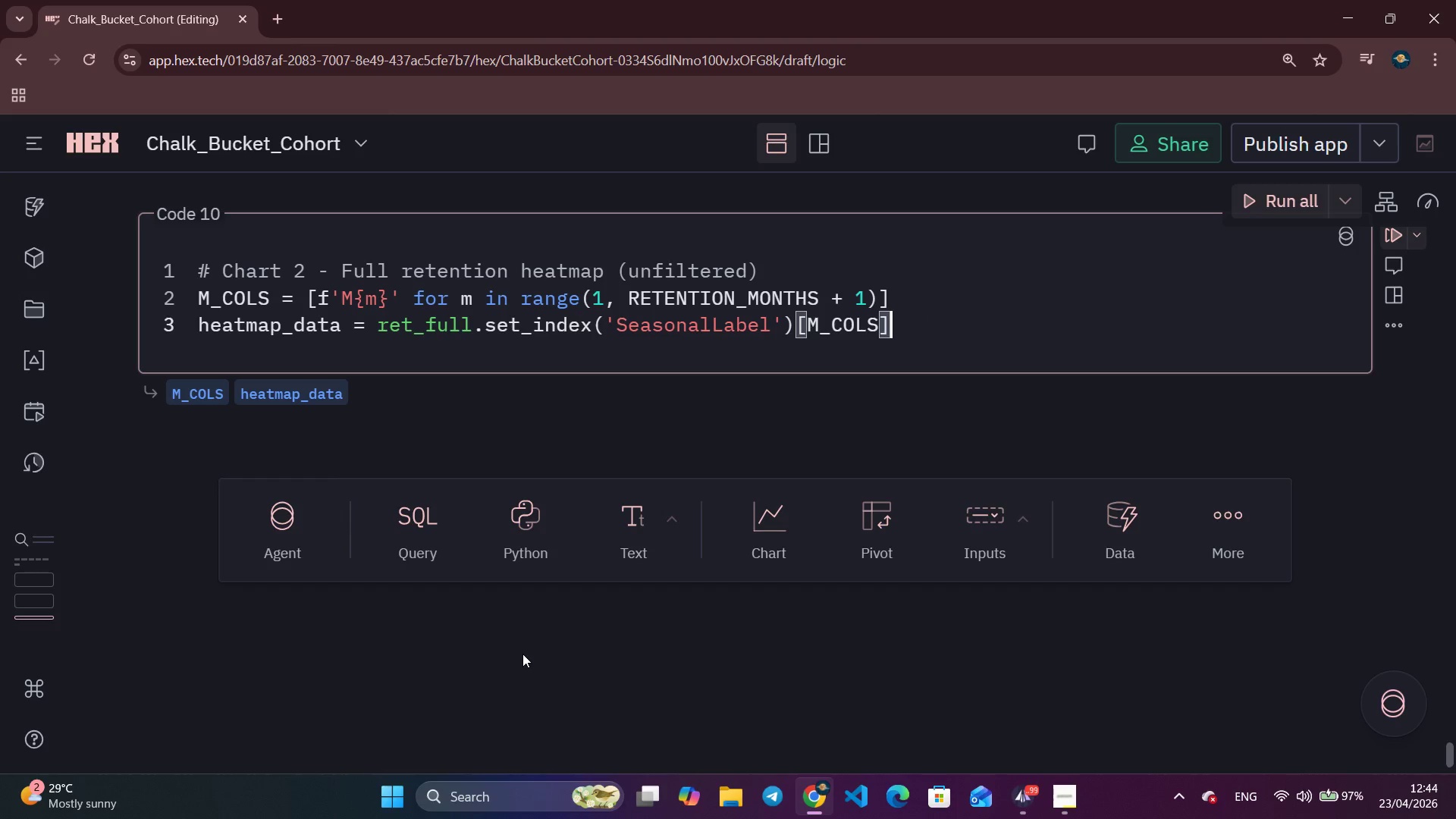 
key(Enter)
 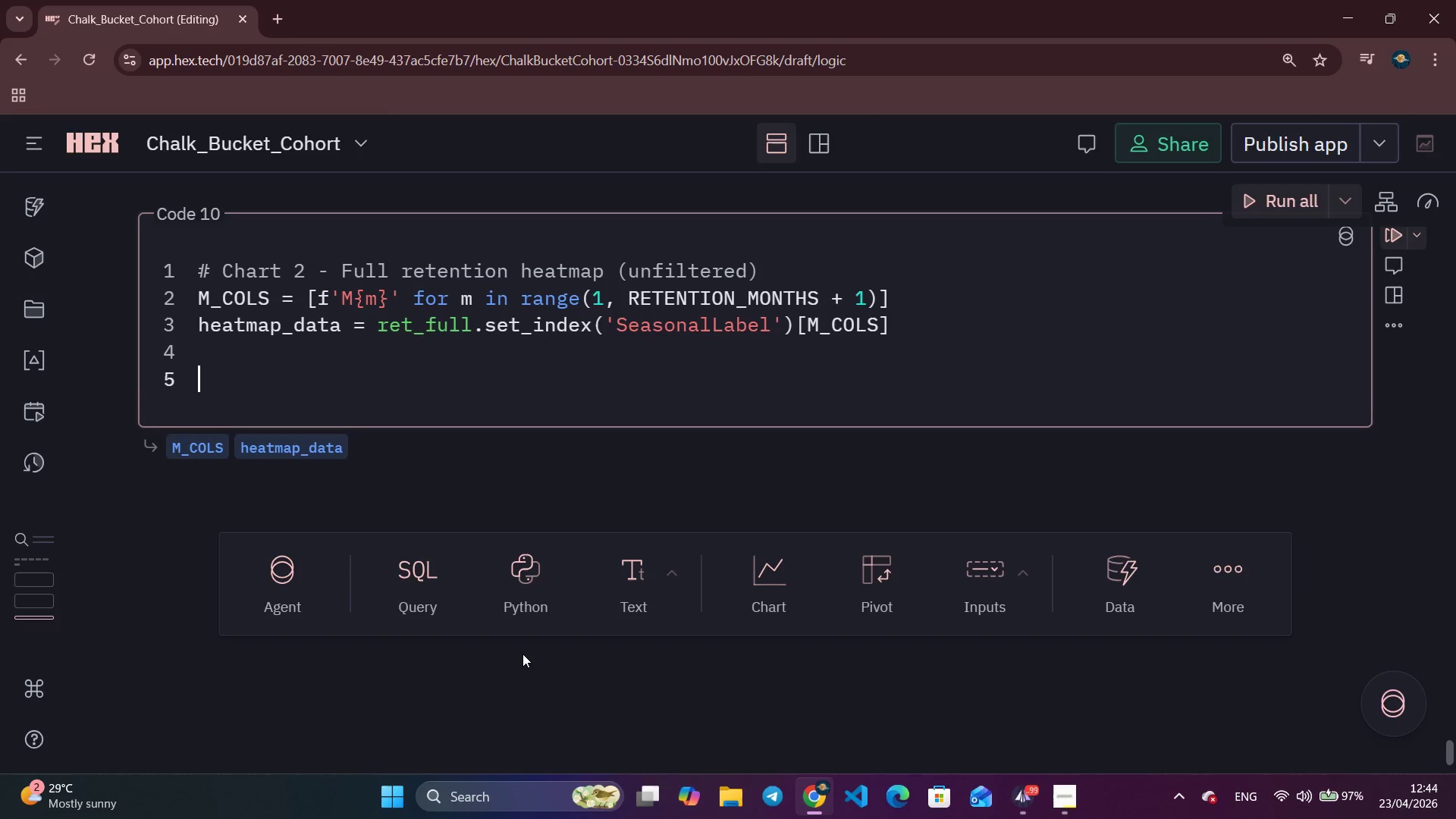 
key(Enter)
 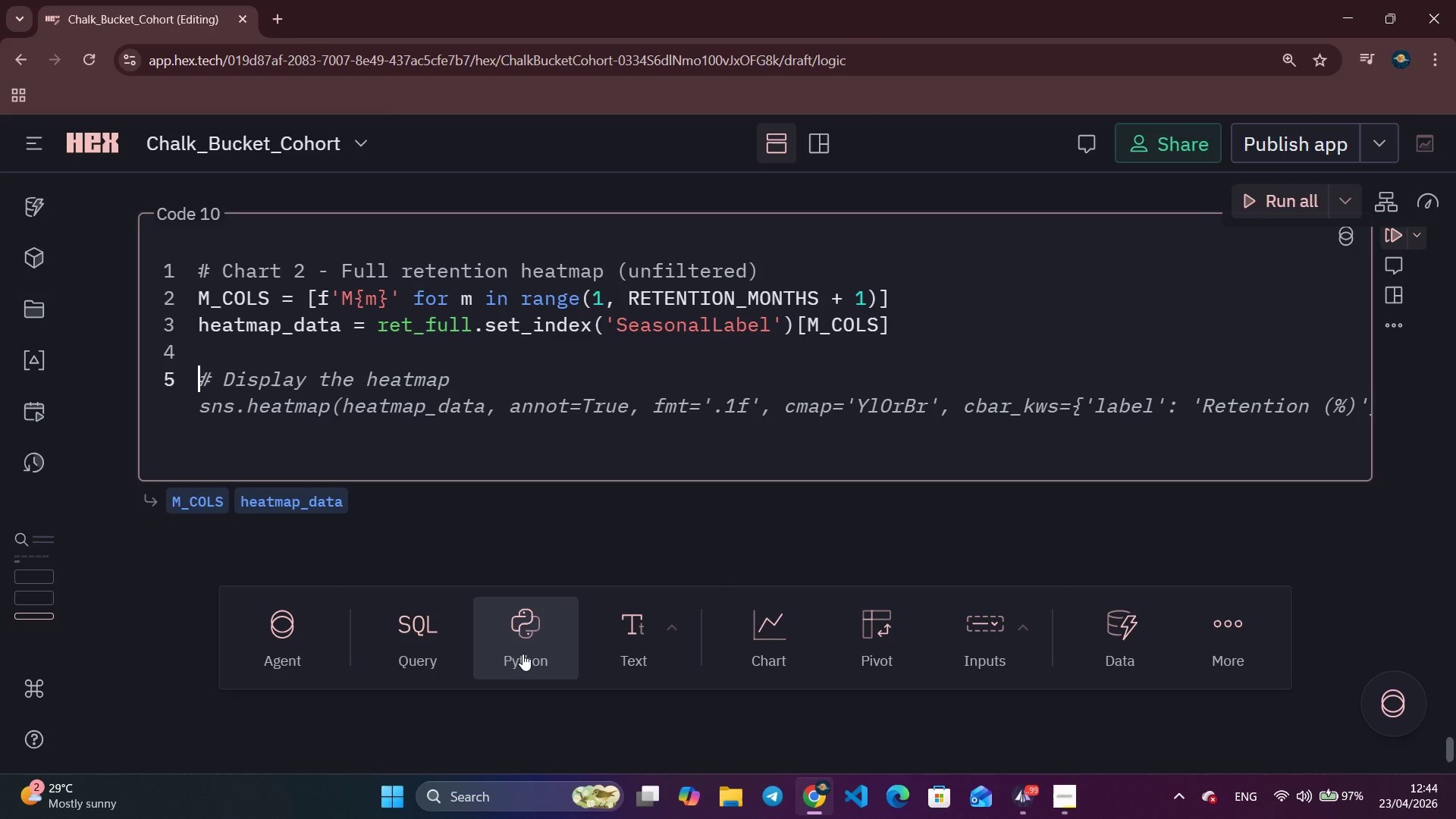 
wait(7.97)
 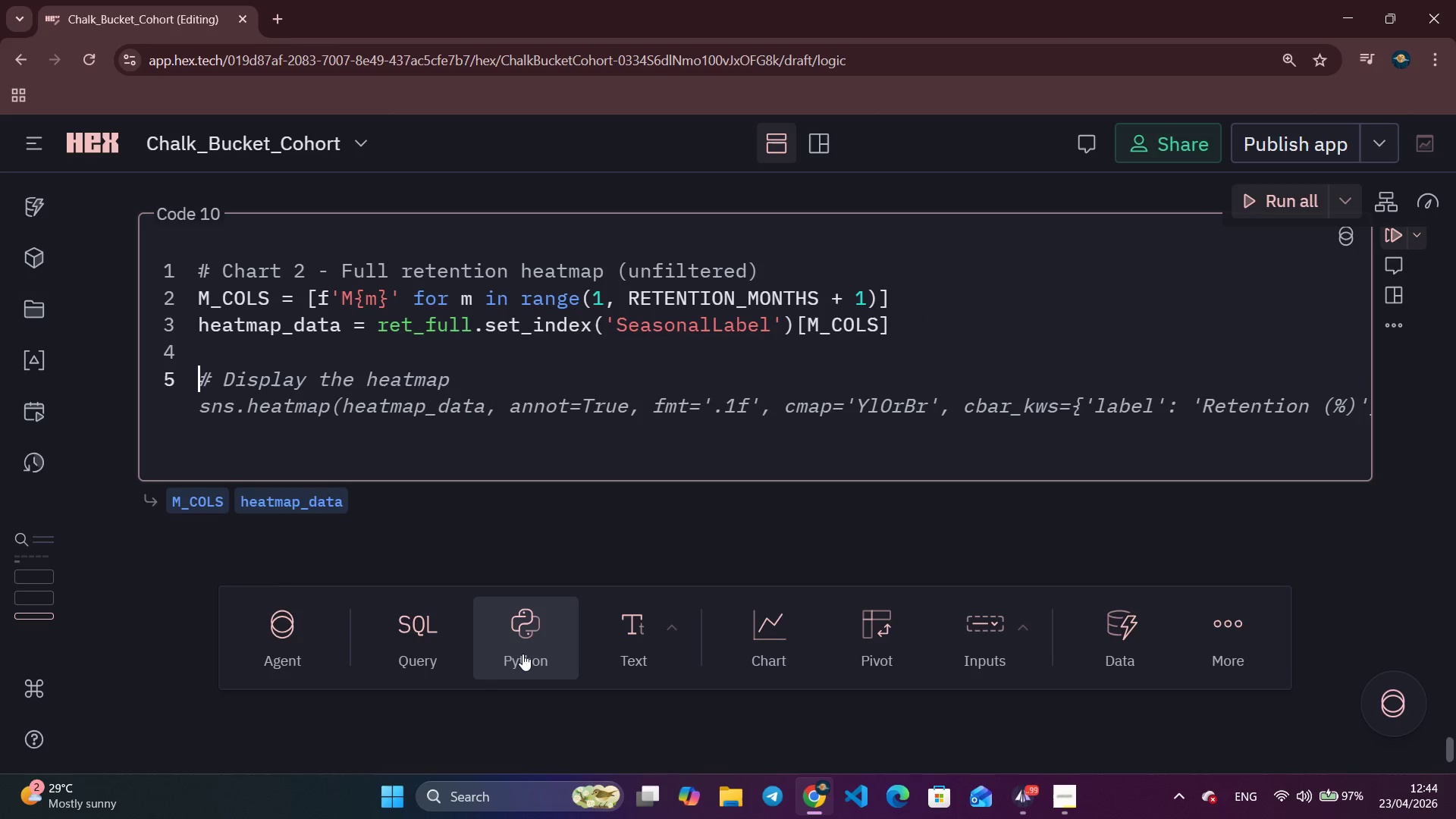 
type(CMAP)
 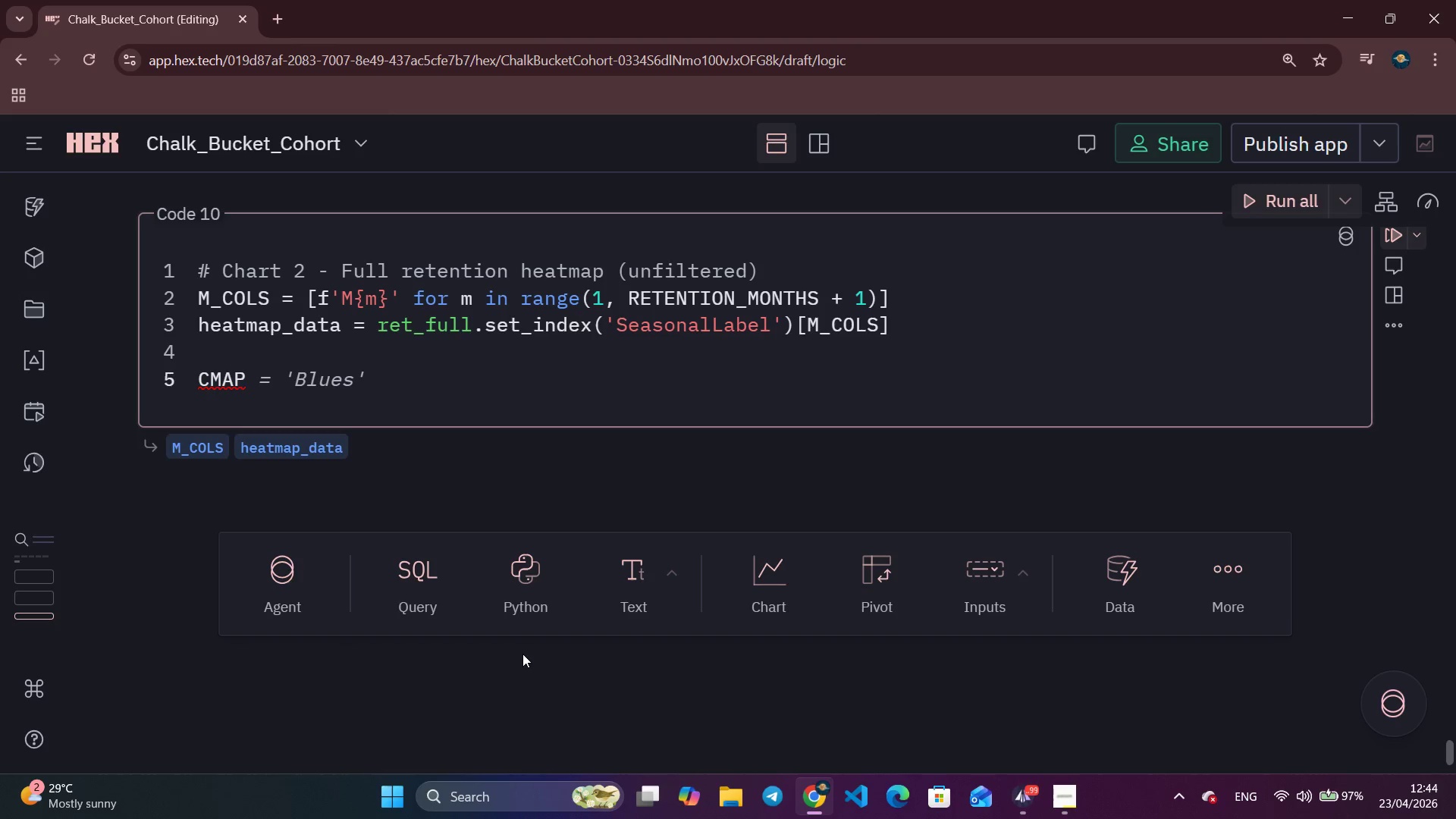 
wait(19.84)
 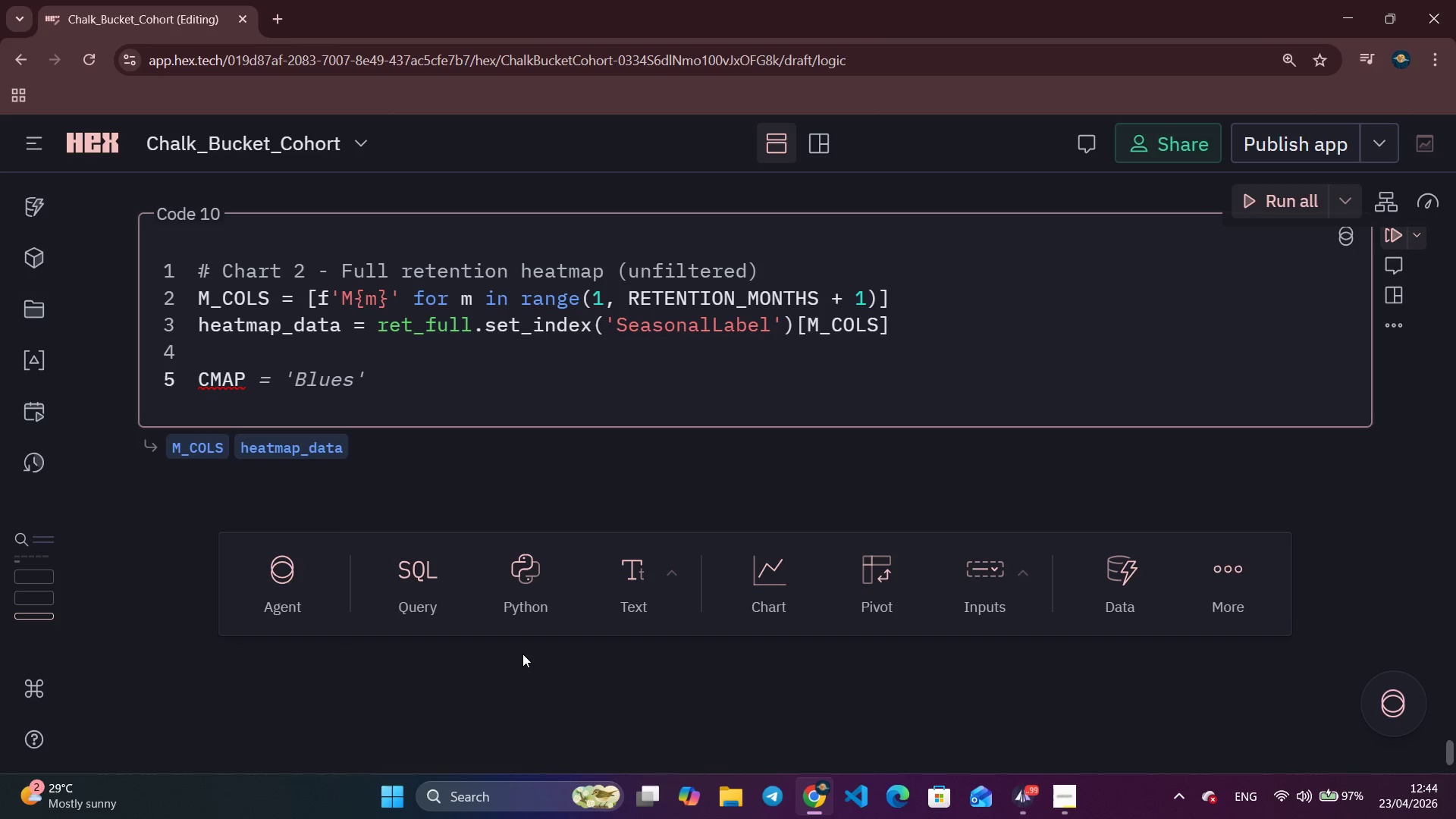 
key(Backspace)
key(Backspace)
key(Backspace)
key(Backspace)
type(cmap = mcolors.Lin)
 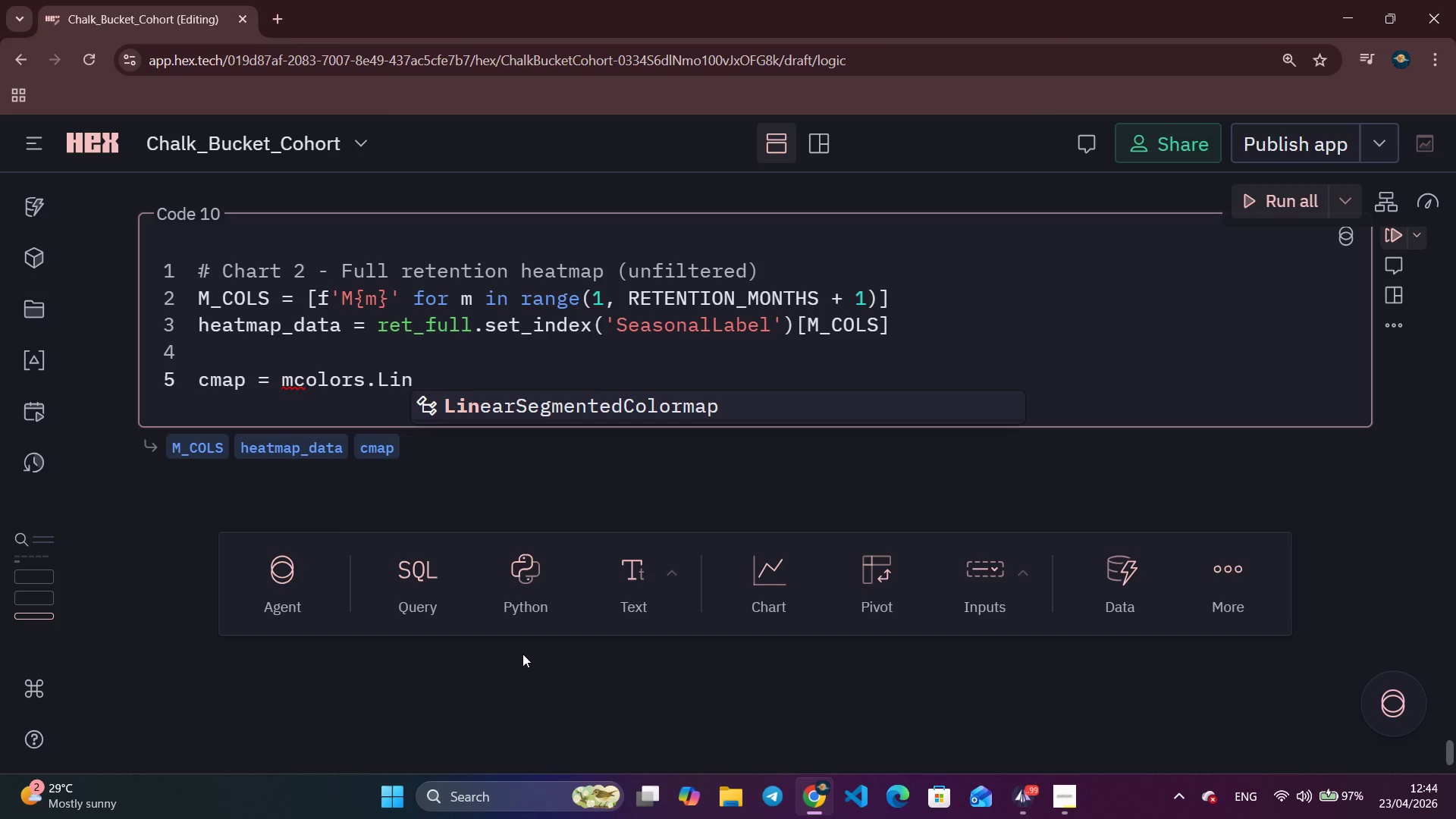 
key(Enter)
 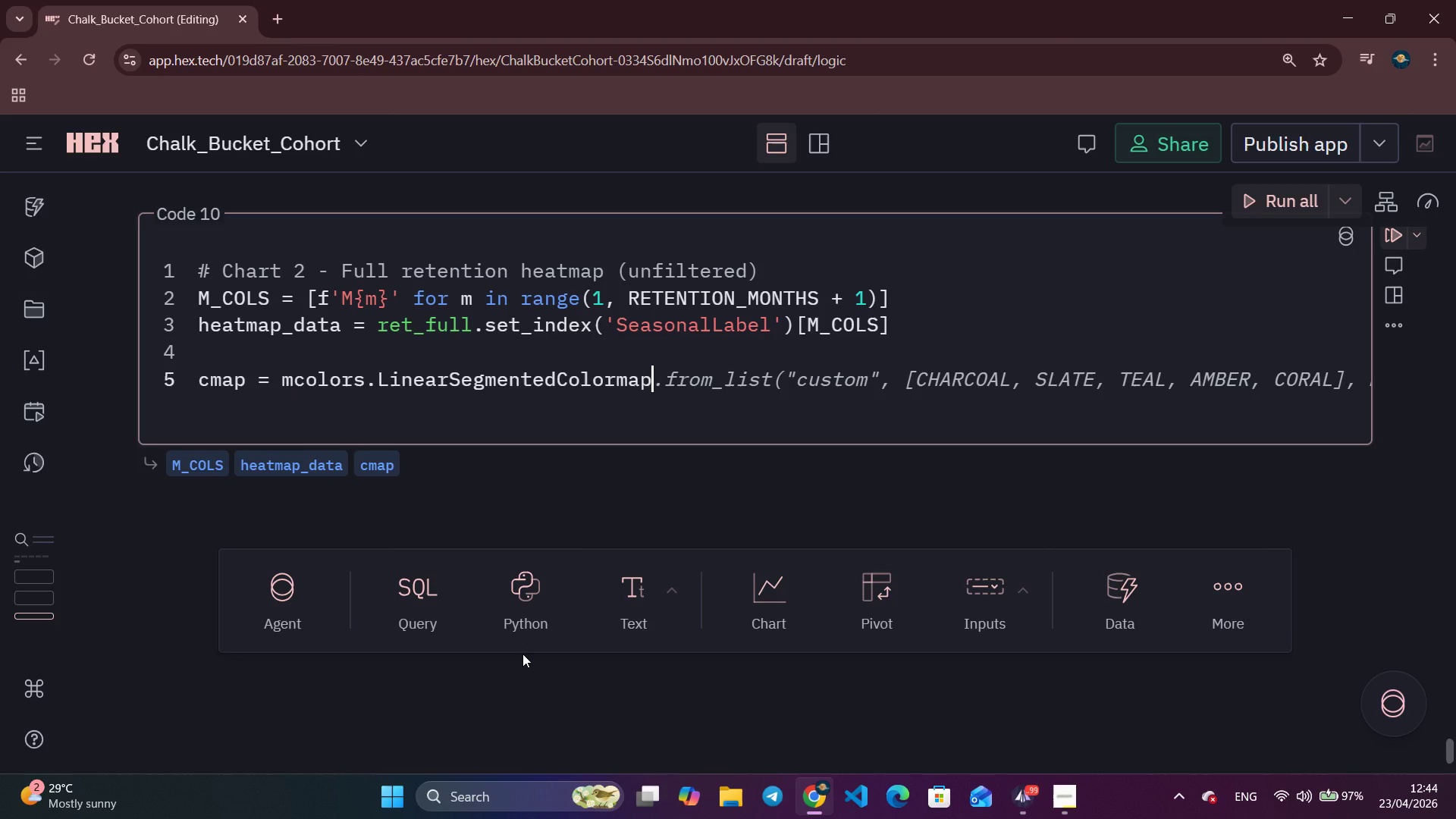 
key(Control+ArrowRight)
 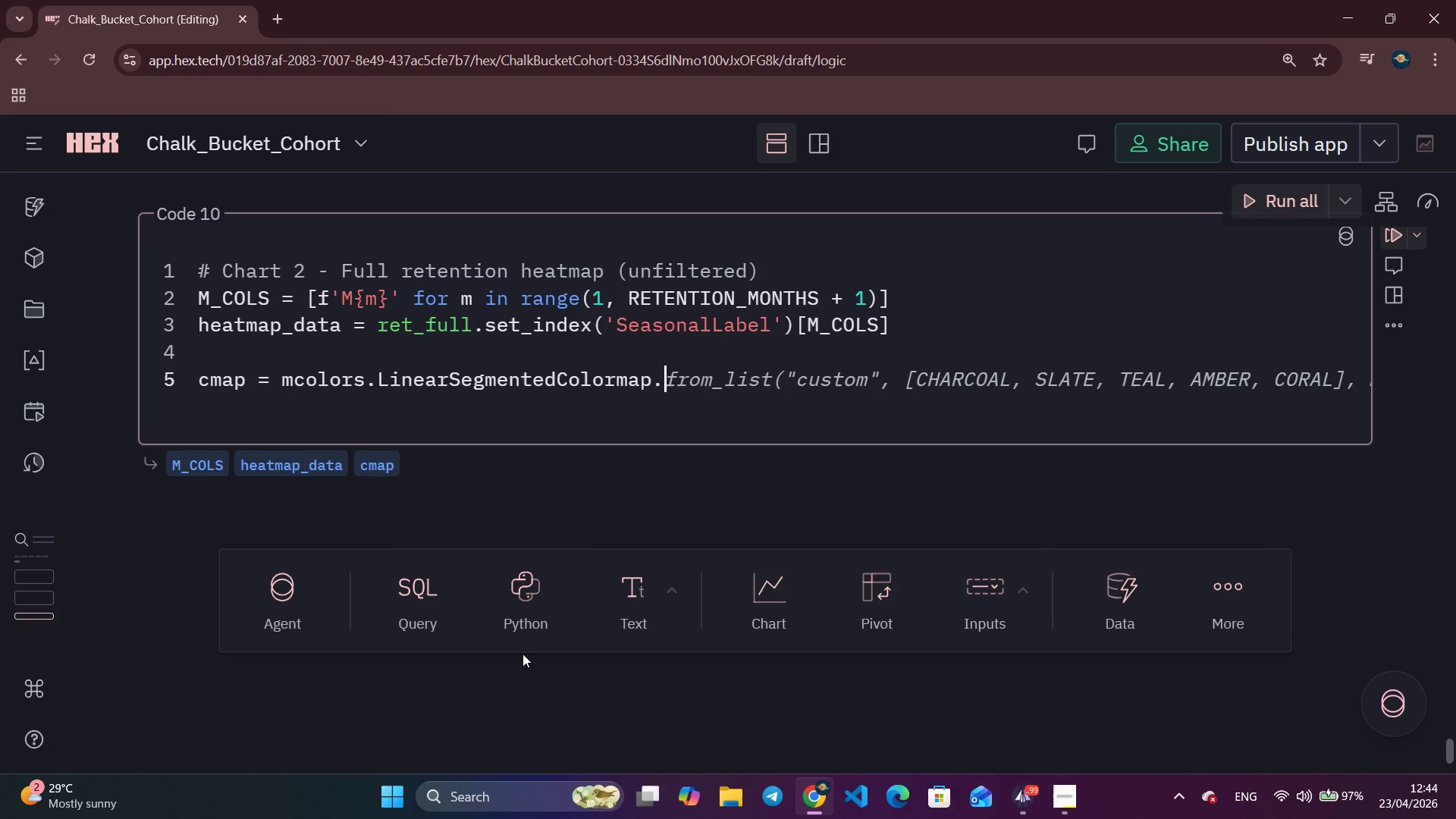 
key(Control+ArrowRight)
 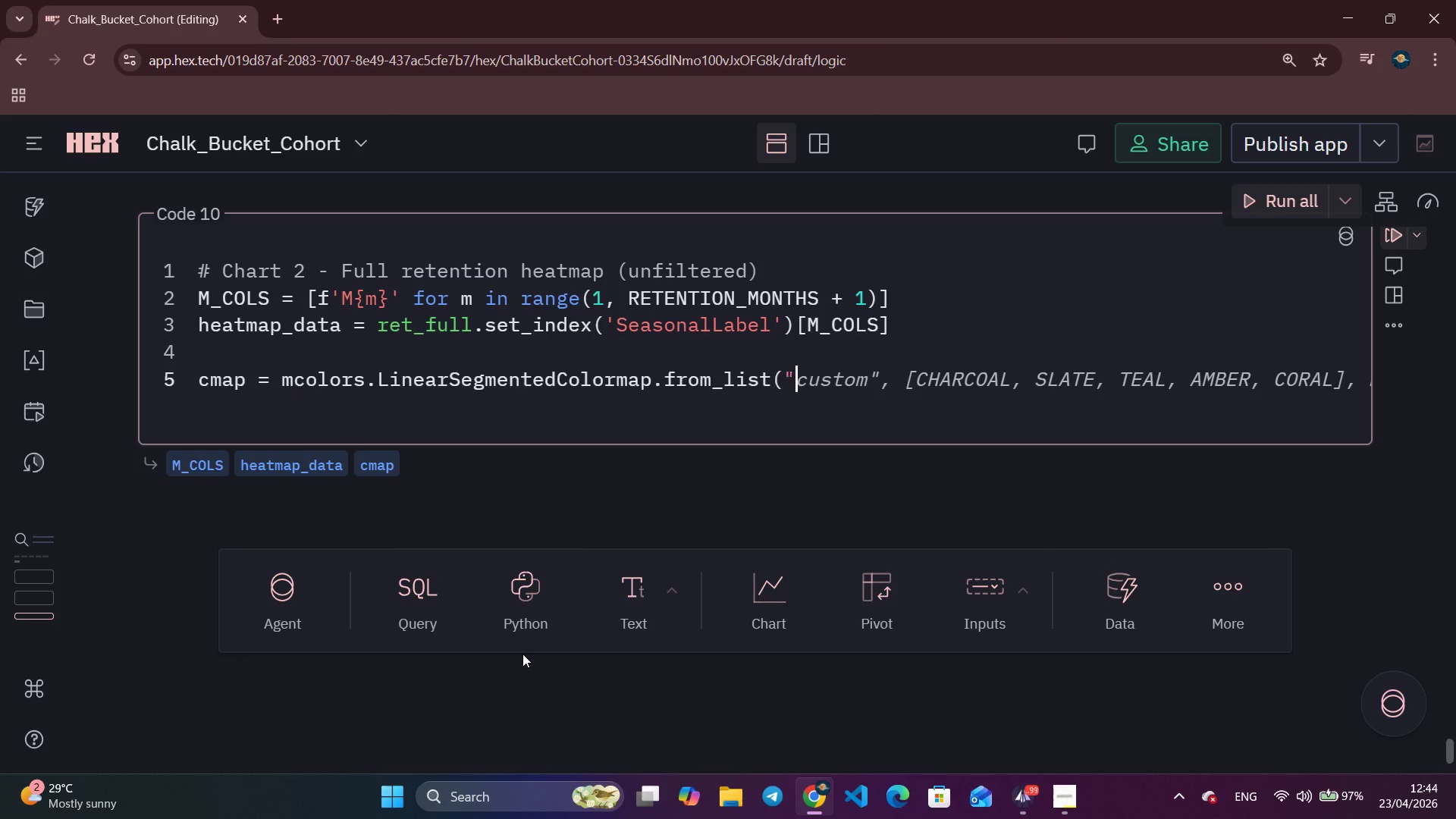 
key(Control+ArrowRight)
 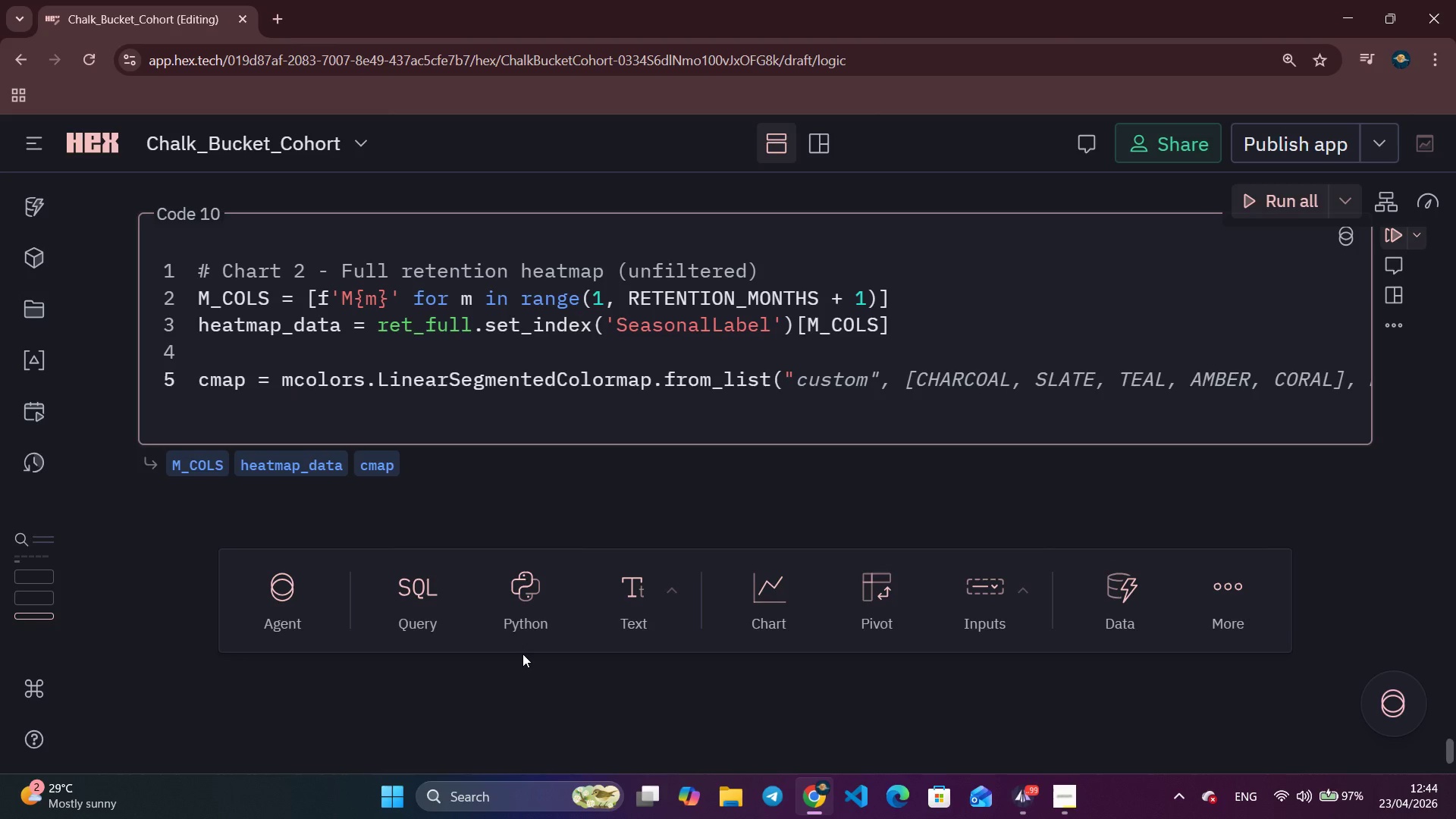 
key(Backspace)
 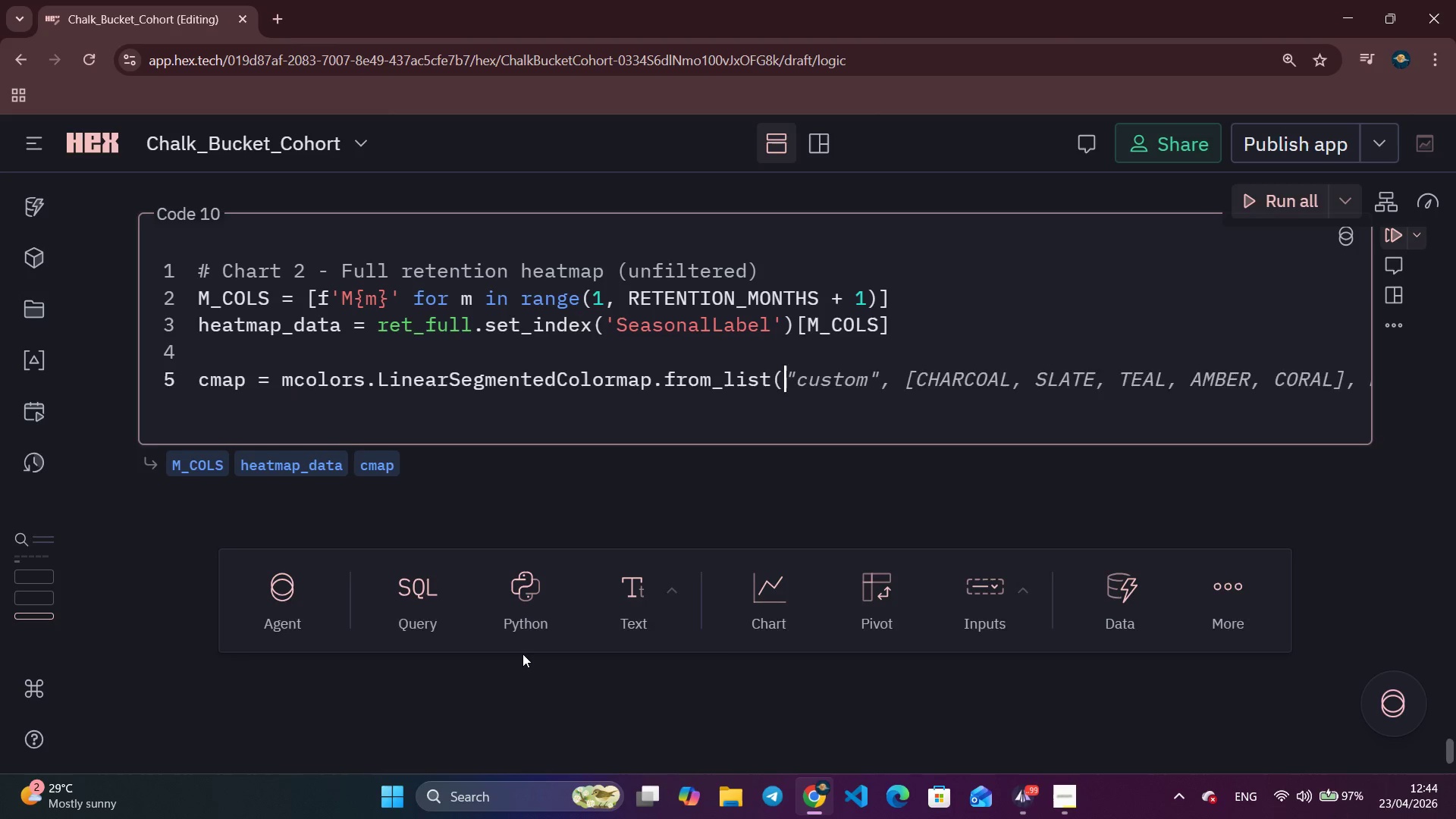 
key(Enter)
 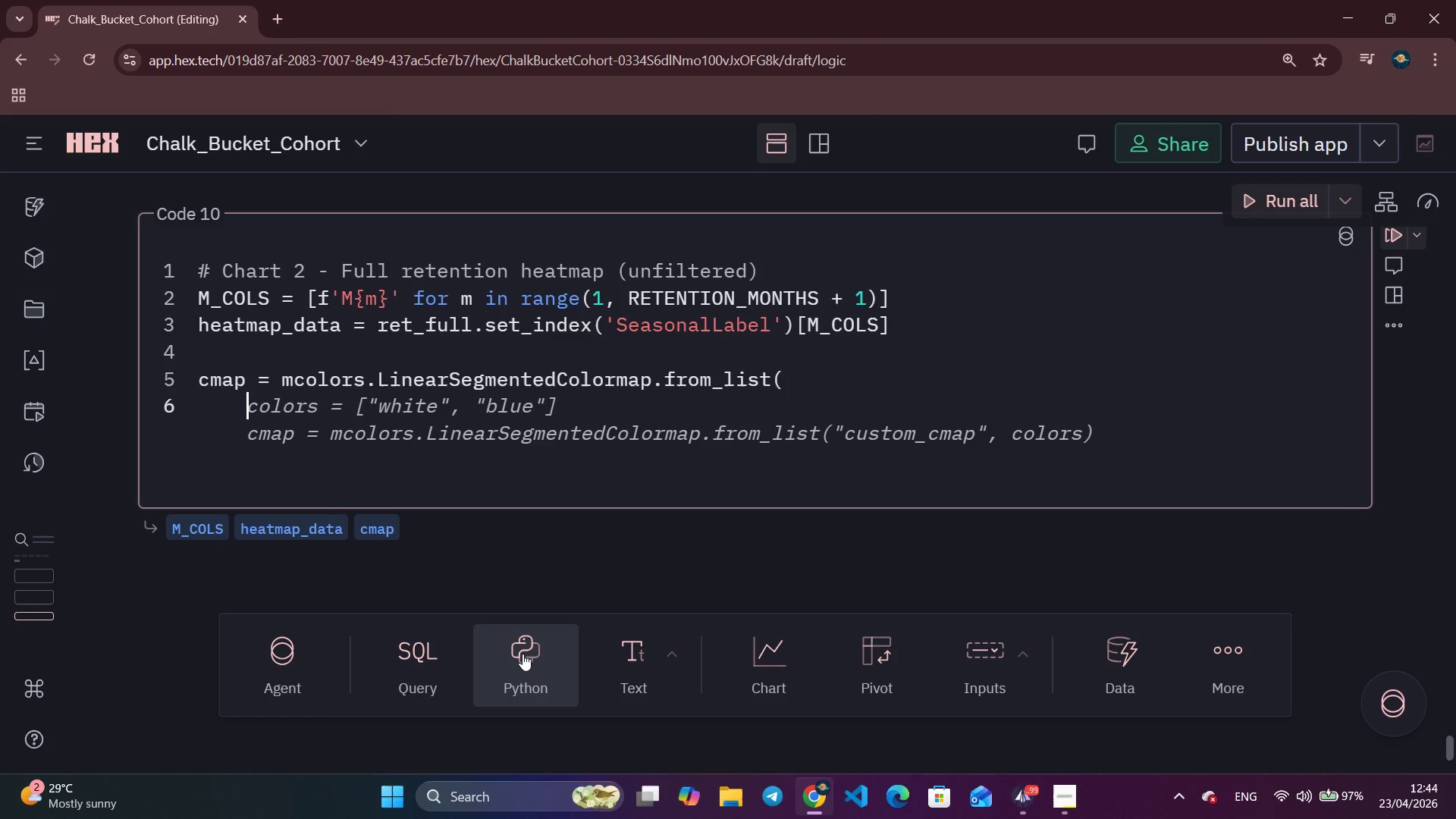 
wait(6.64)
 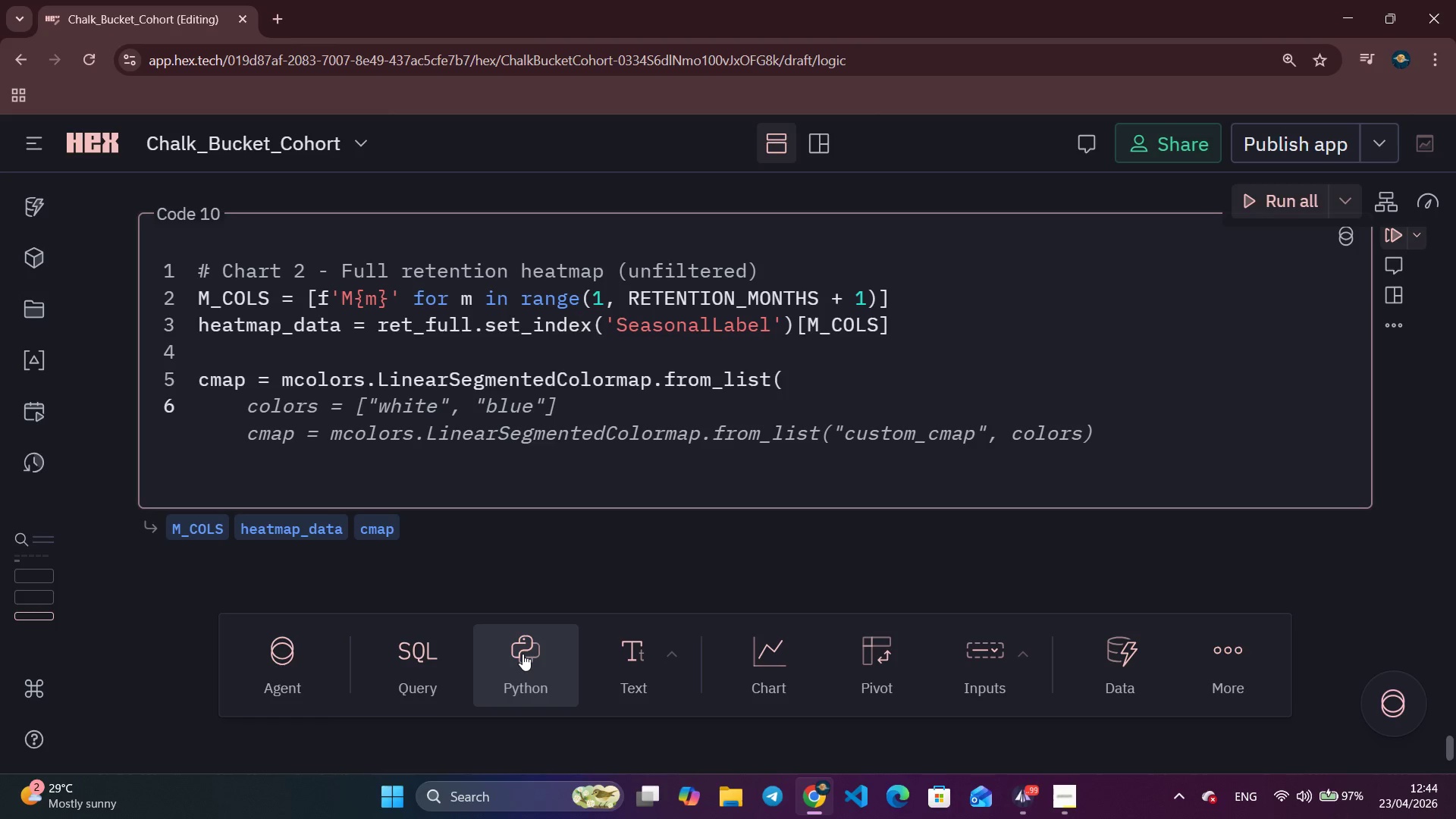 
key(Quote)
 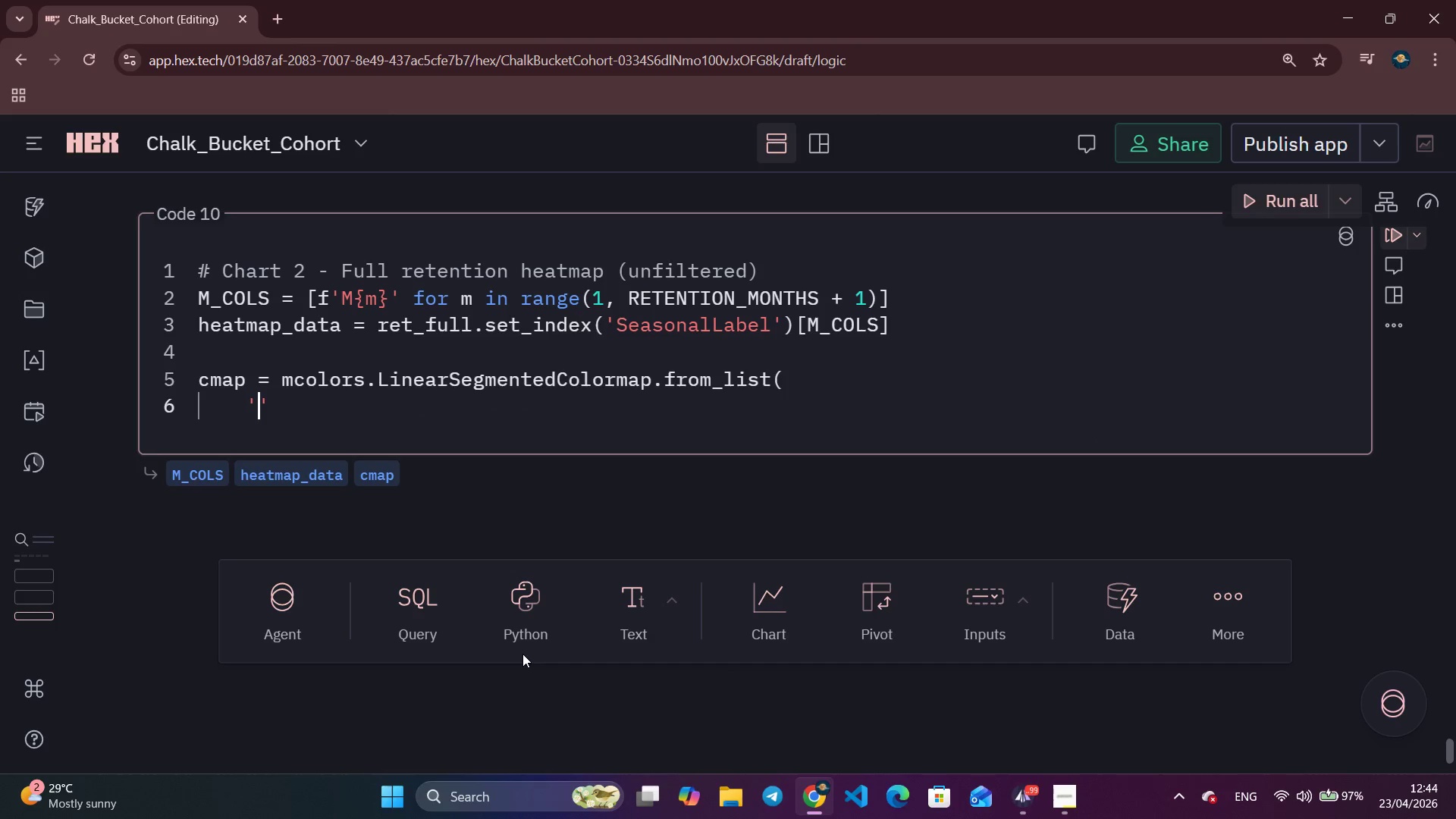 
key(Shift+ShiftRight)
 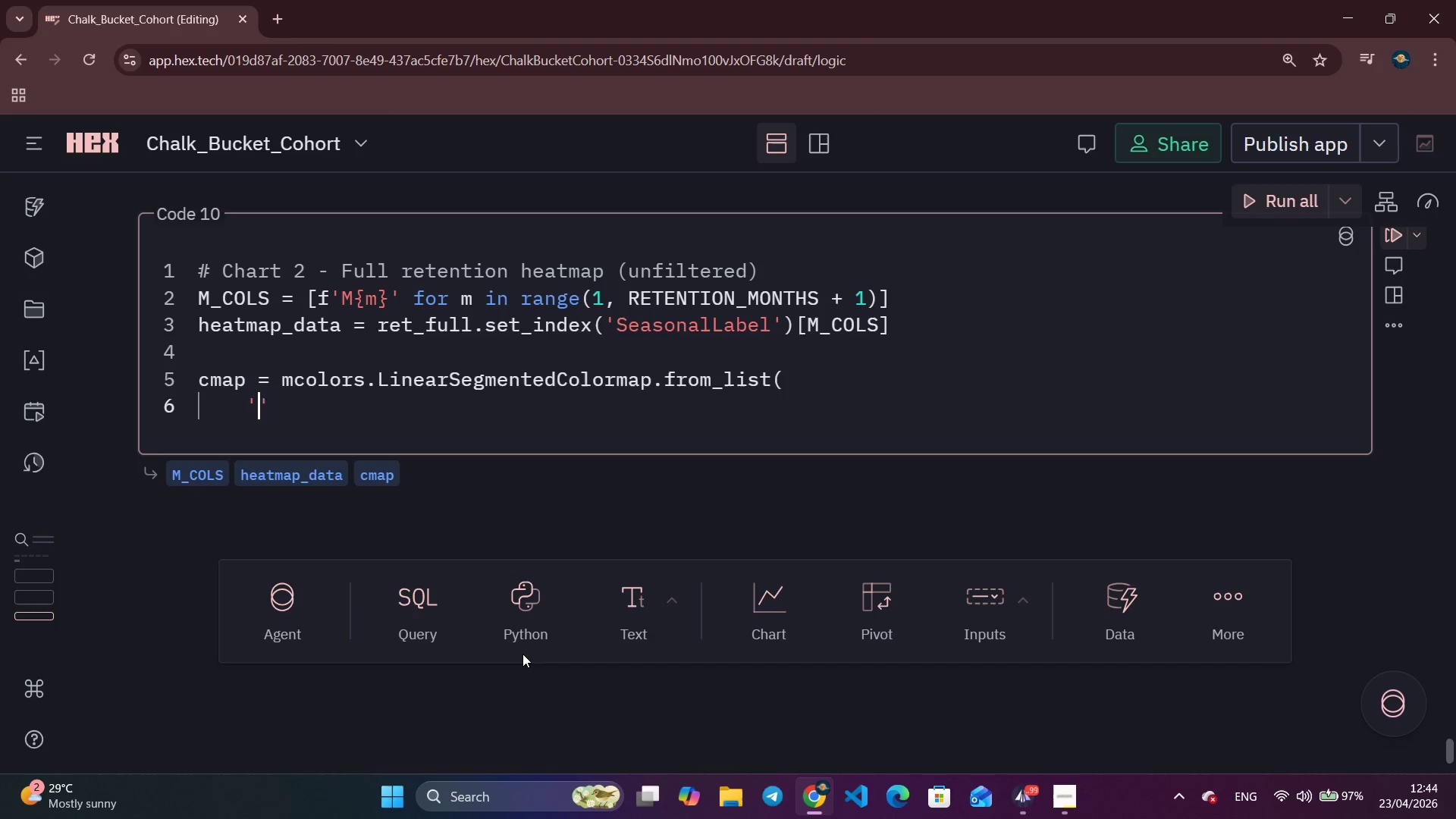 
key(Shift+C)
 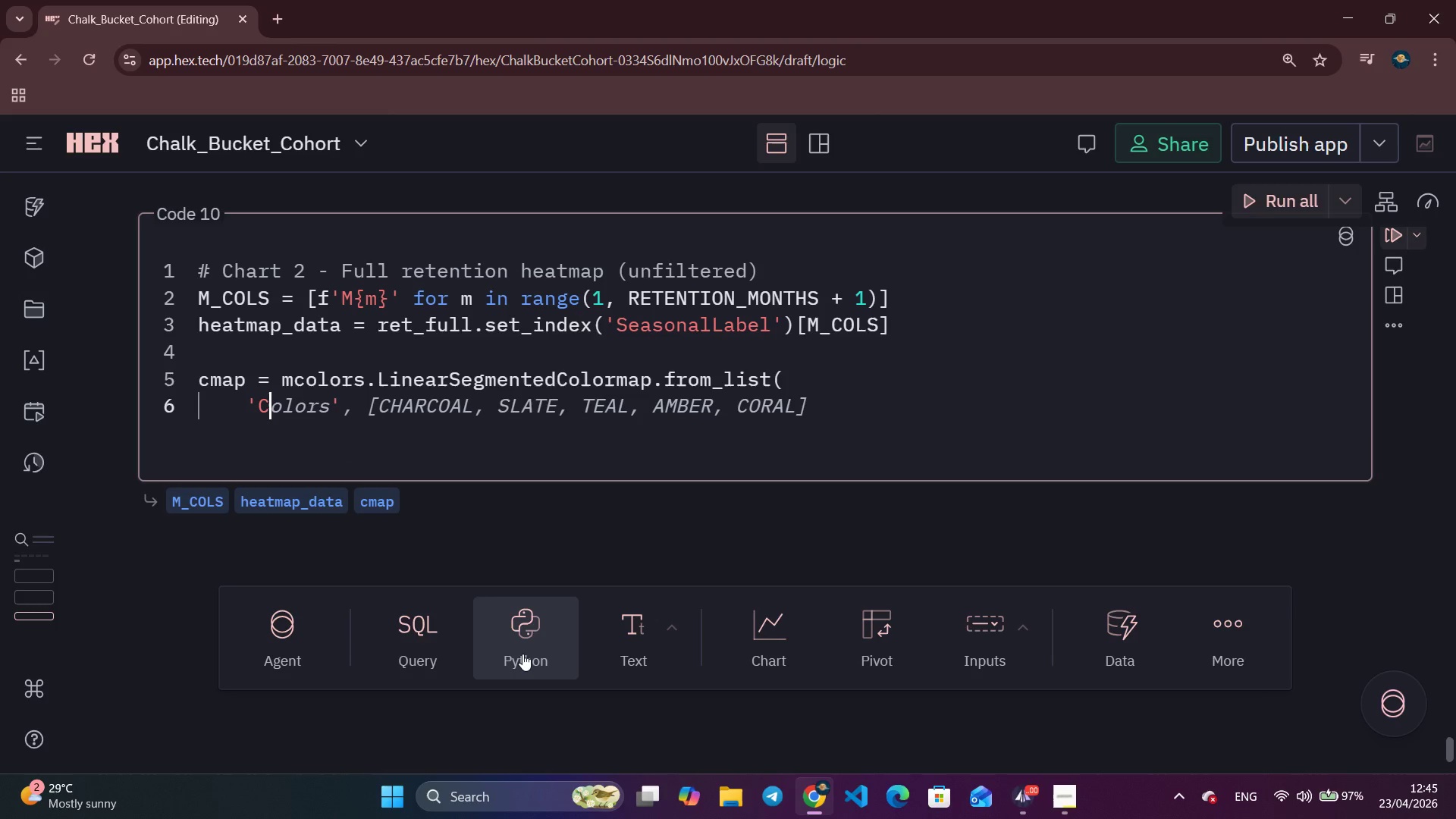 
wait(9.95)
 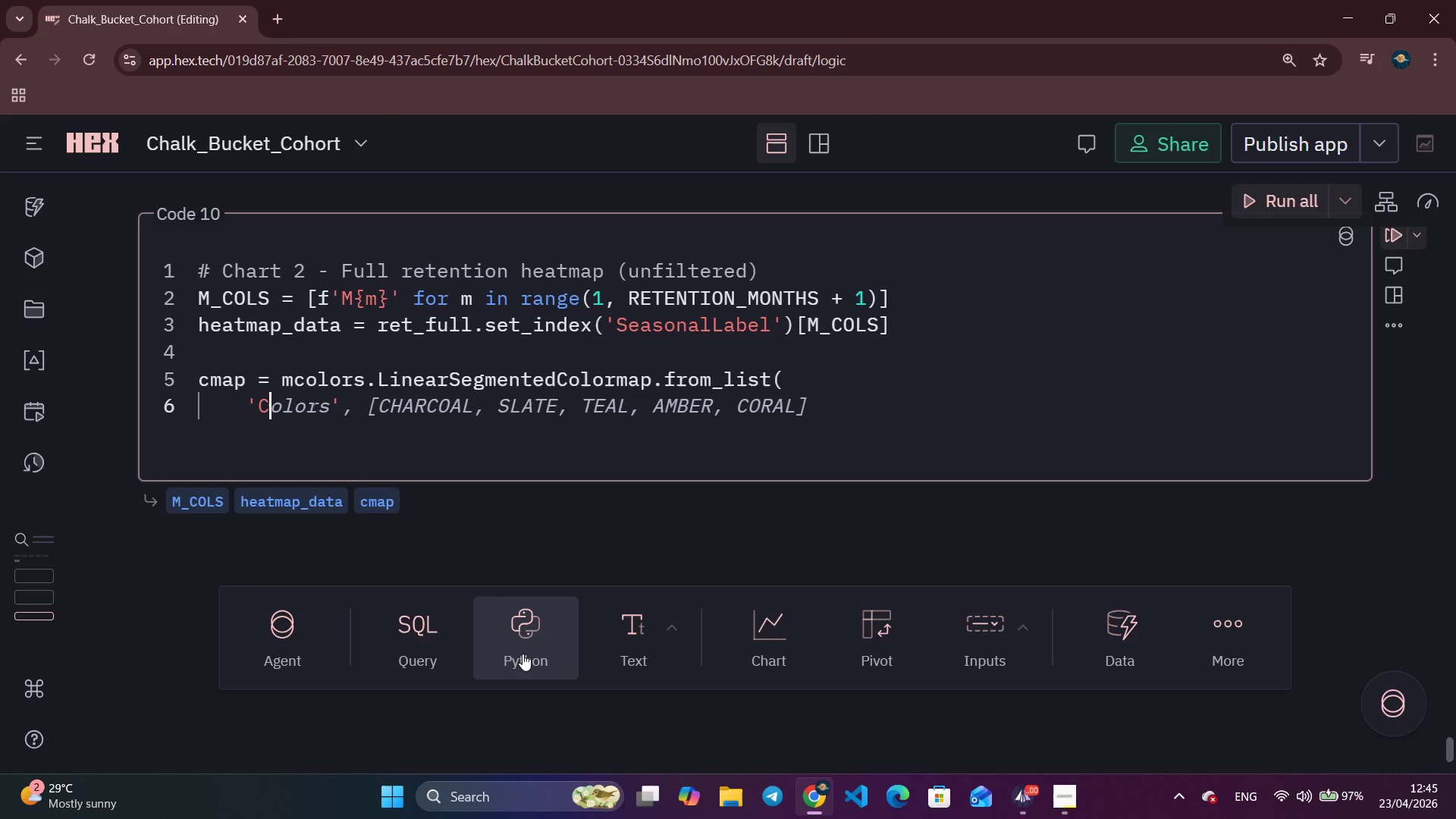 
key(Backspace)
type(chalk_retention)
 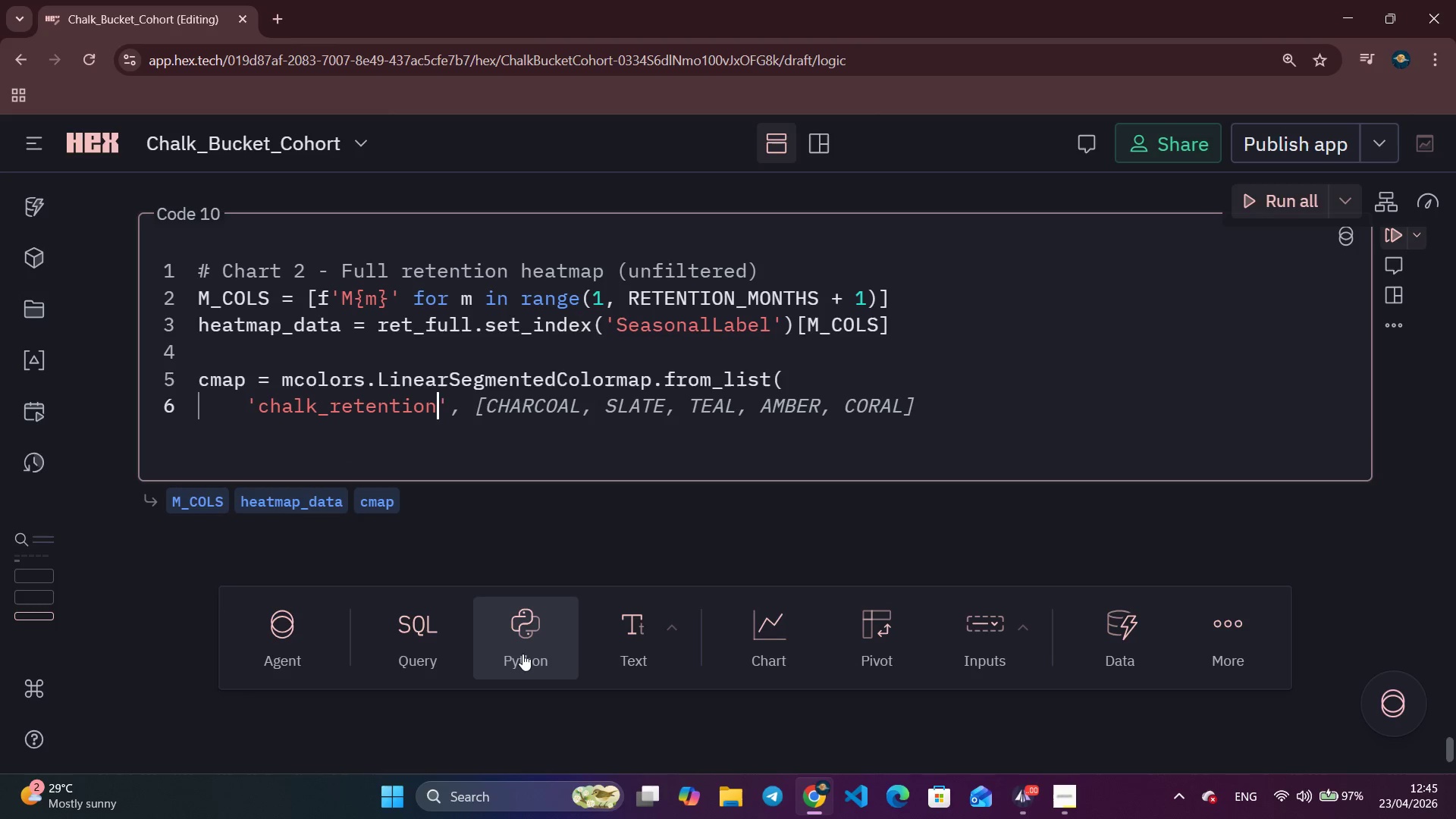 
key(ArrowRight)
 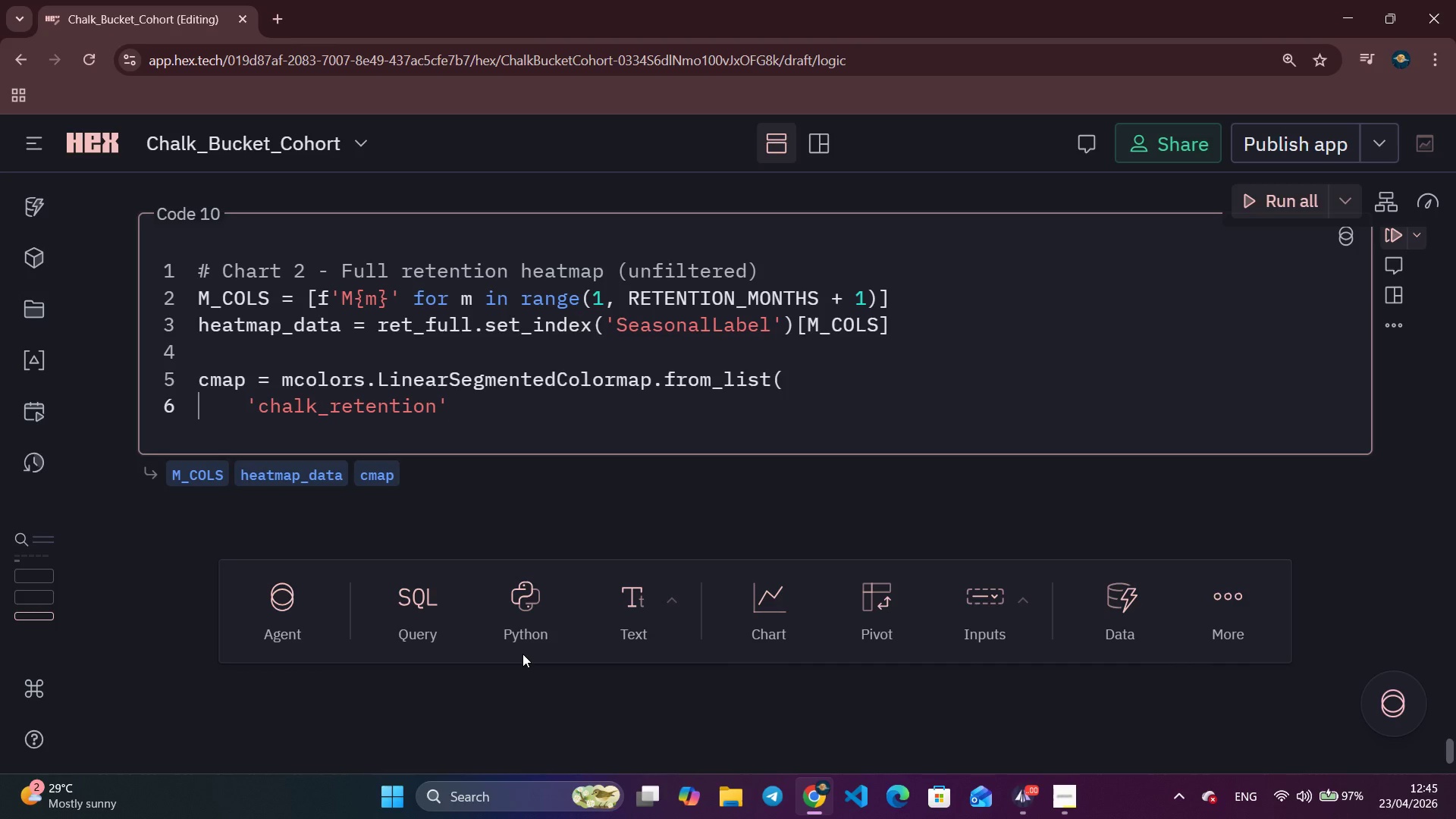 
type(, ['#e76f51)
 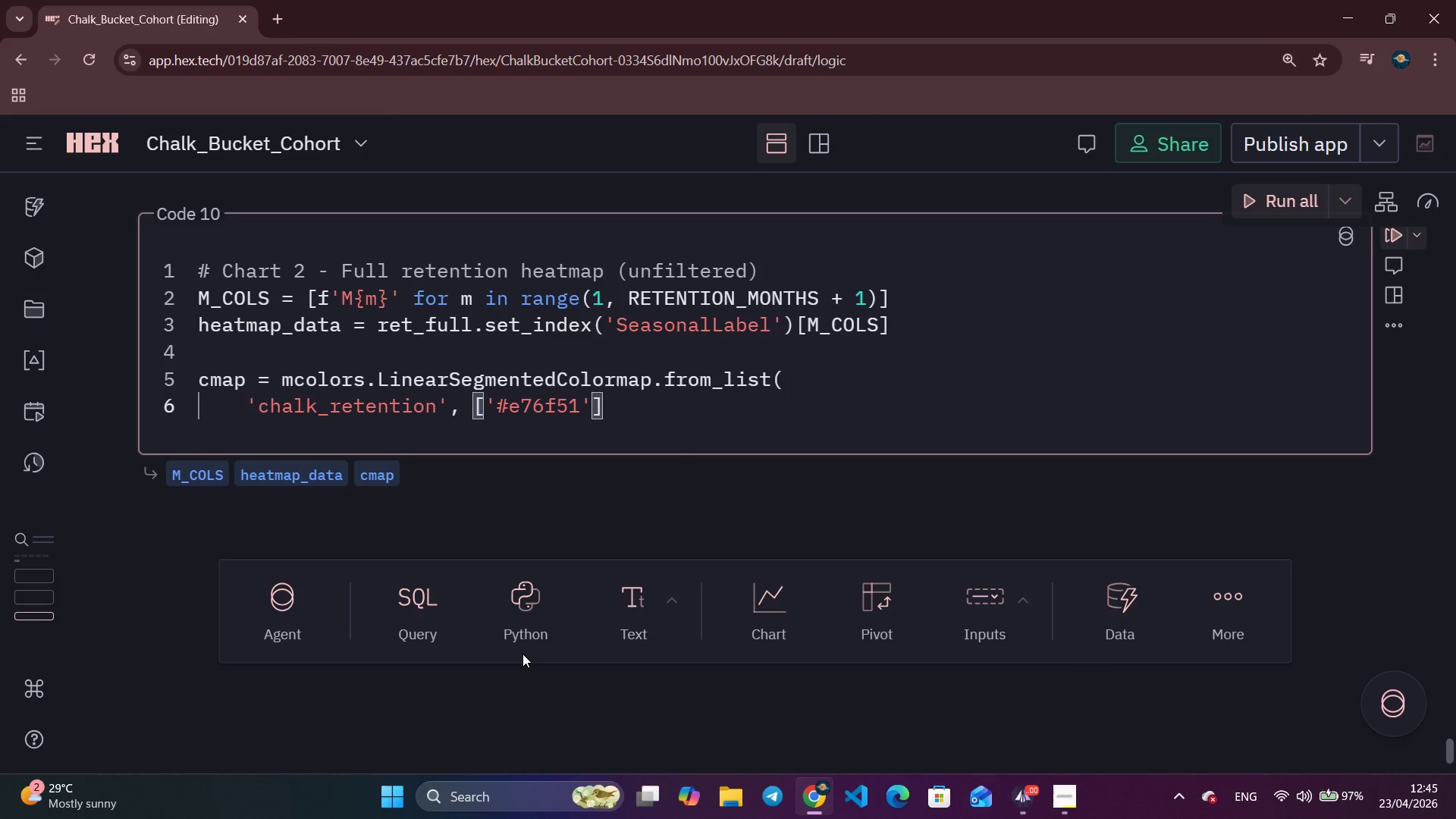 
key(ArrowRight)
 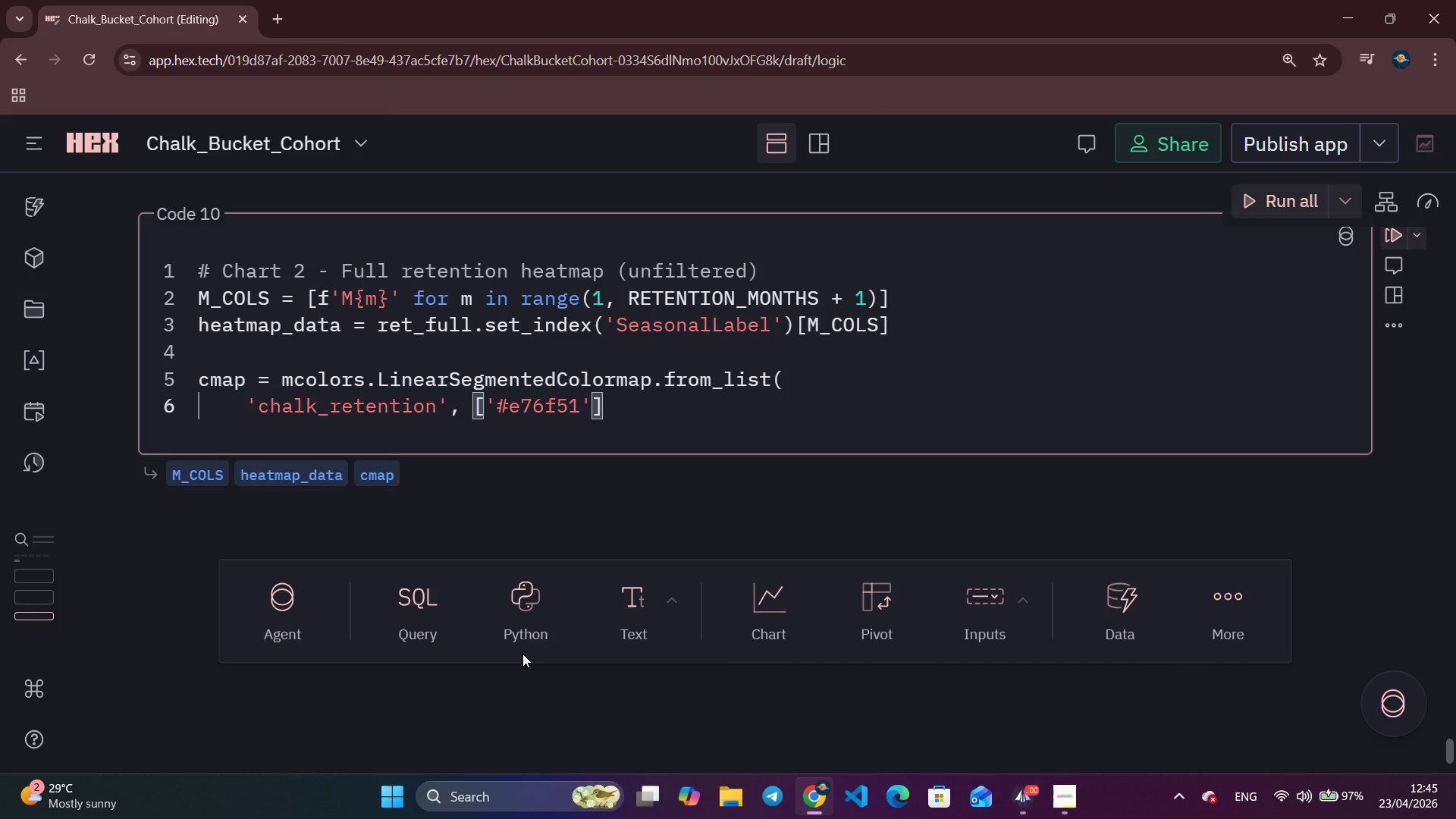 
type(, '#f4a261)
 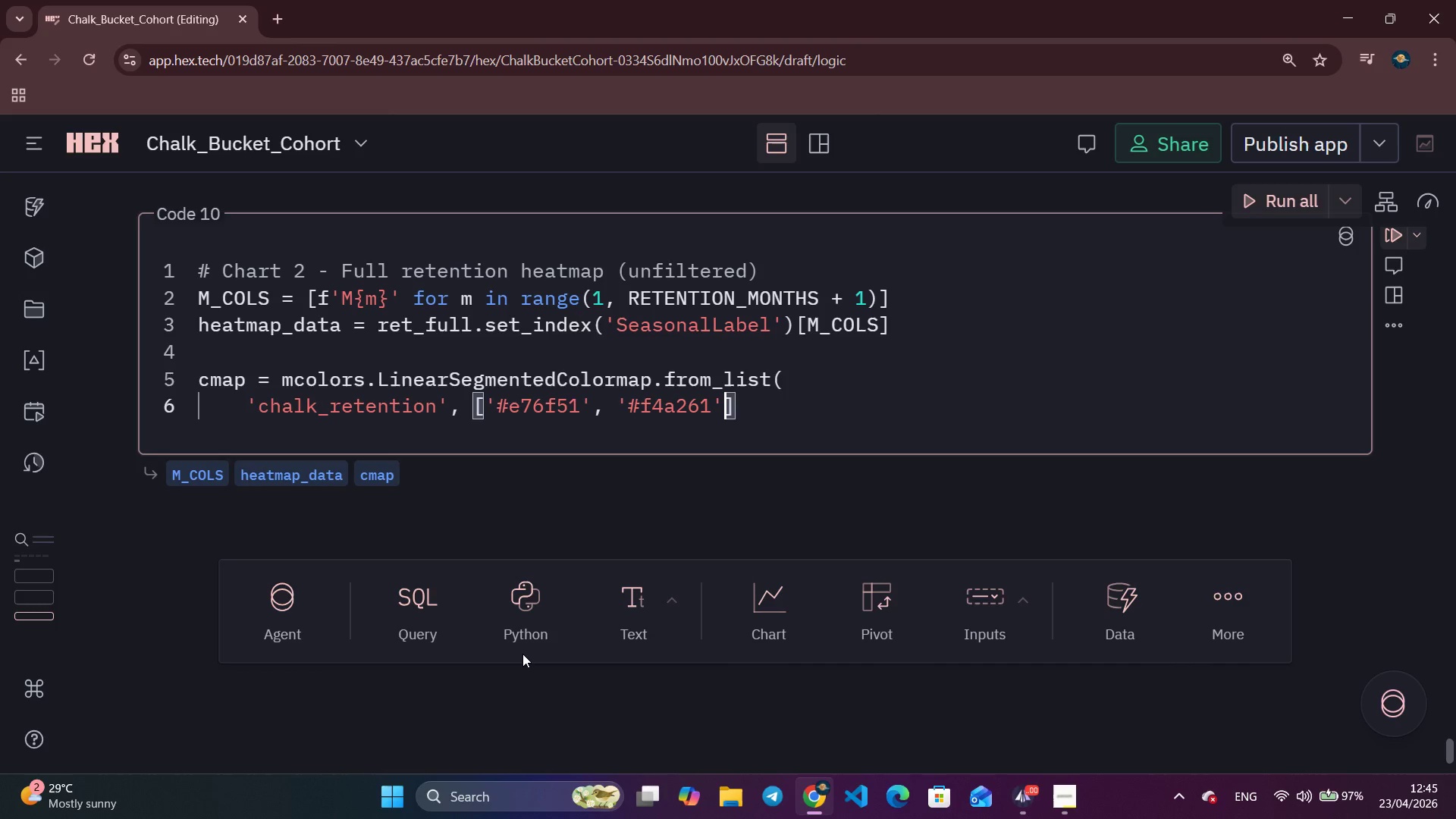 
key(ArrowRight)
 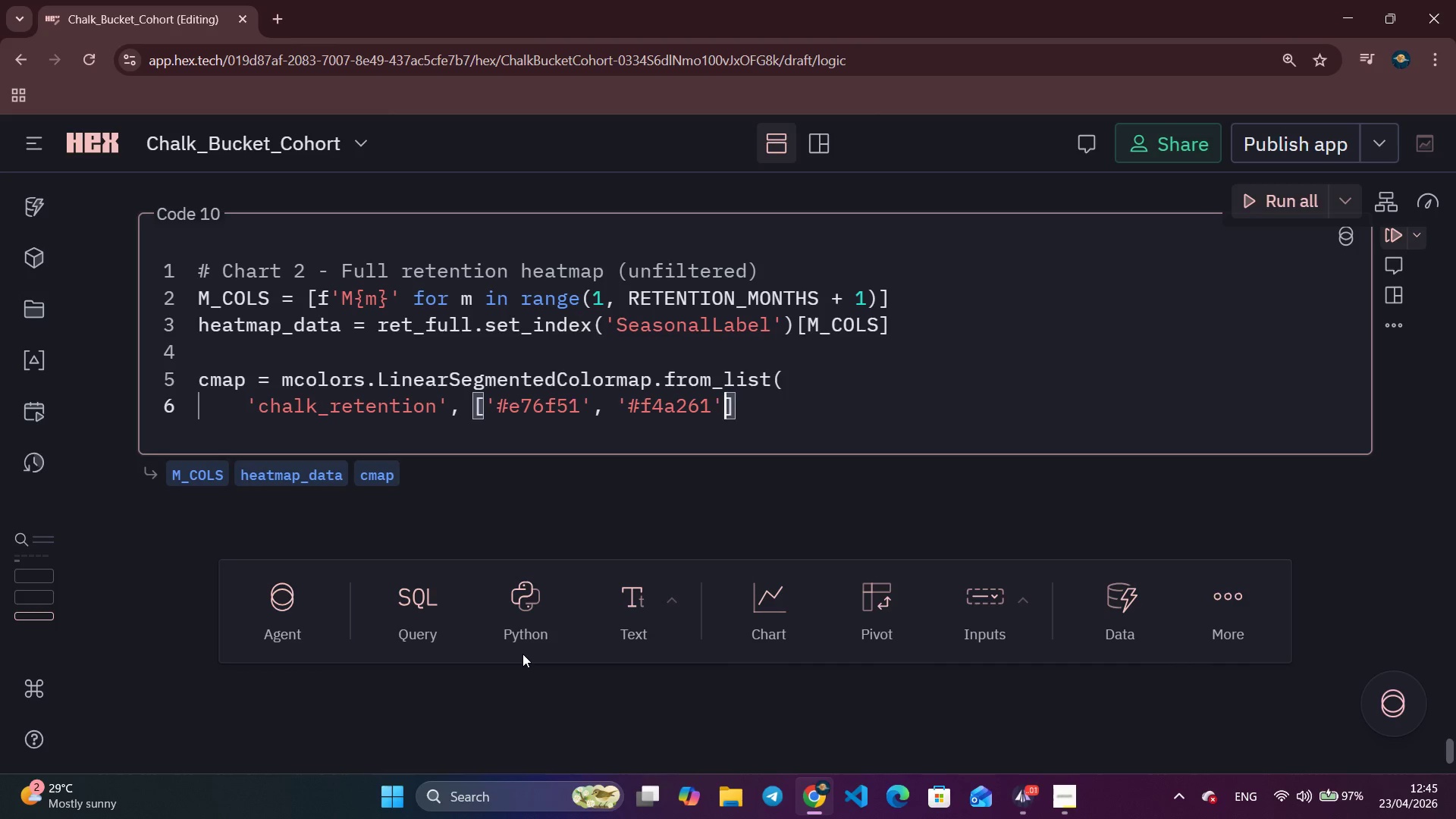 
key(Comma)
 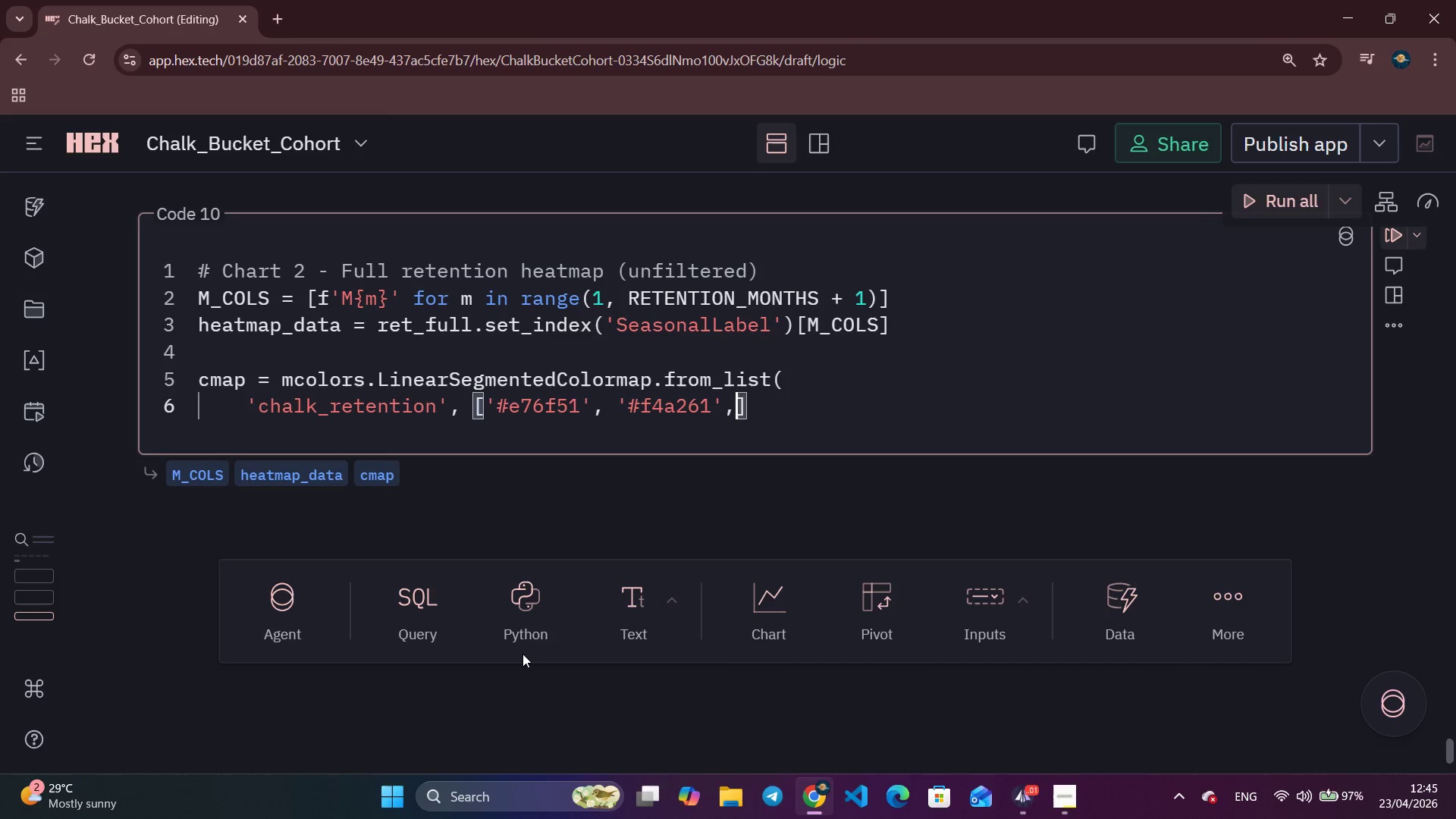 
key(Space)
 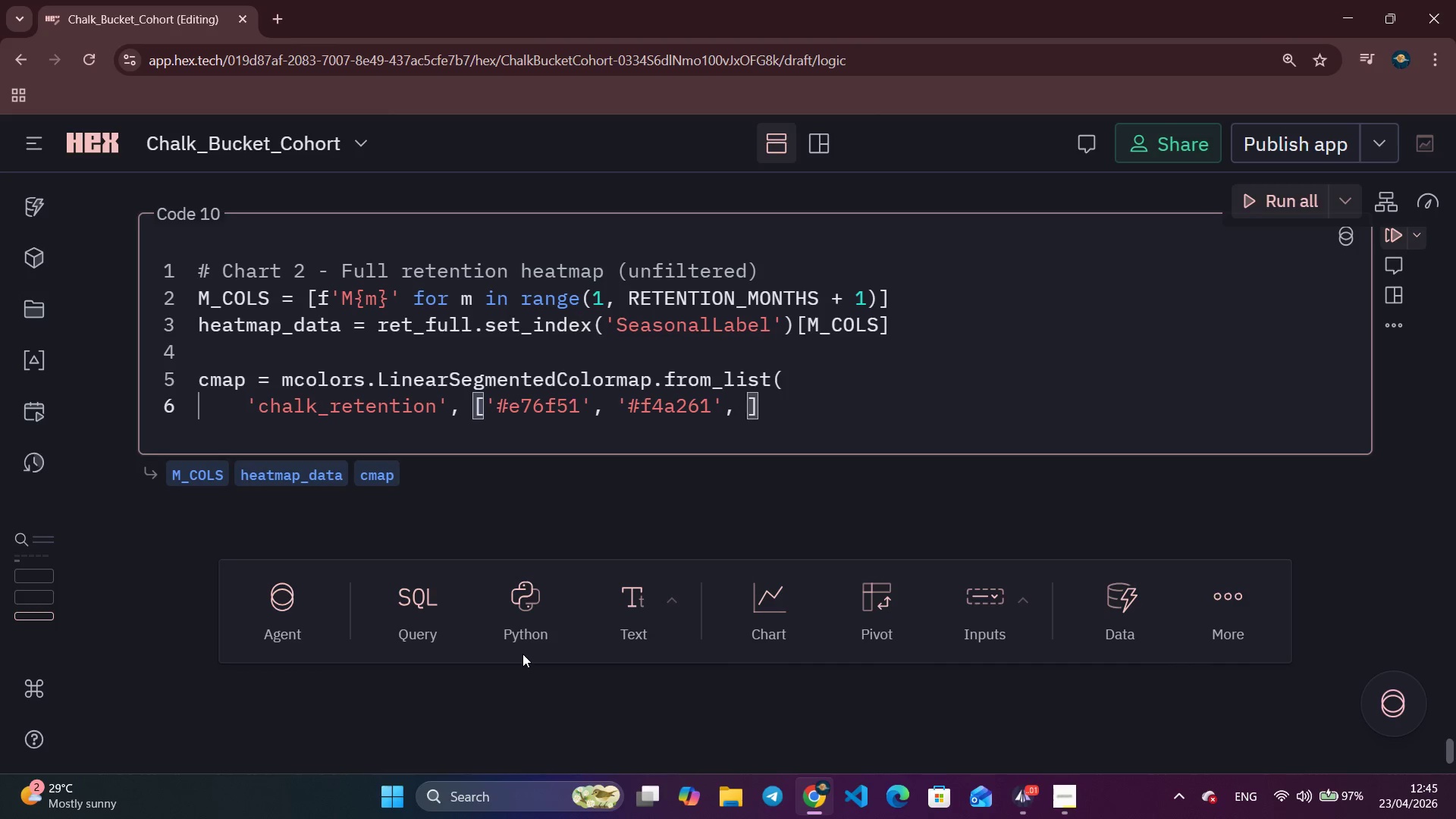 
key(Backslash)
 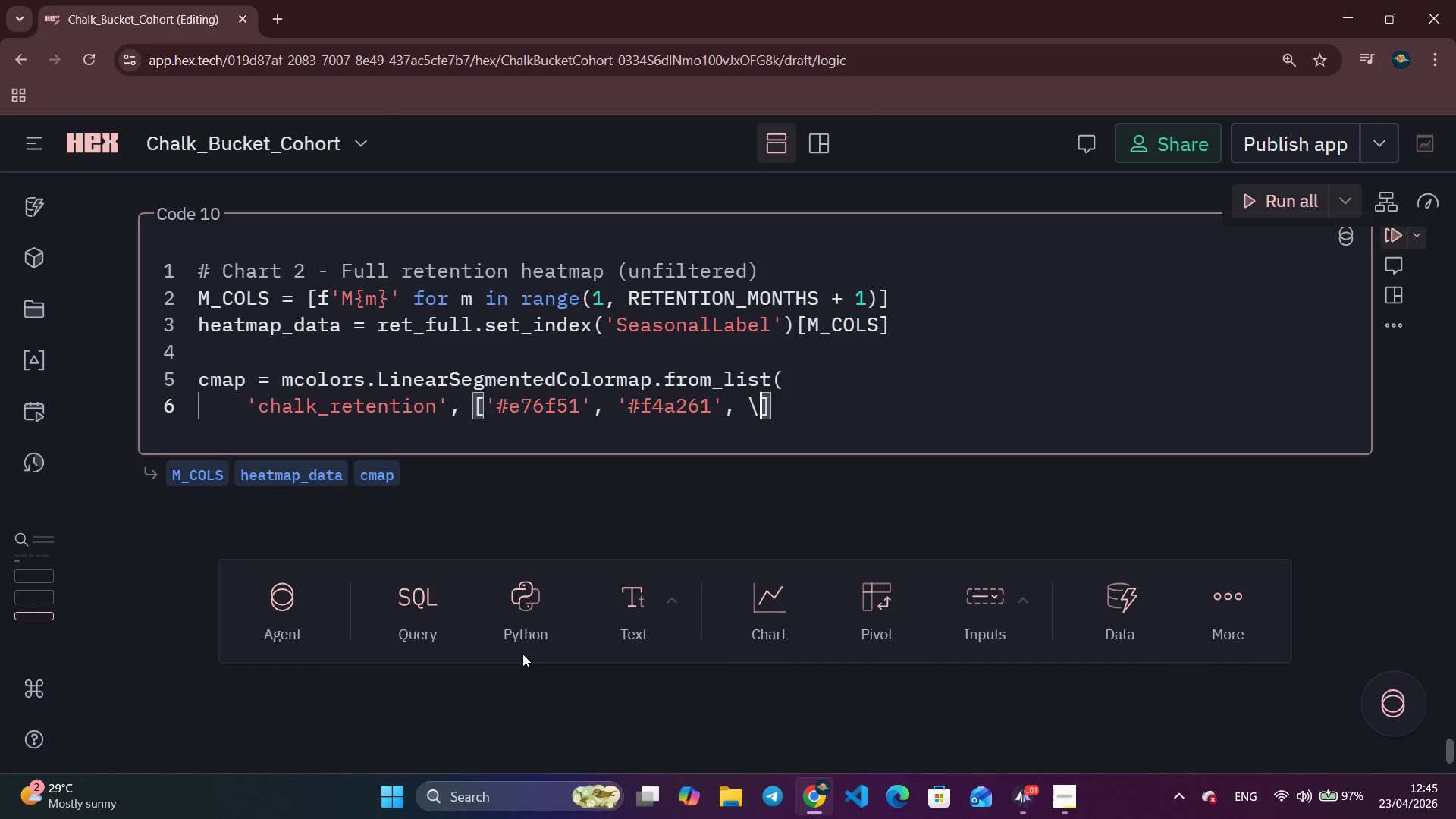 
key(Shift+ShiftRight)
 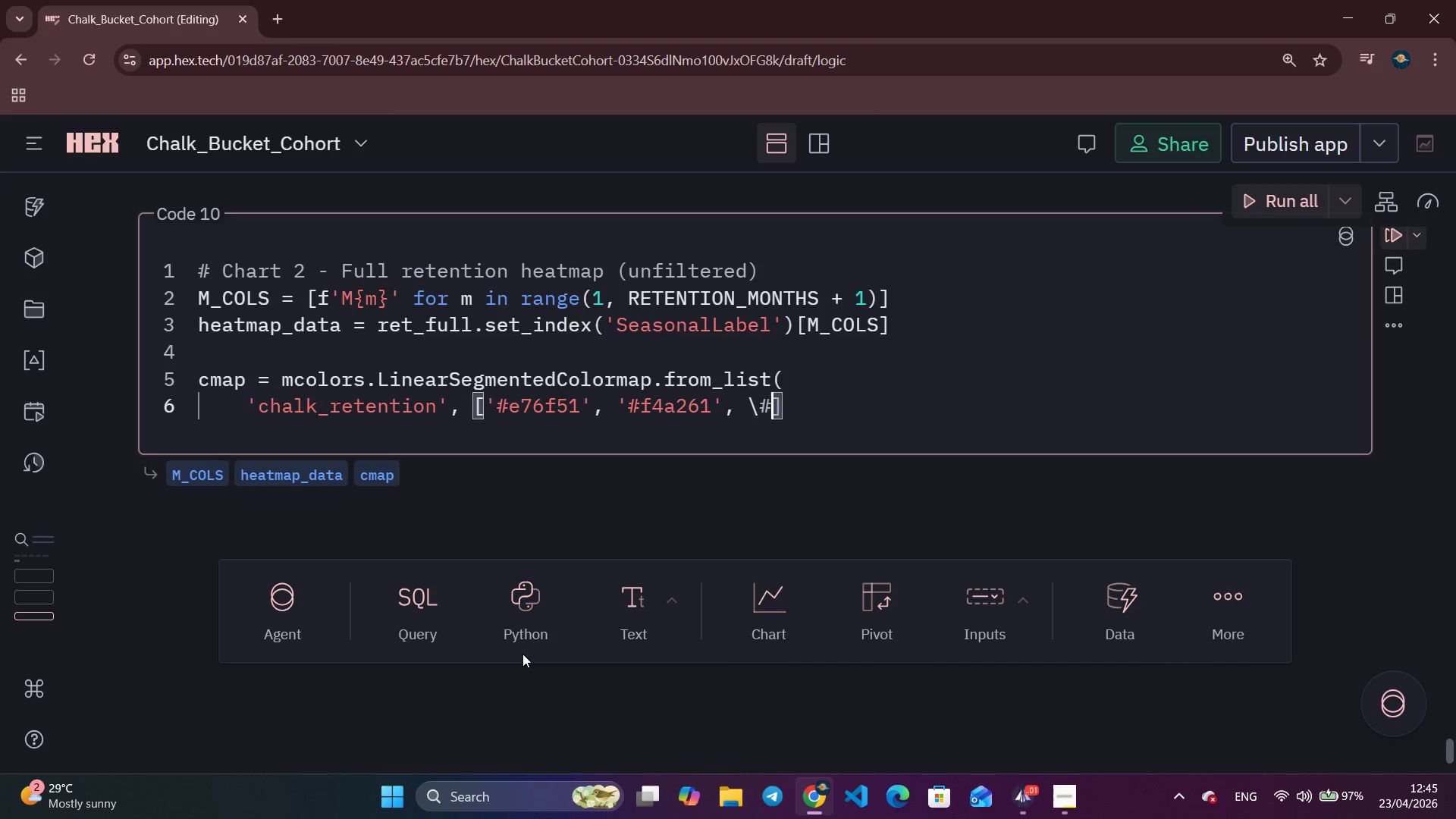 
key(Shift+3)
 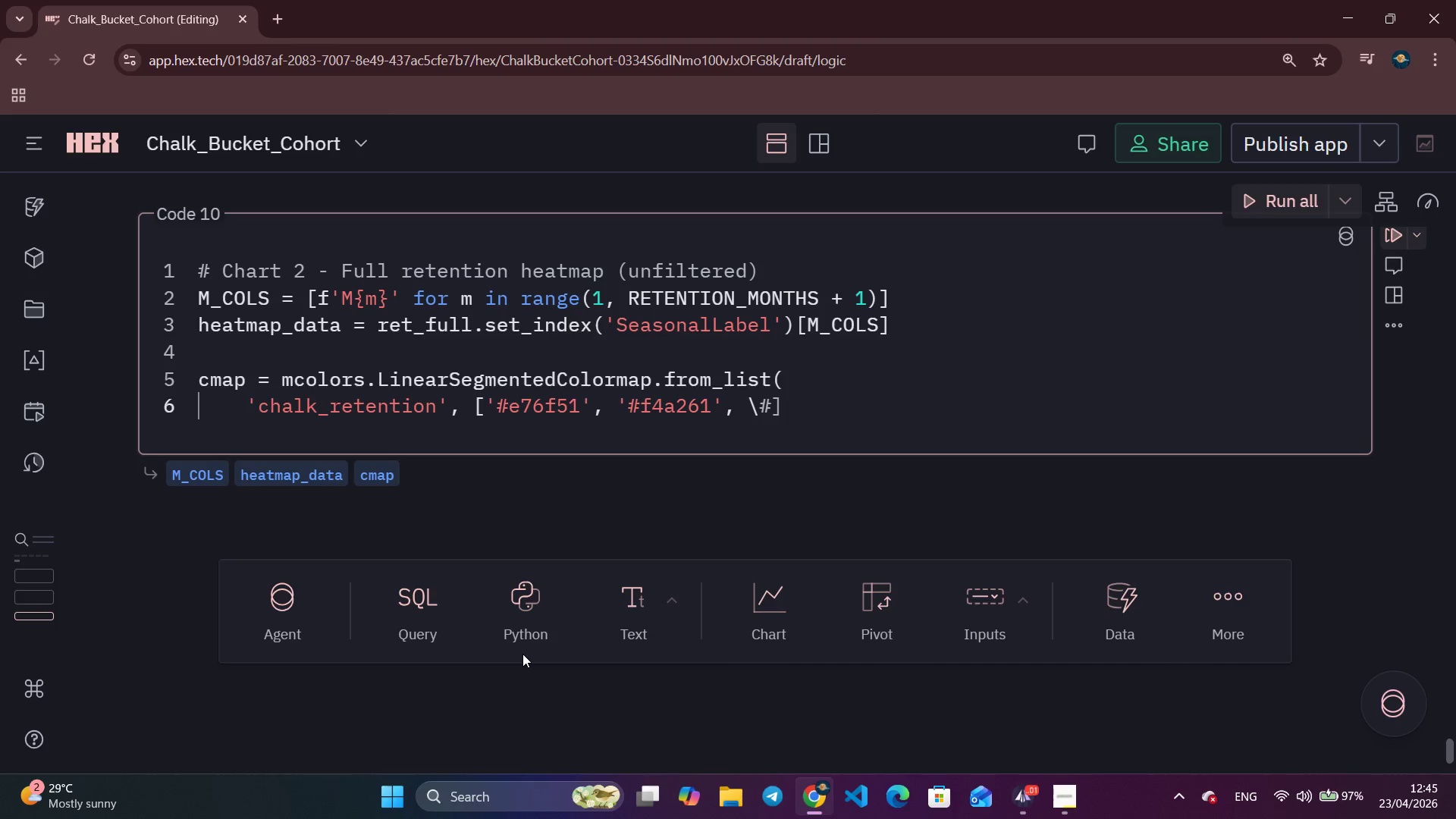 
key(Backspace)
 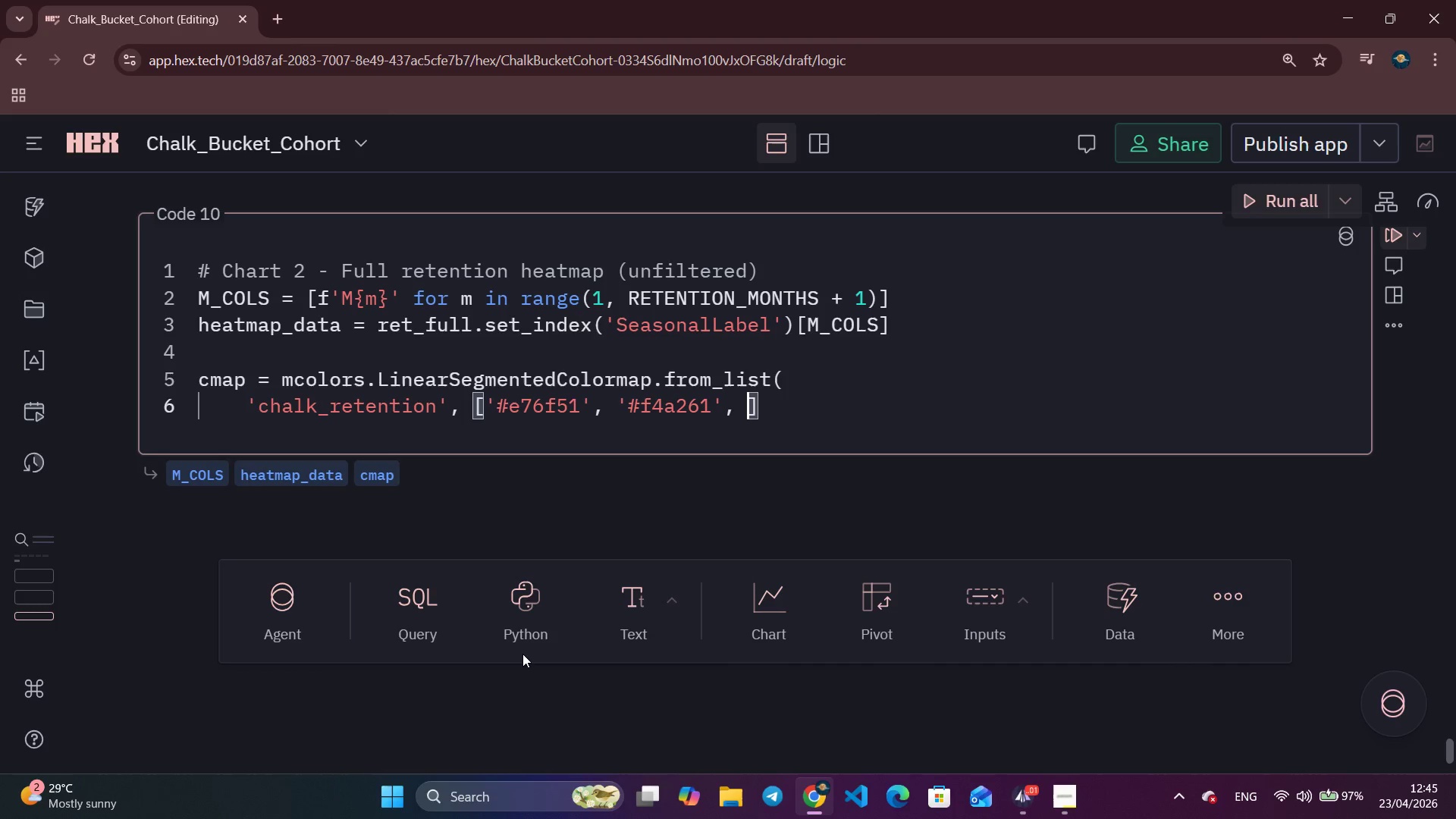 
key(Backspace)
 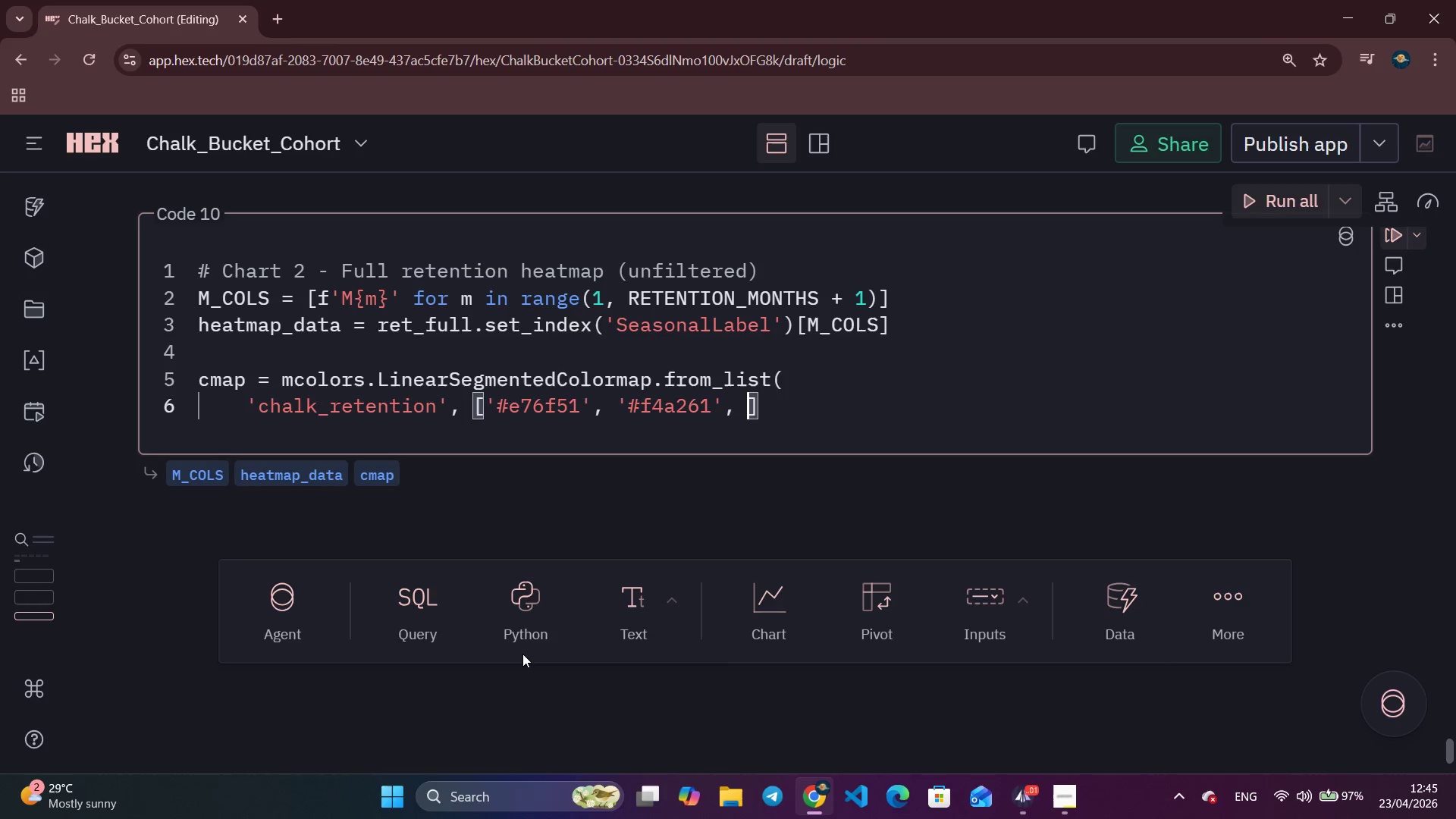 
key(Quote)
 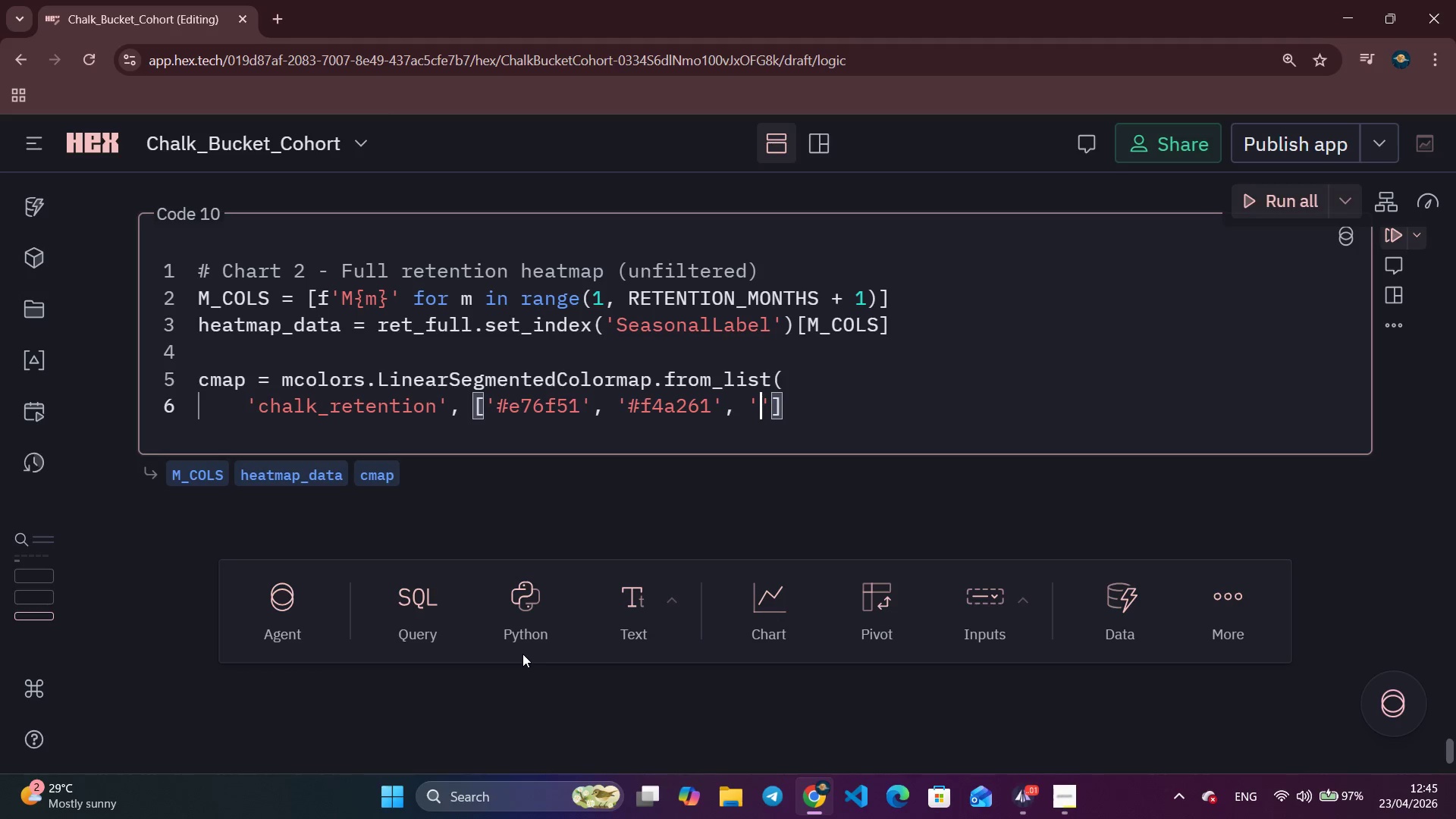 
key(Shift+ShiftRight)
 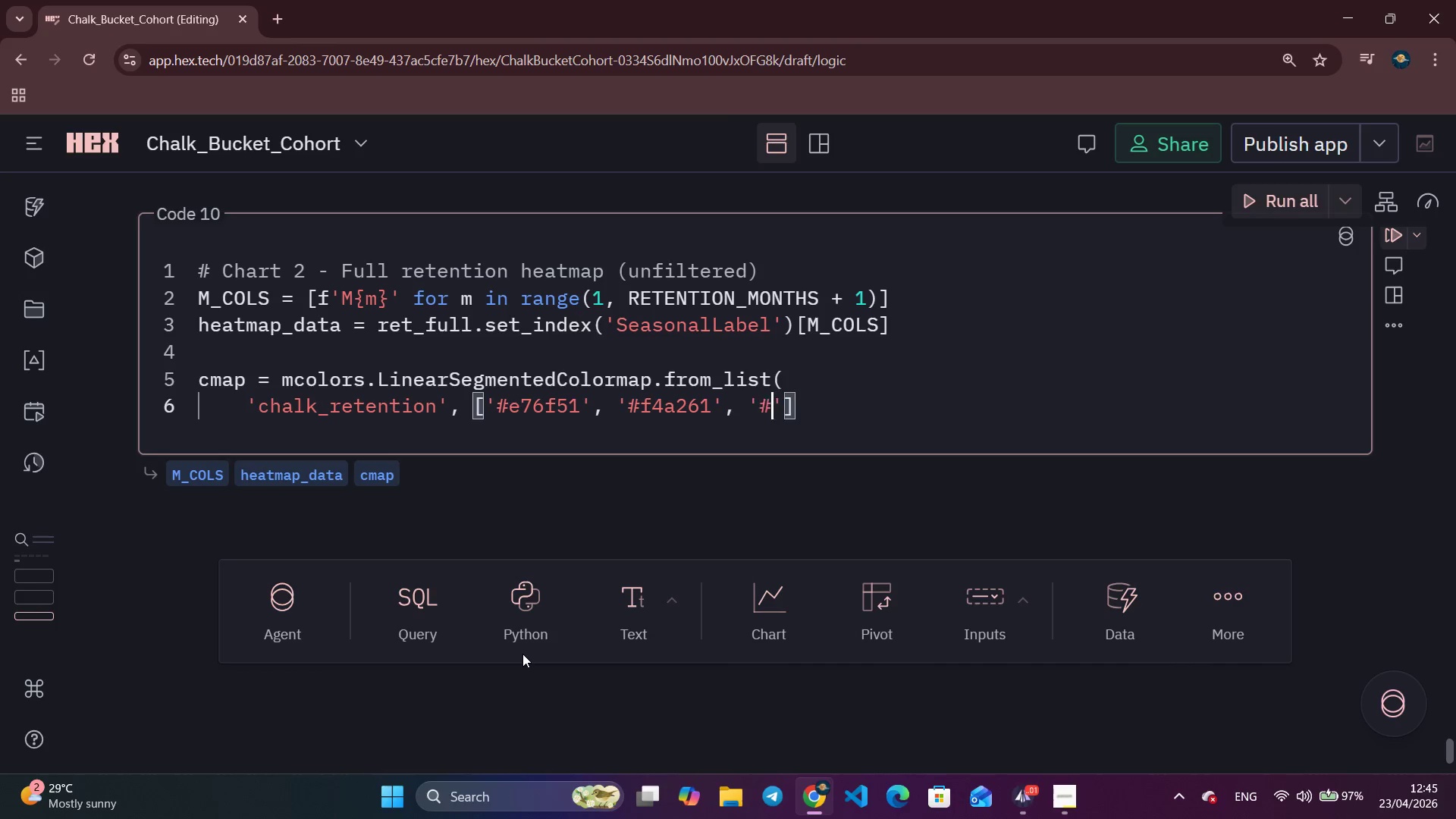 
key(Shift+3)
 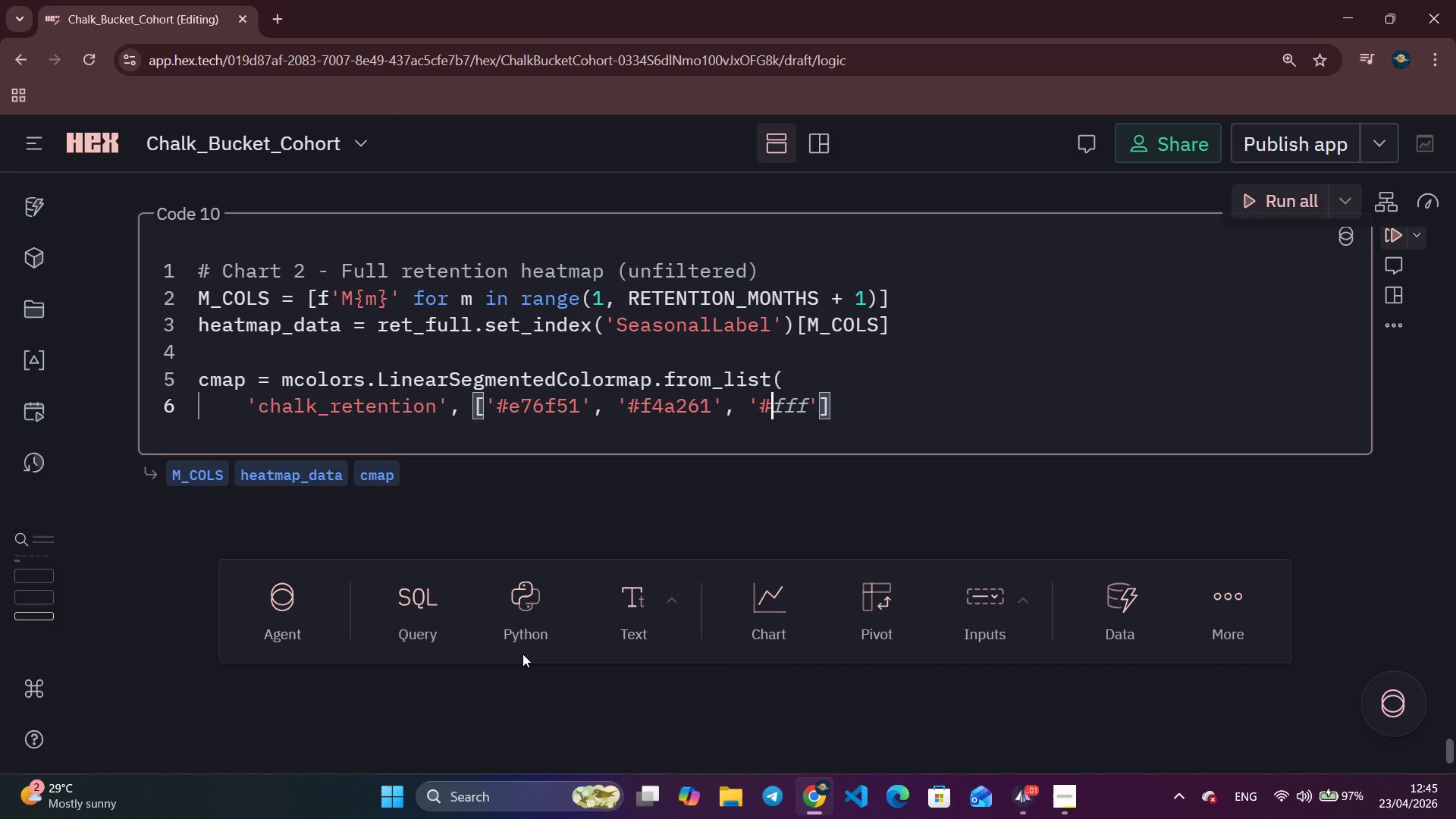 
wait(7.06)
 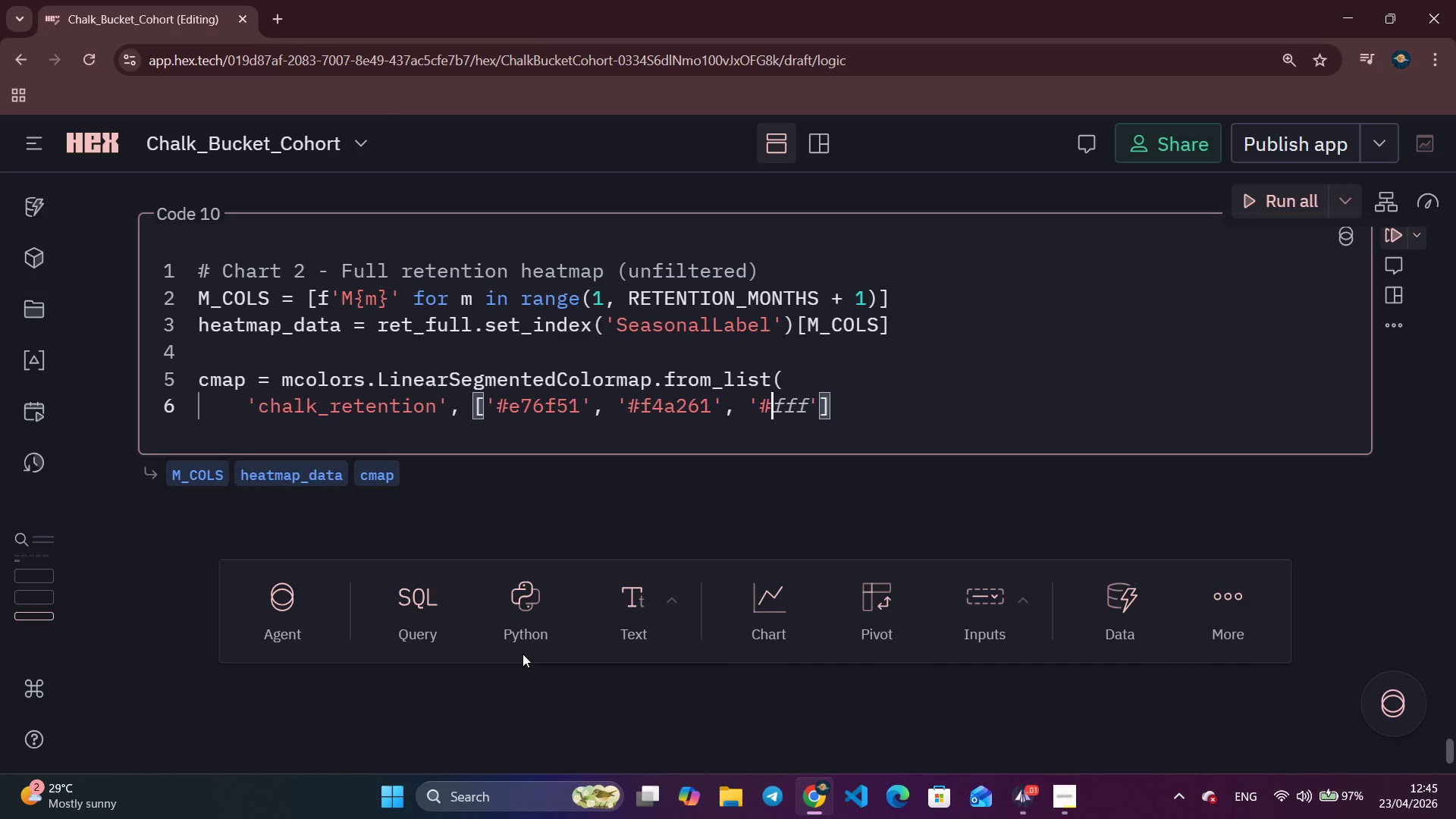 
key(Numpad7)
 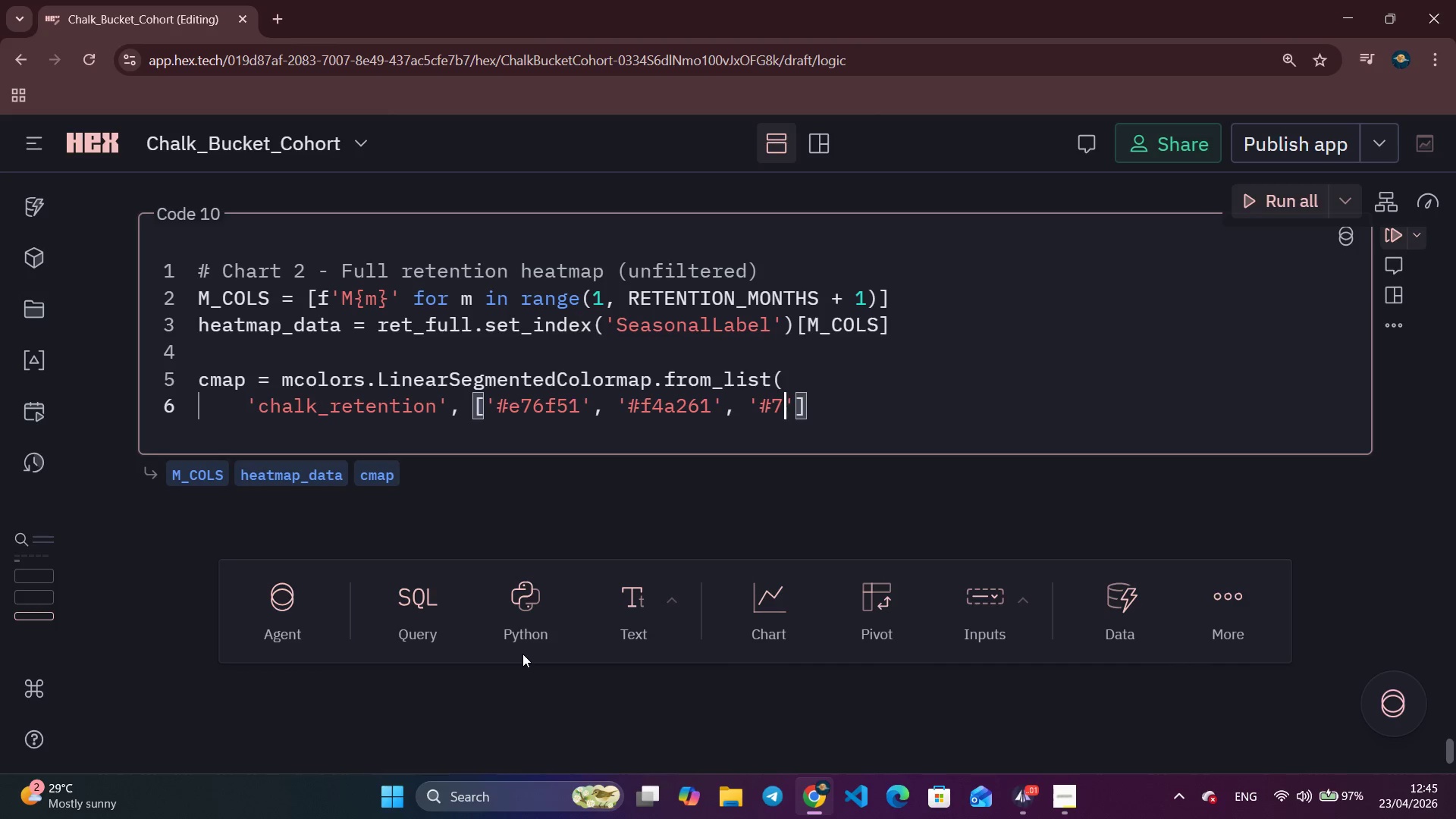 
key(Numpad4)
 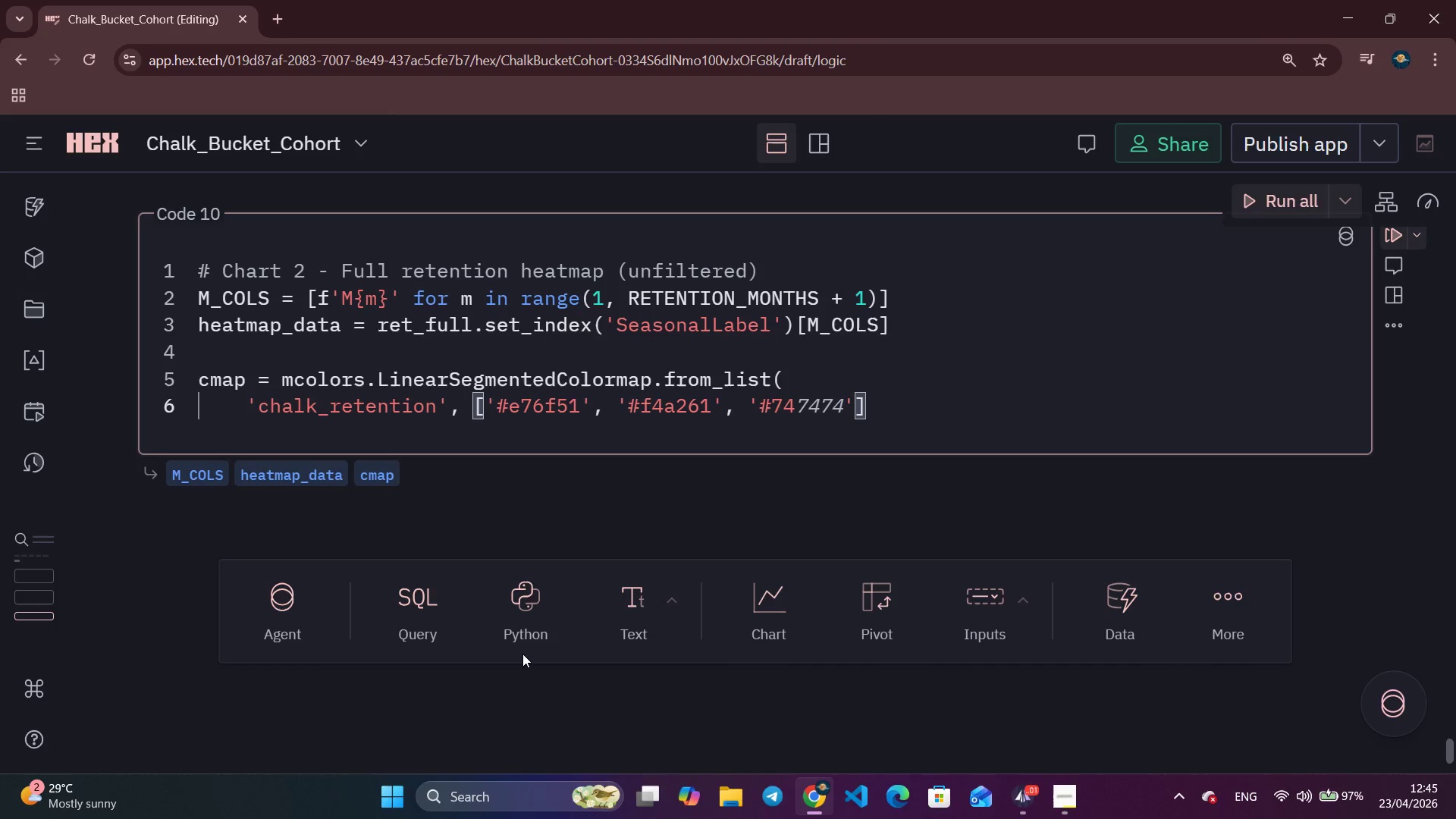 
key(C)
 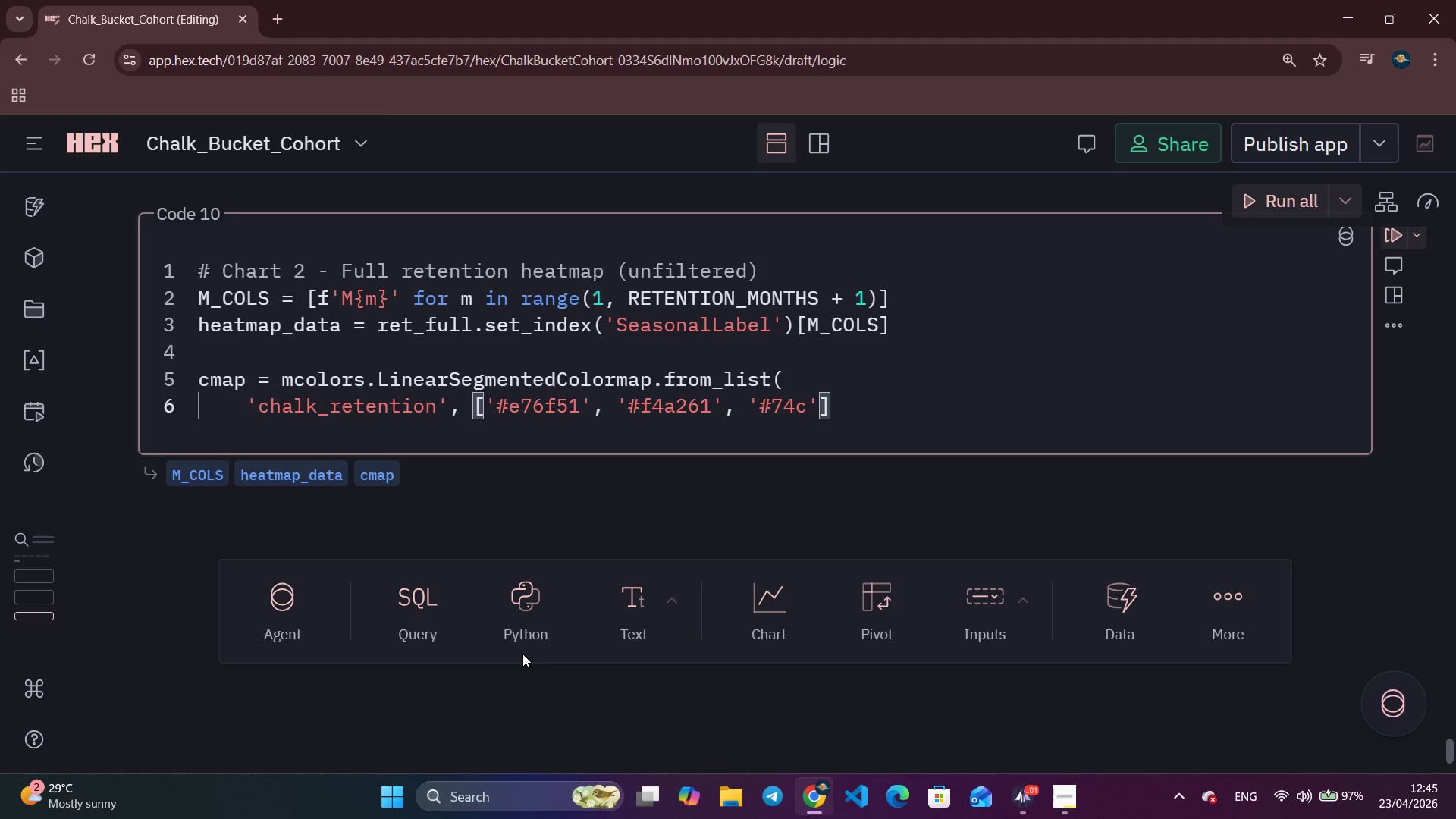 
key(Numpad6)
 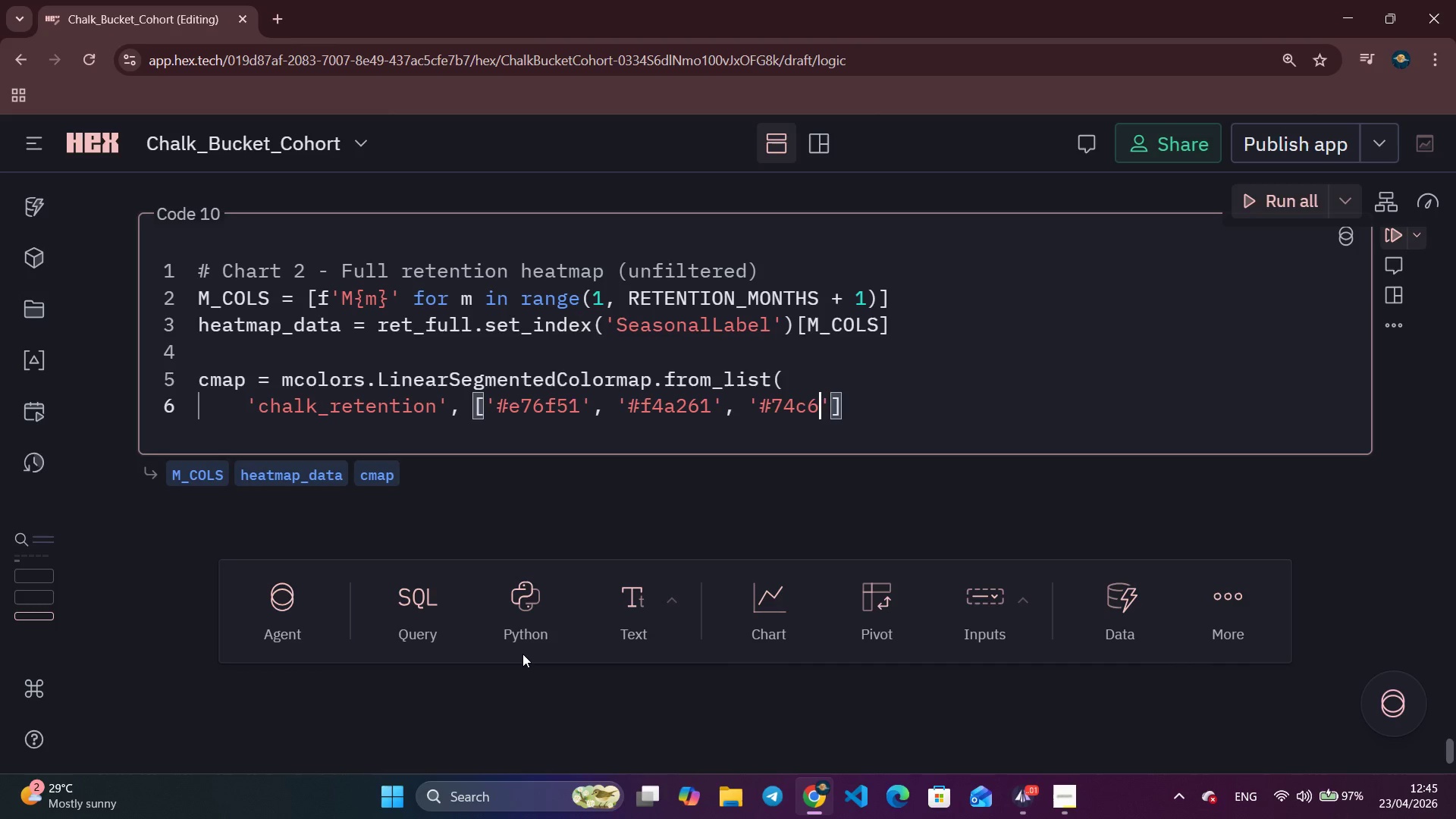 
key(Numpad9)
 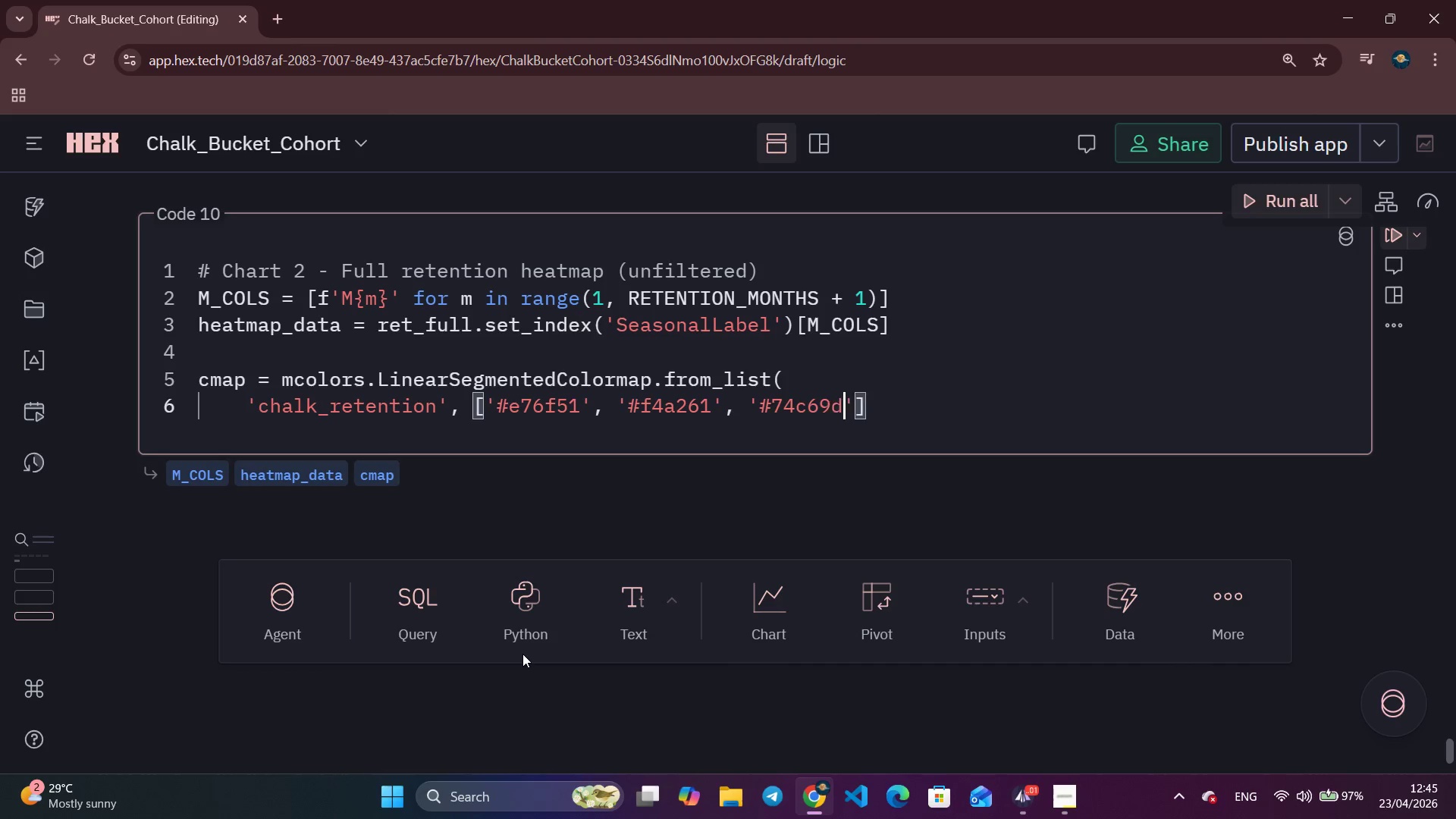 
key(D)
 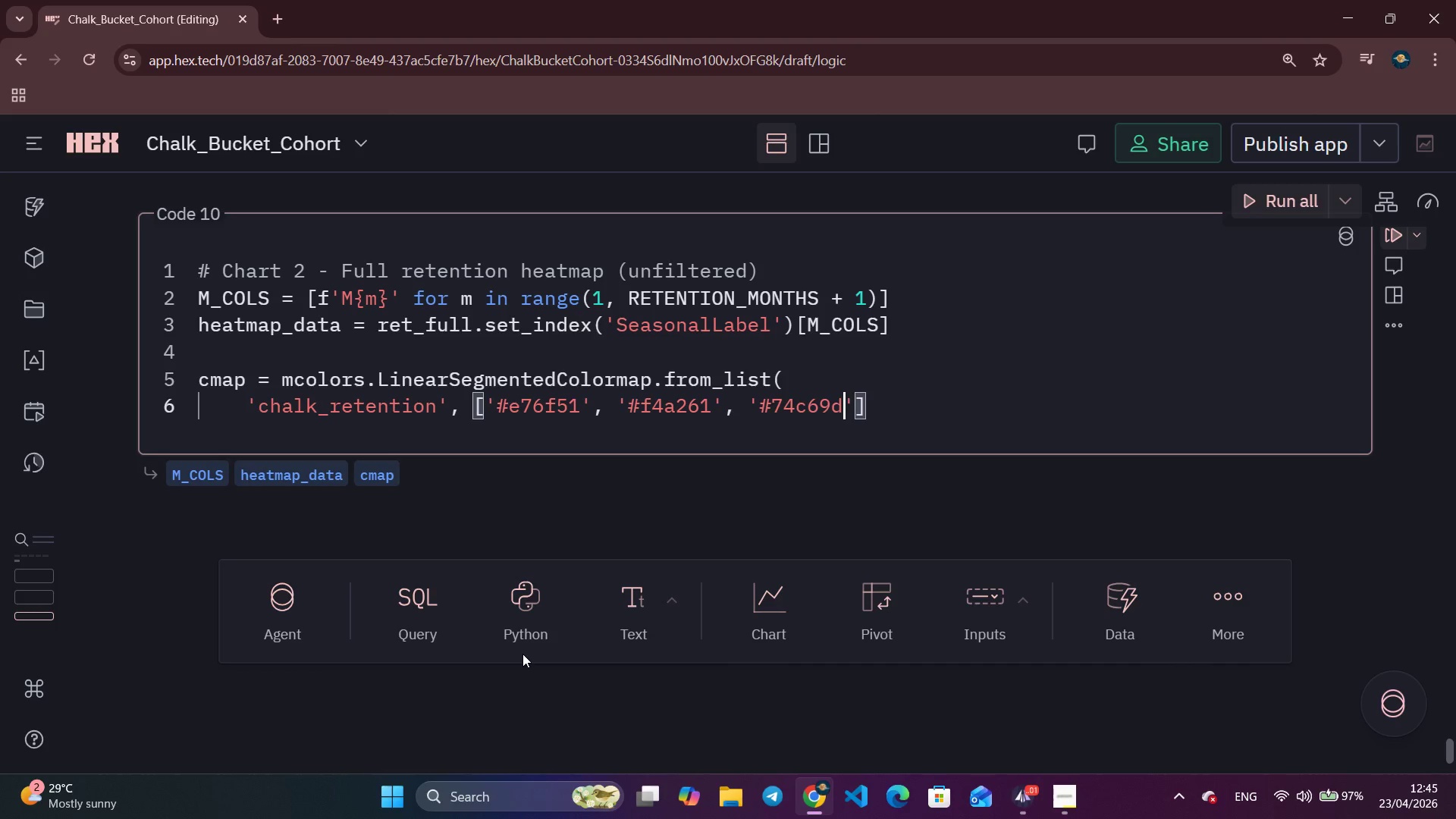 
key(ArrowRight)
 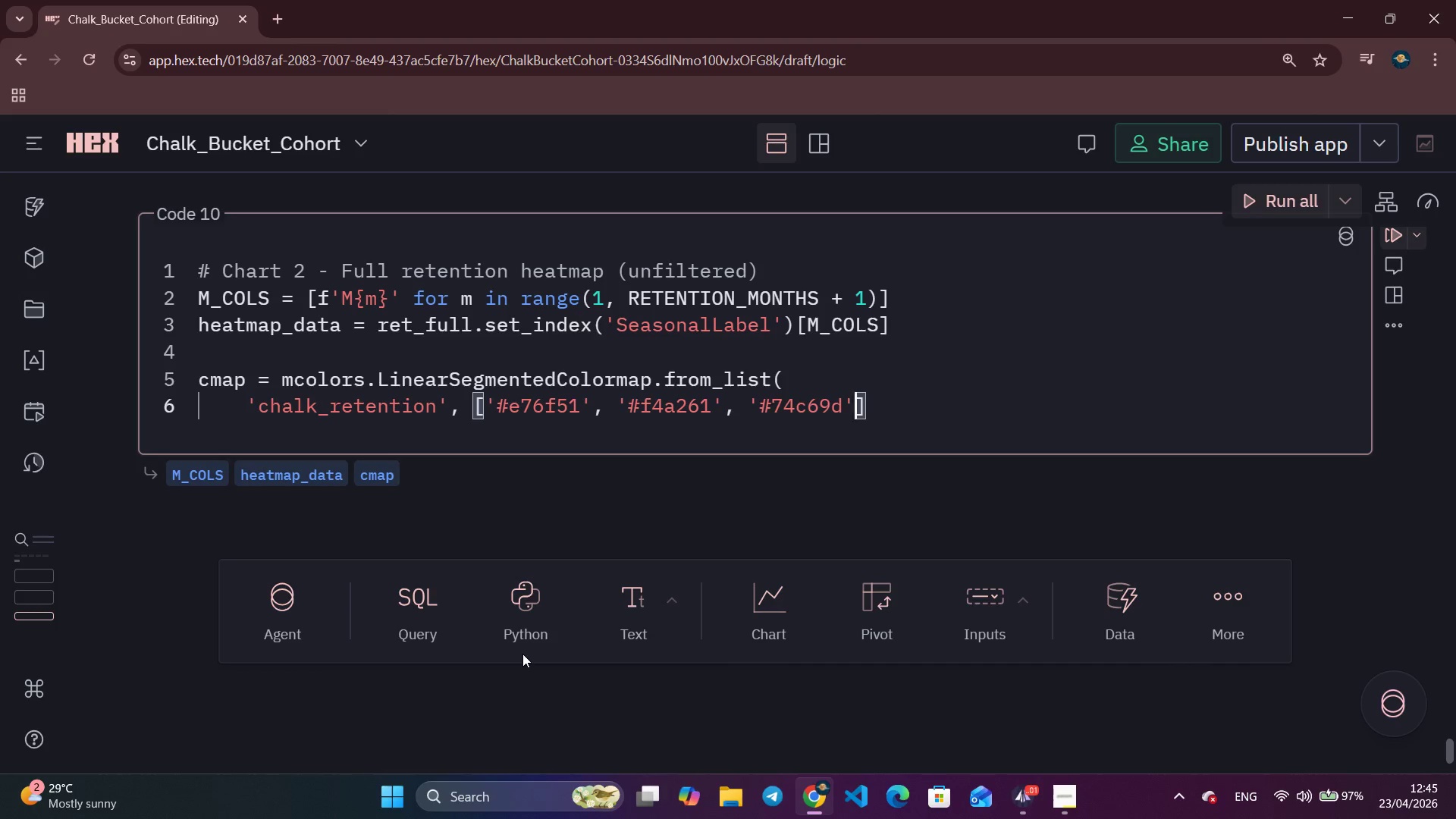 
key(Comma)
 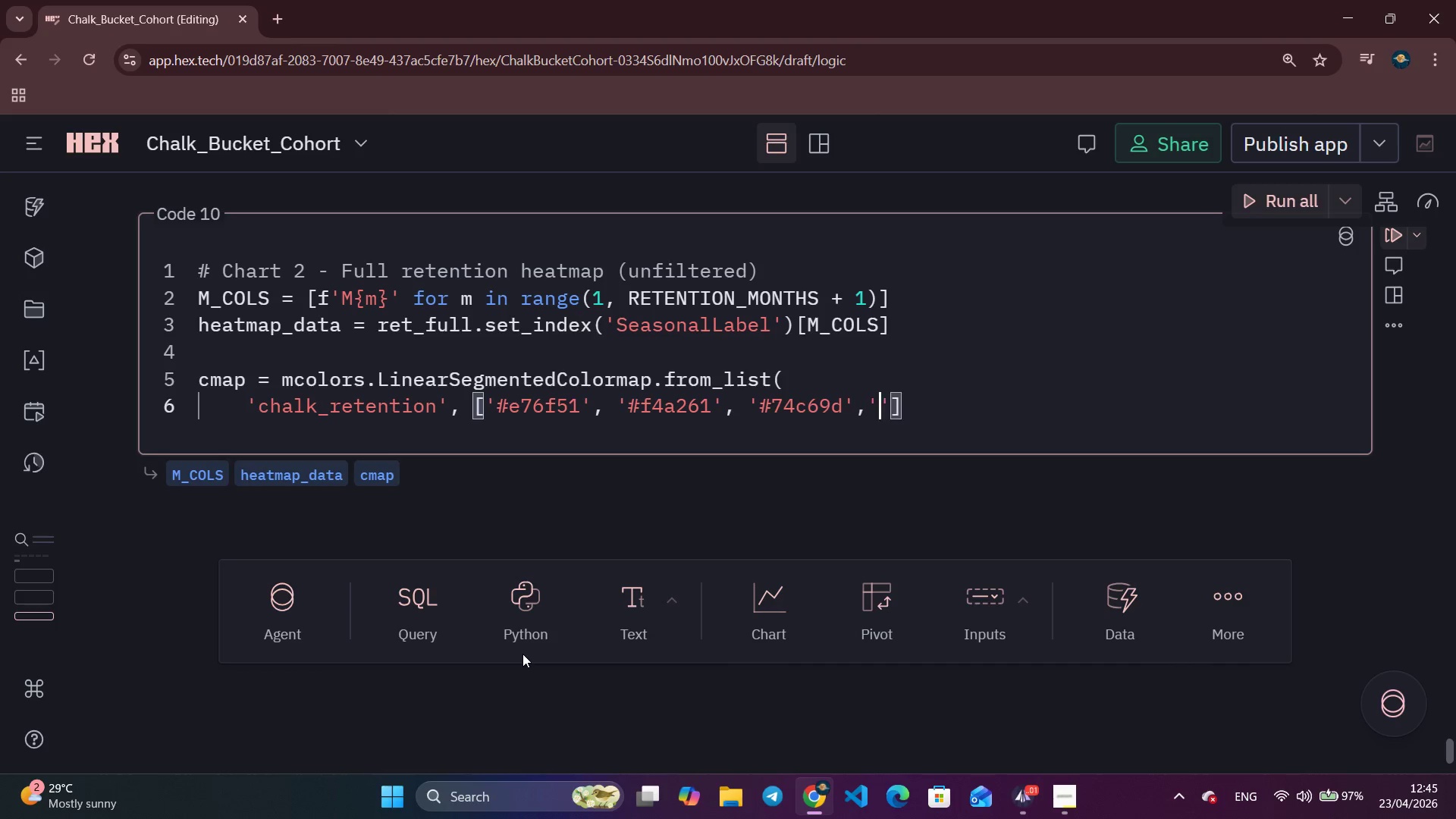 
key(Quote)
 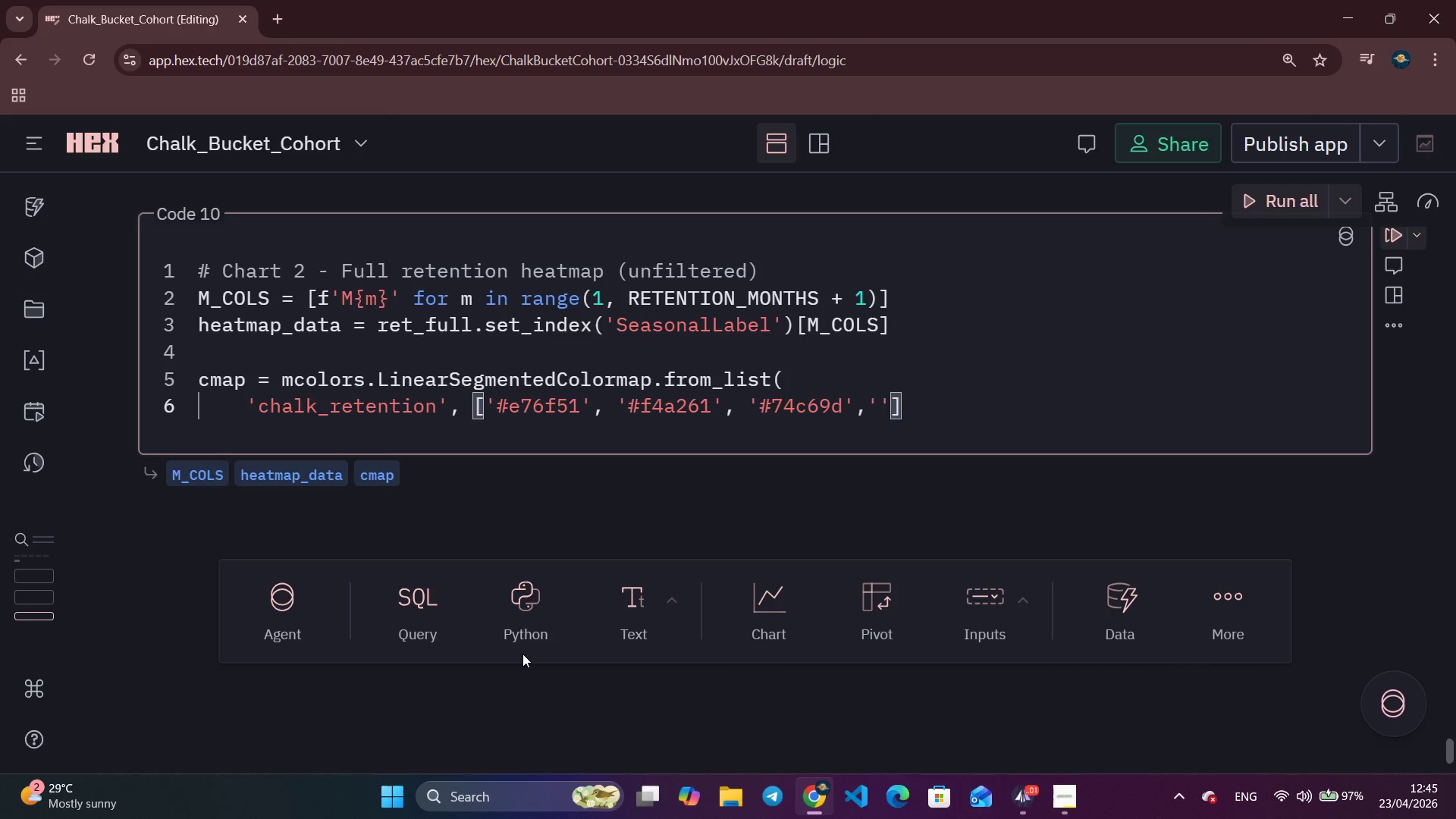 
key(Backspace)
 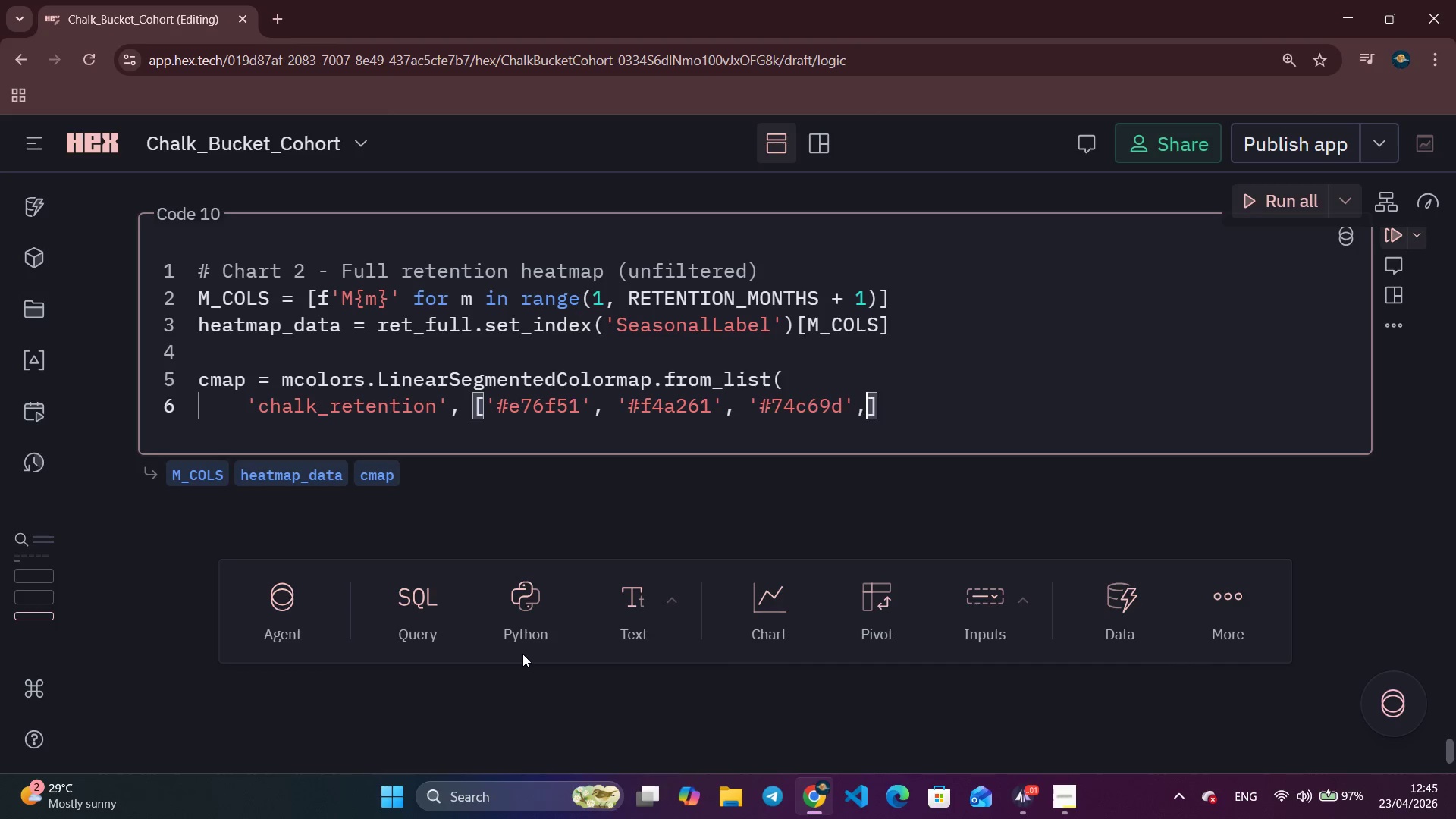 
key(Space)
 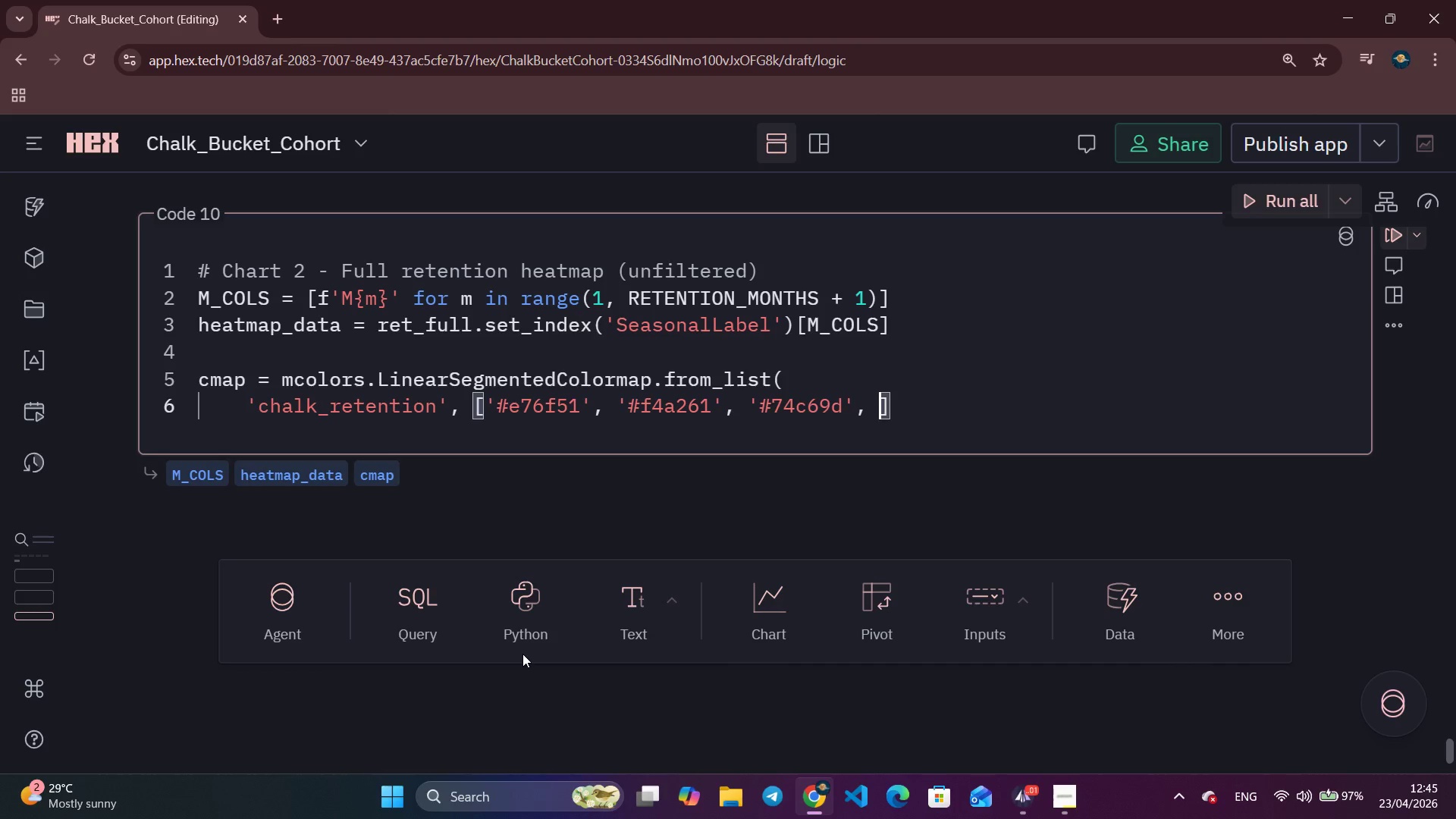 
key(Quote)
 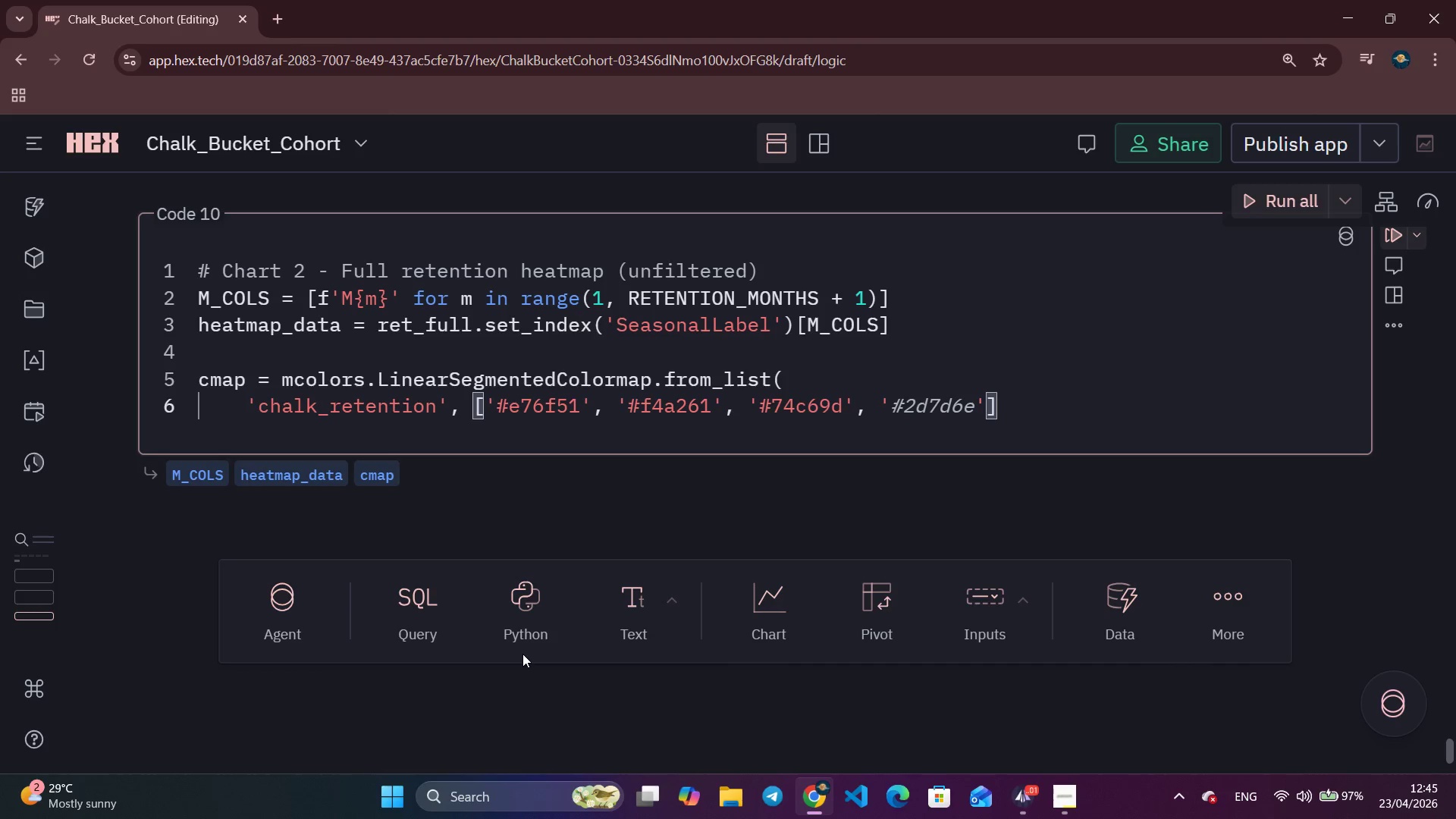 
key(Tab)
 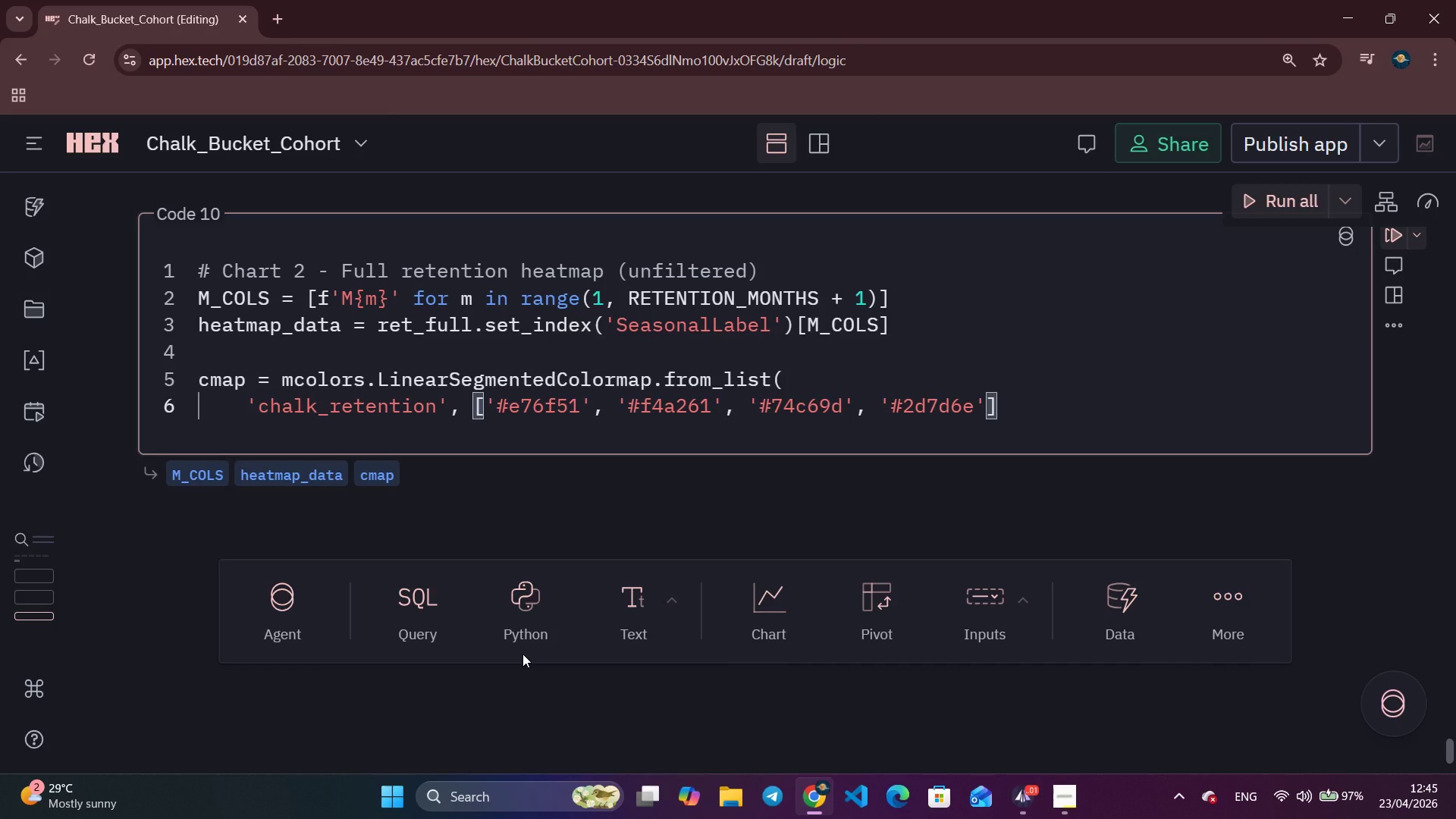 
type(, N=256)
 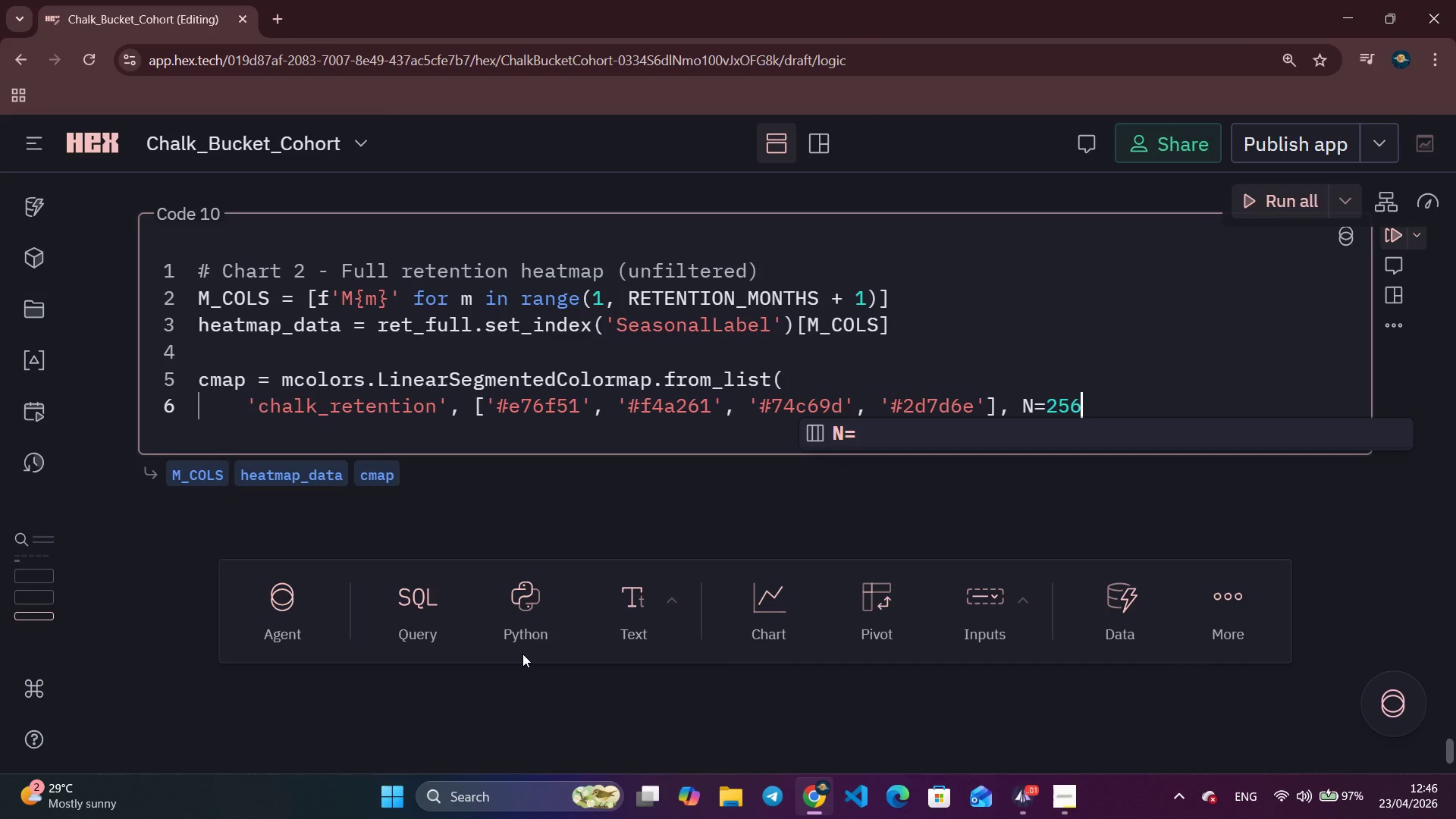 
key(Enter)
 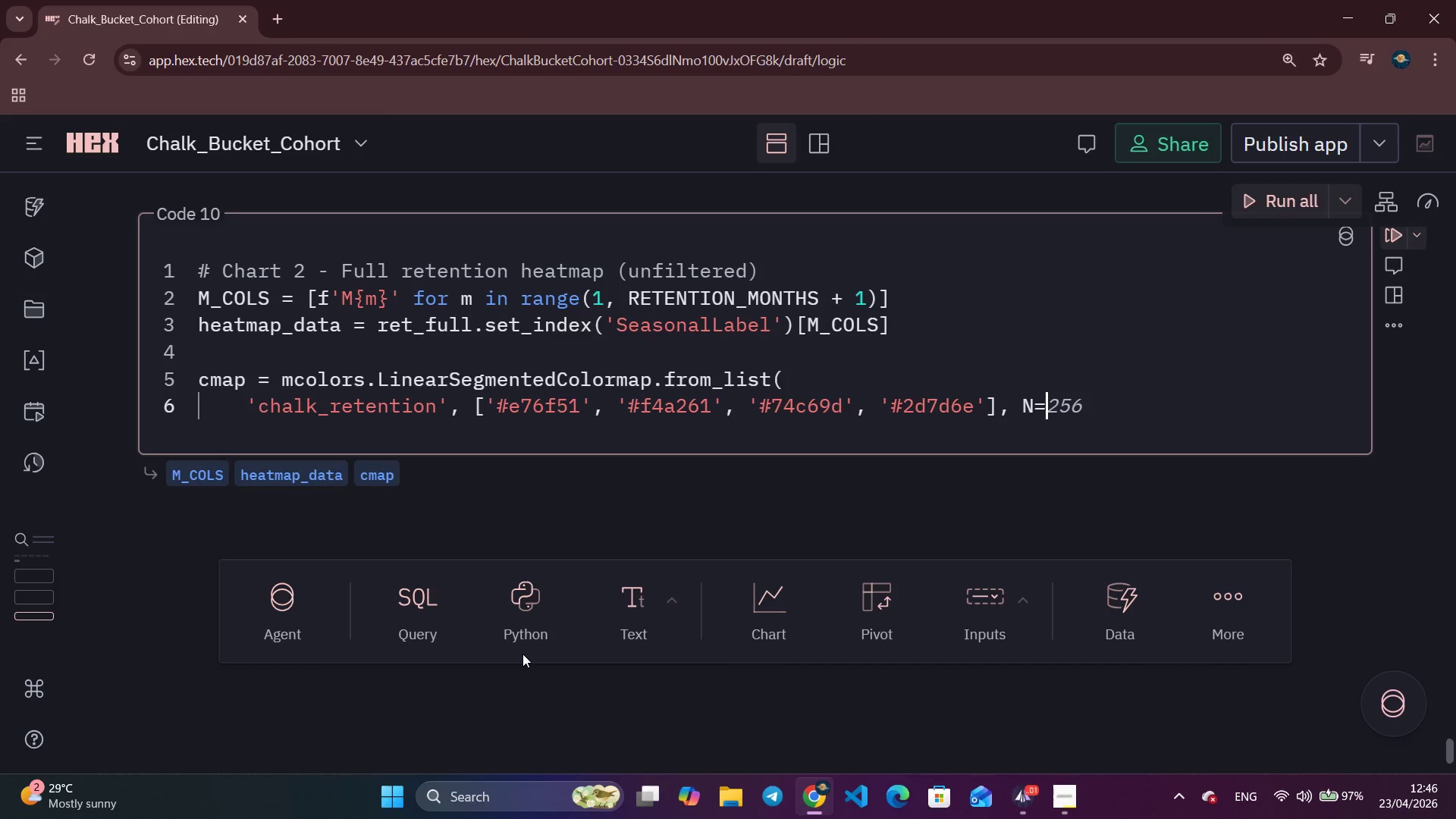 
key(Shift+0)
 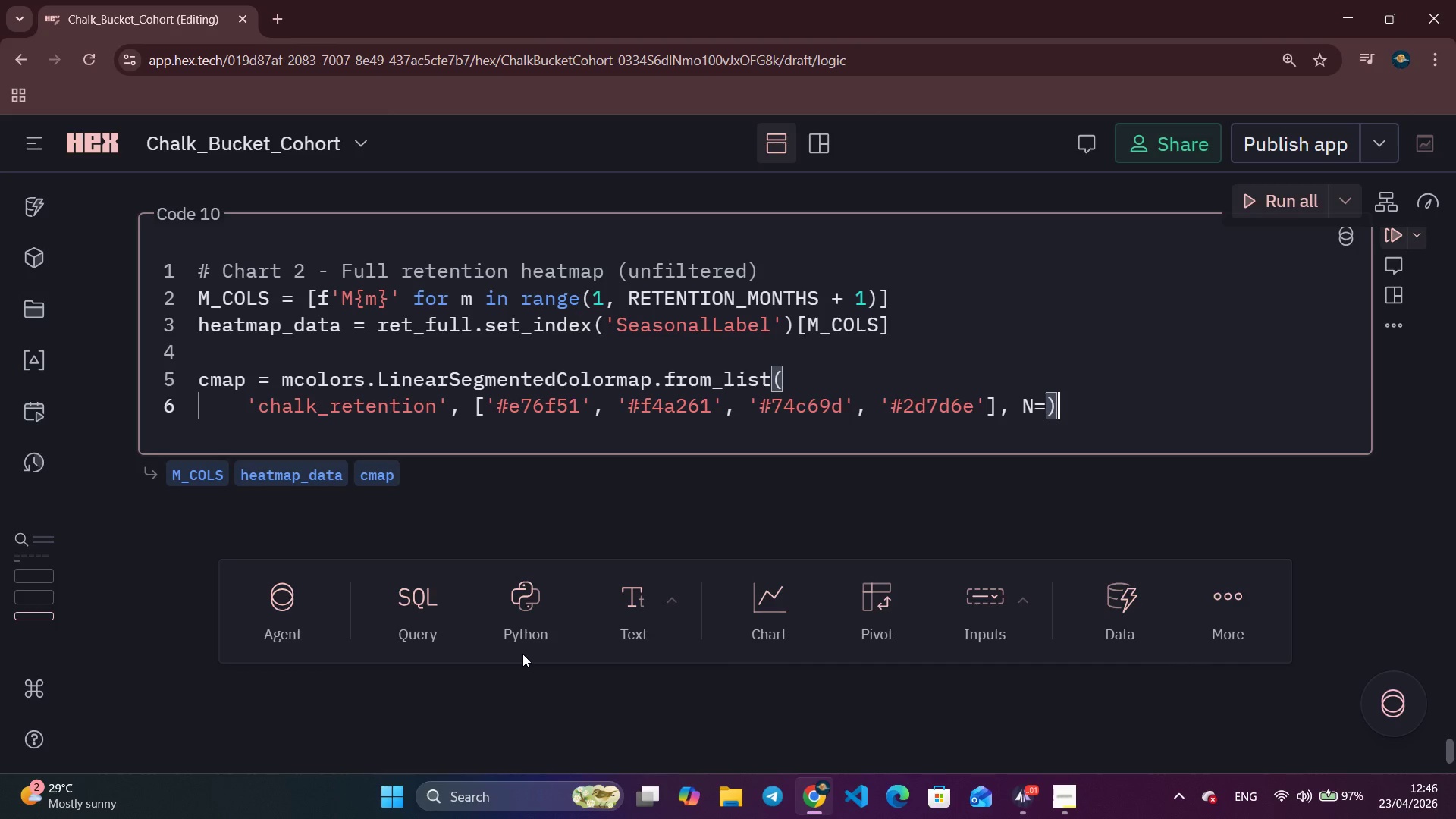 
key(Control+Z)
 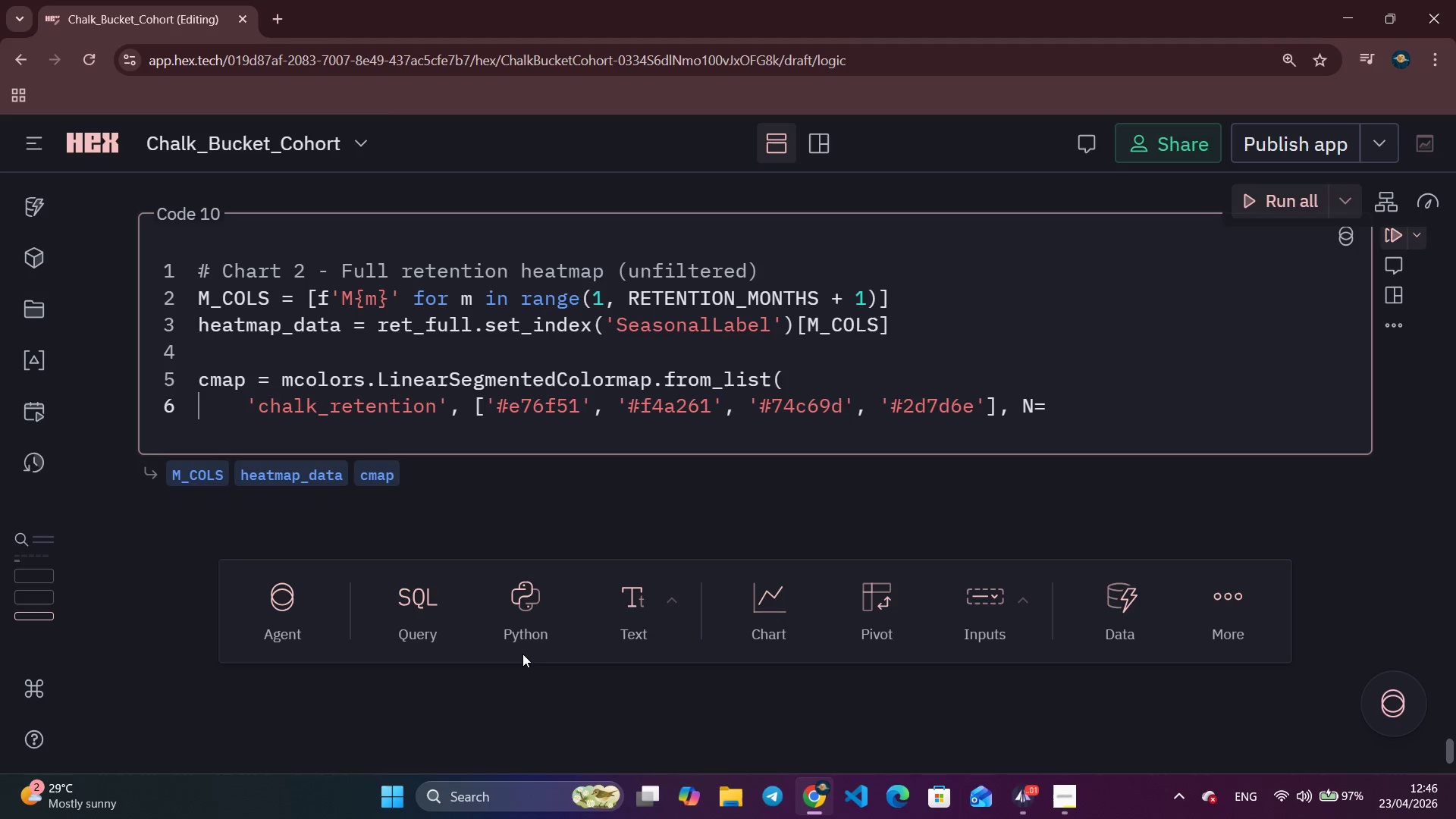 
key(Control+Z)
 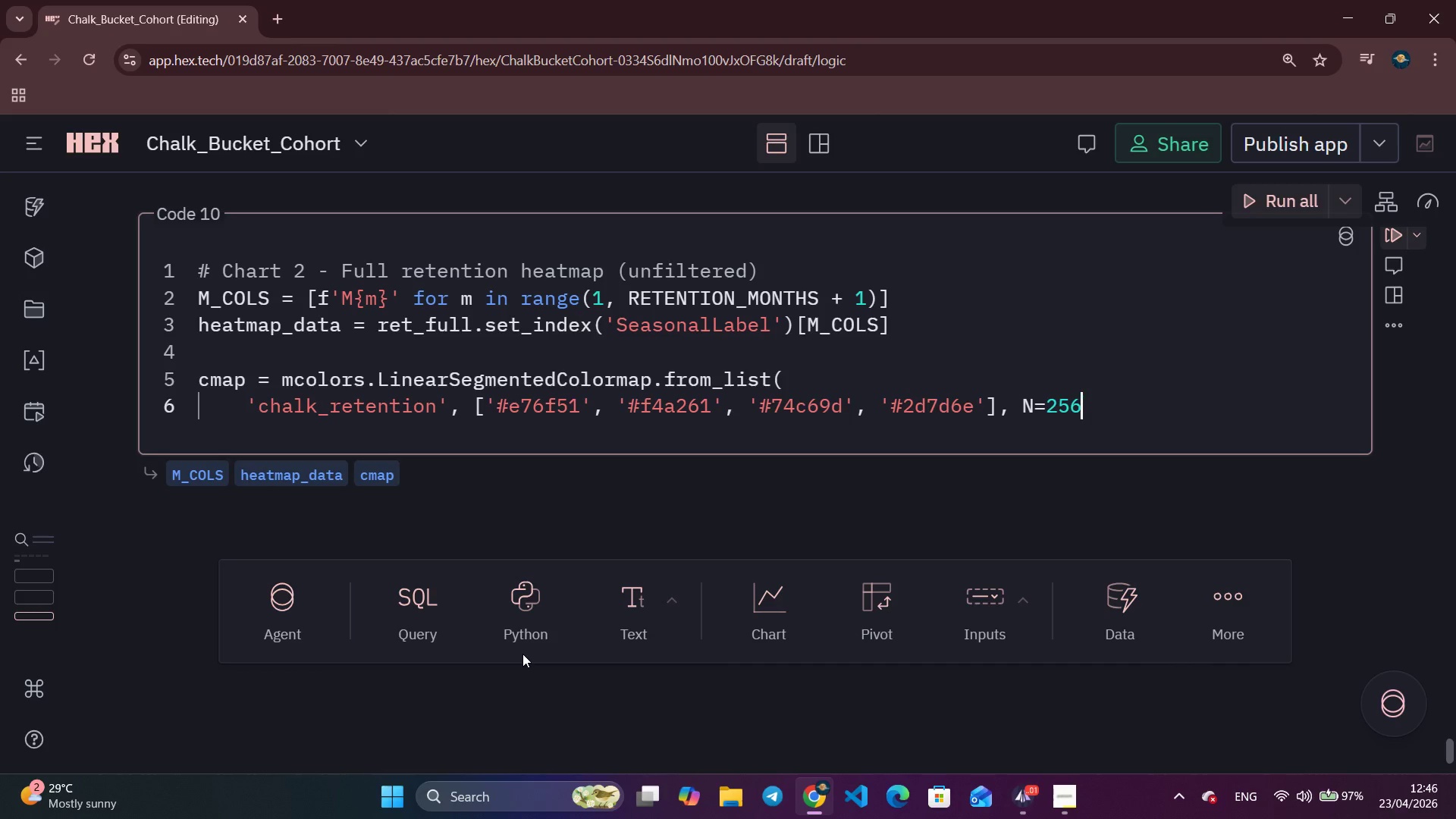 
key(Enter)
 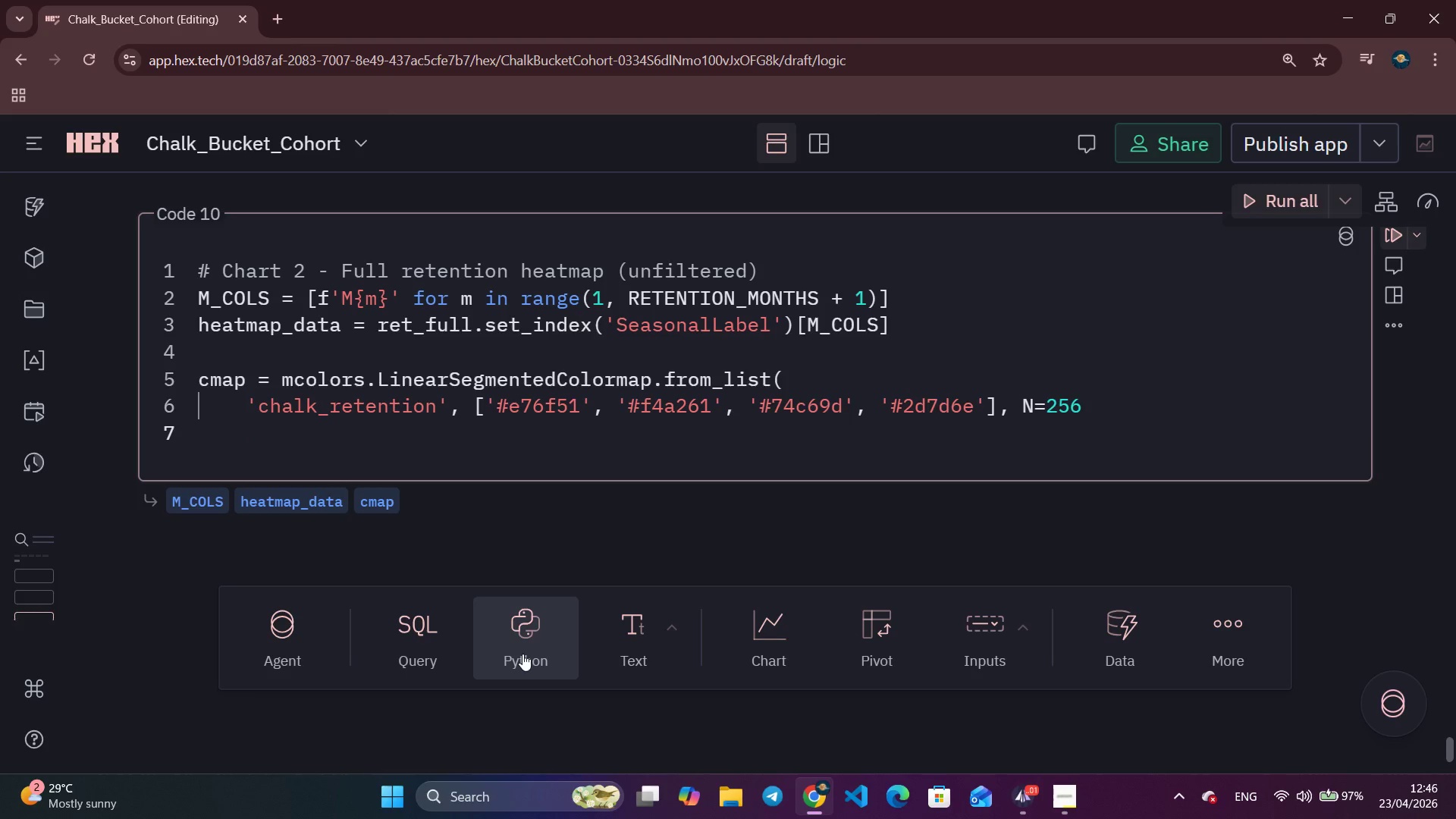 
key(Shift+ShiftLeft)
 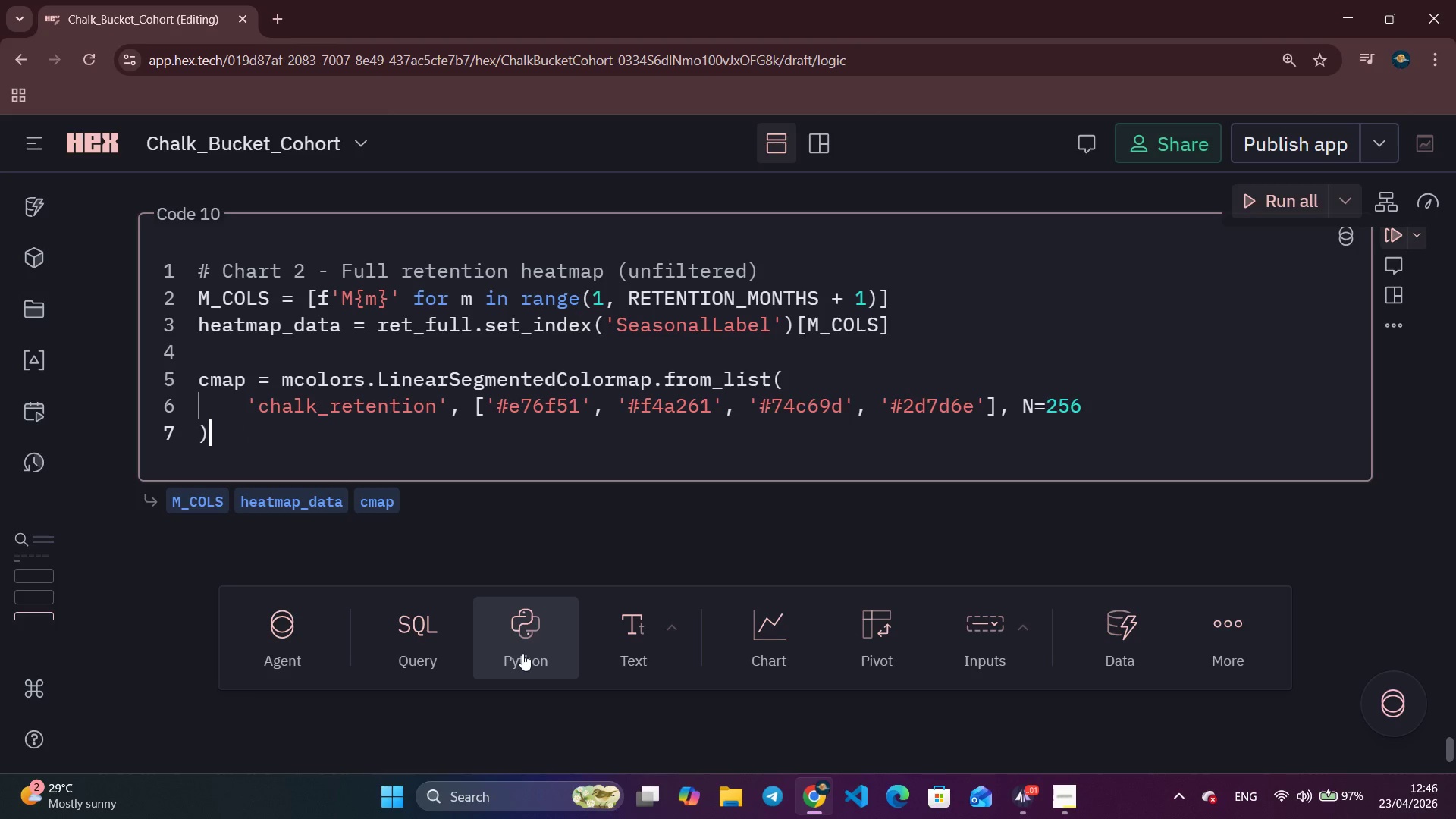 
key(Shift+0)
 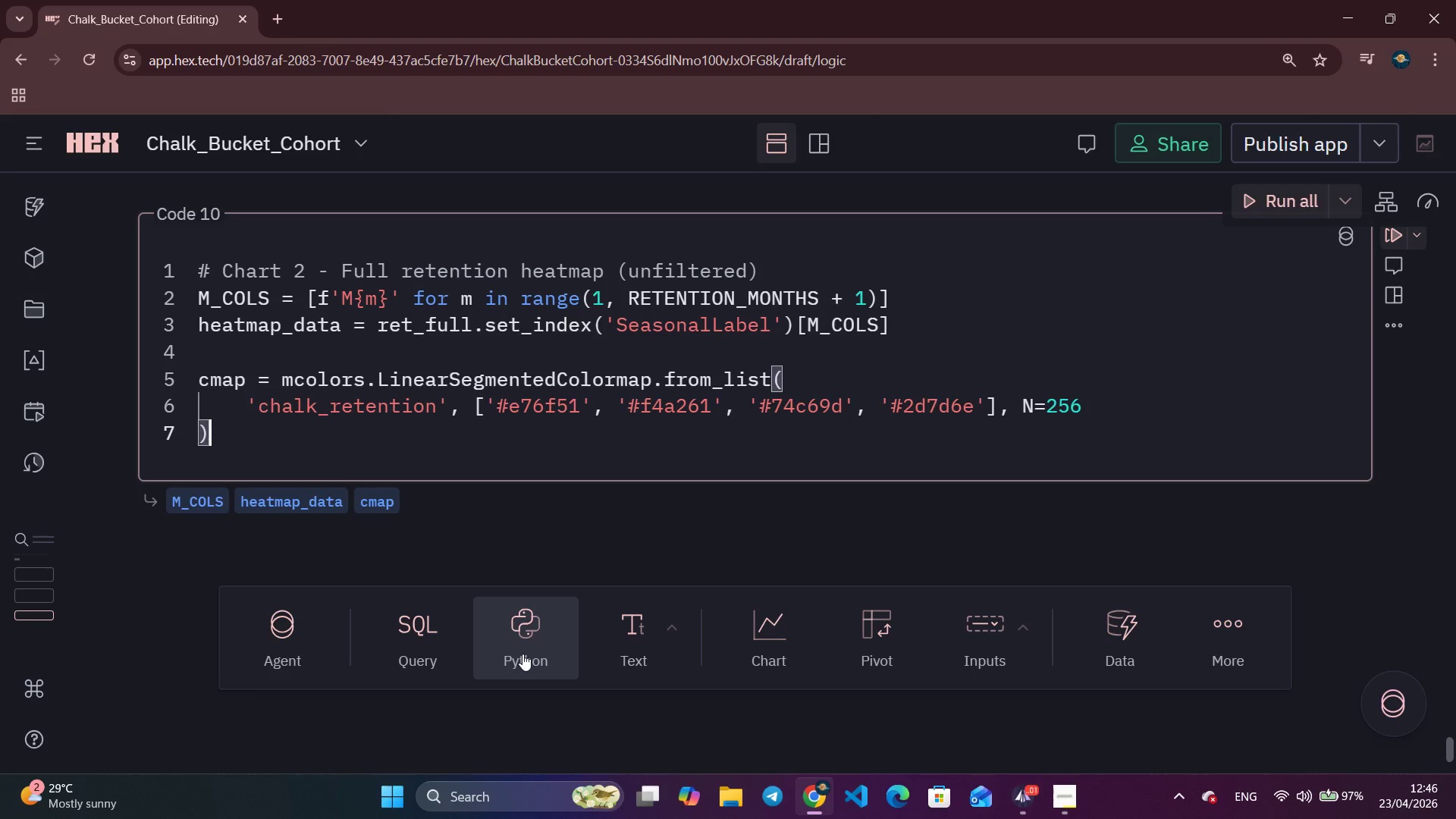 
key(Enter)
 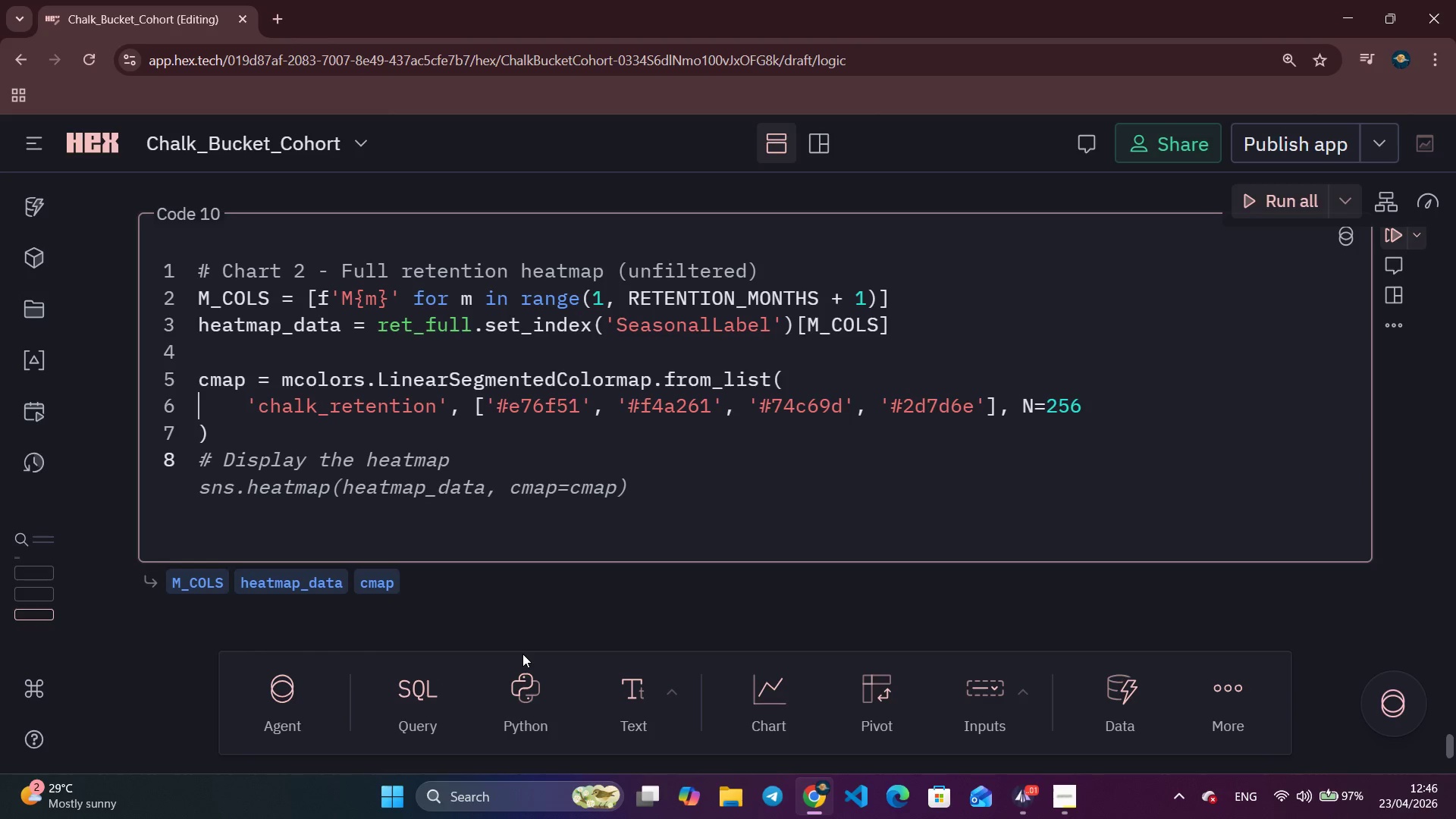 
type(fig, ax= )
key(Backspace)
key(Backspace)
type( = plt.subplots(figsize=(14, 8)
 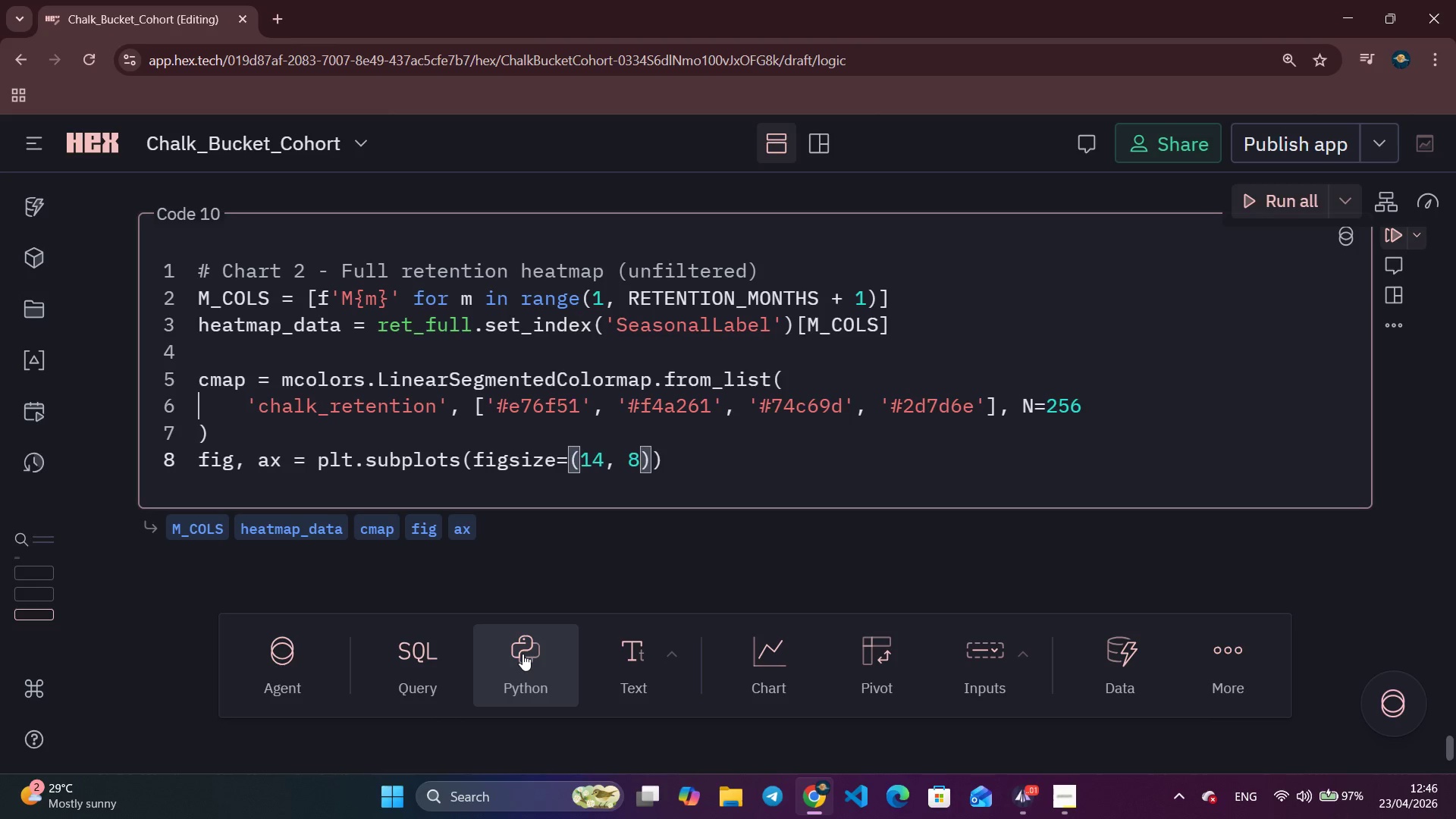 
key(ArrowRight)
 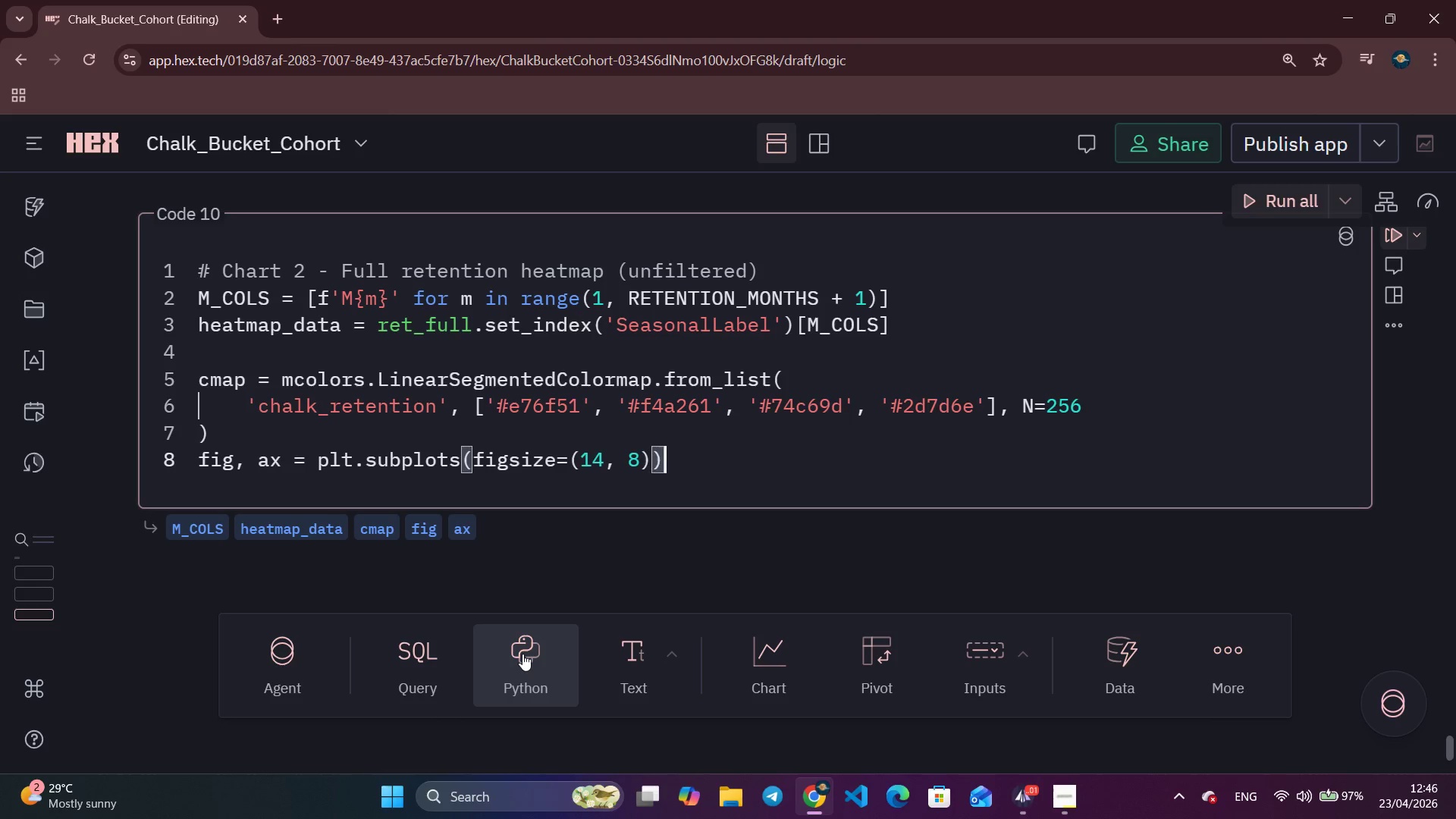 
key(ArrowRight)
 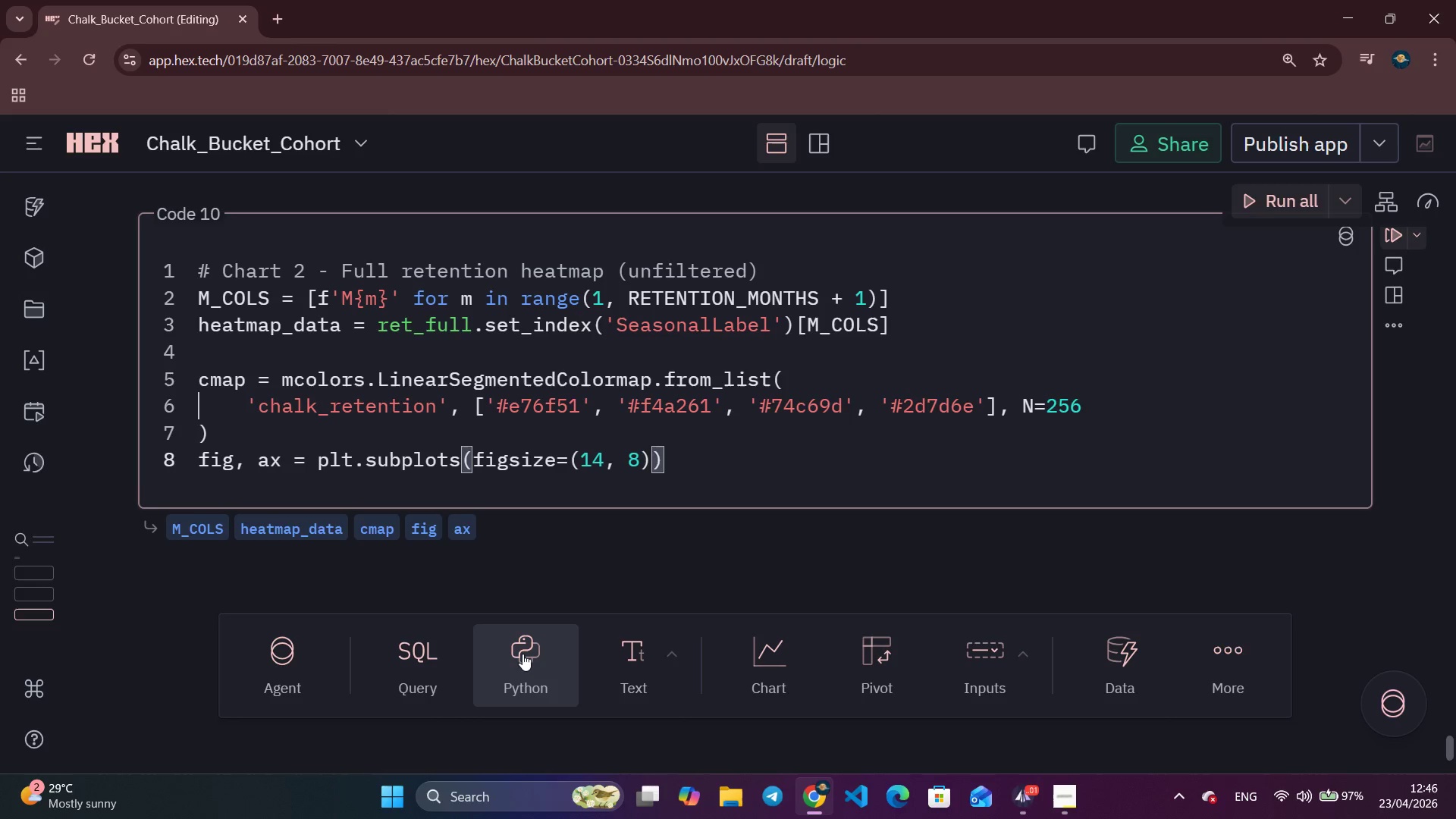 
key(Enter)
 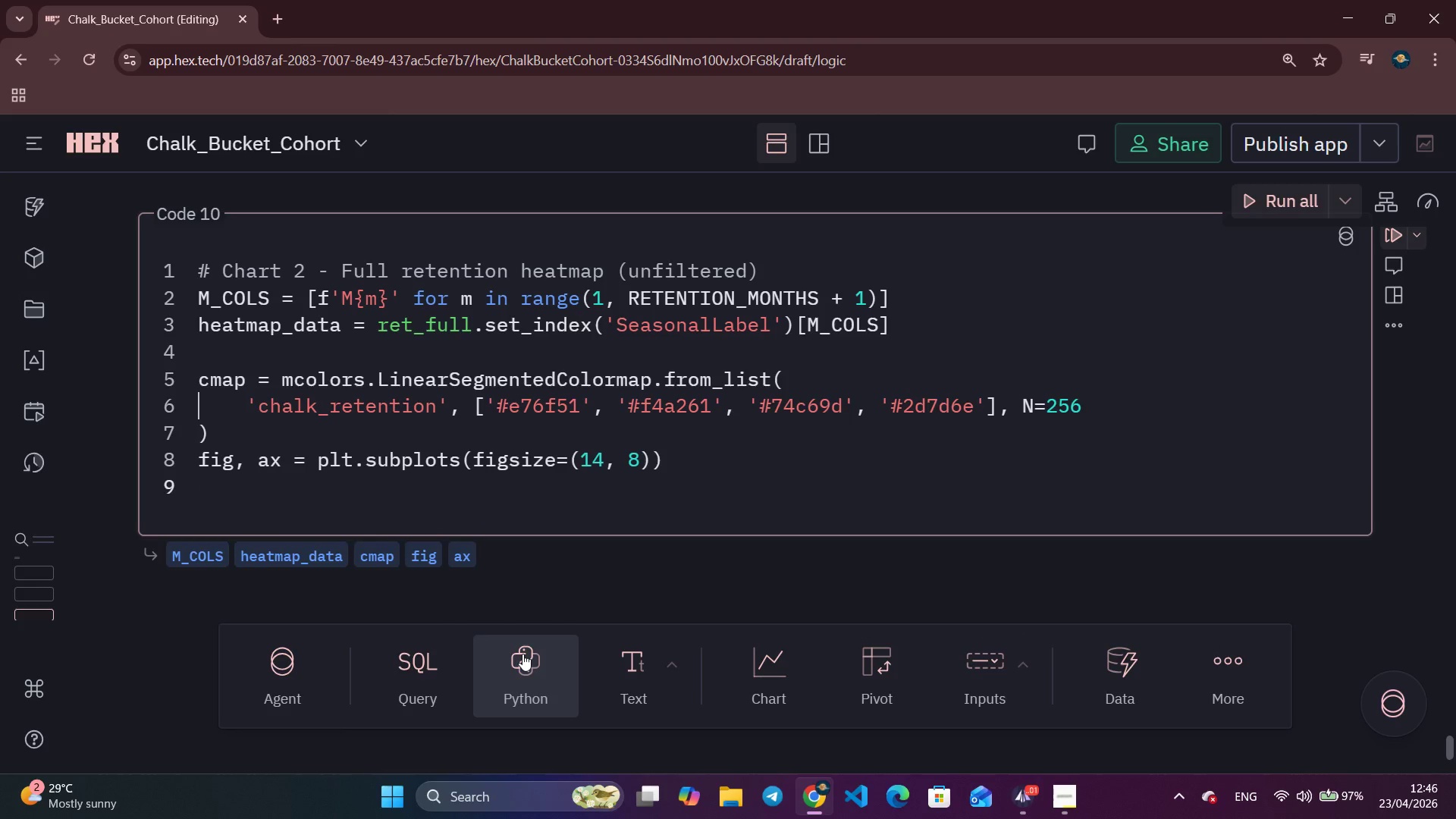 
type(sns.heatm)
 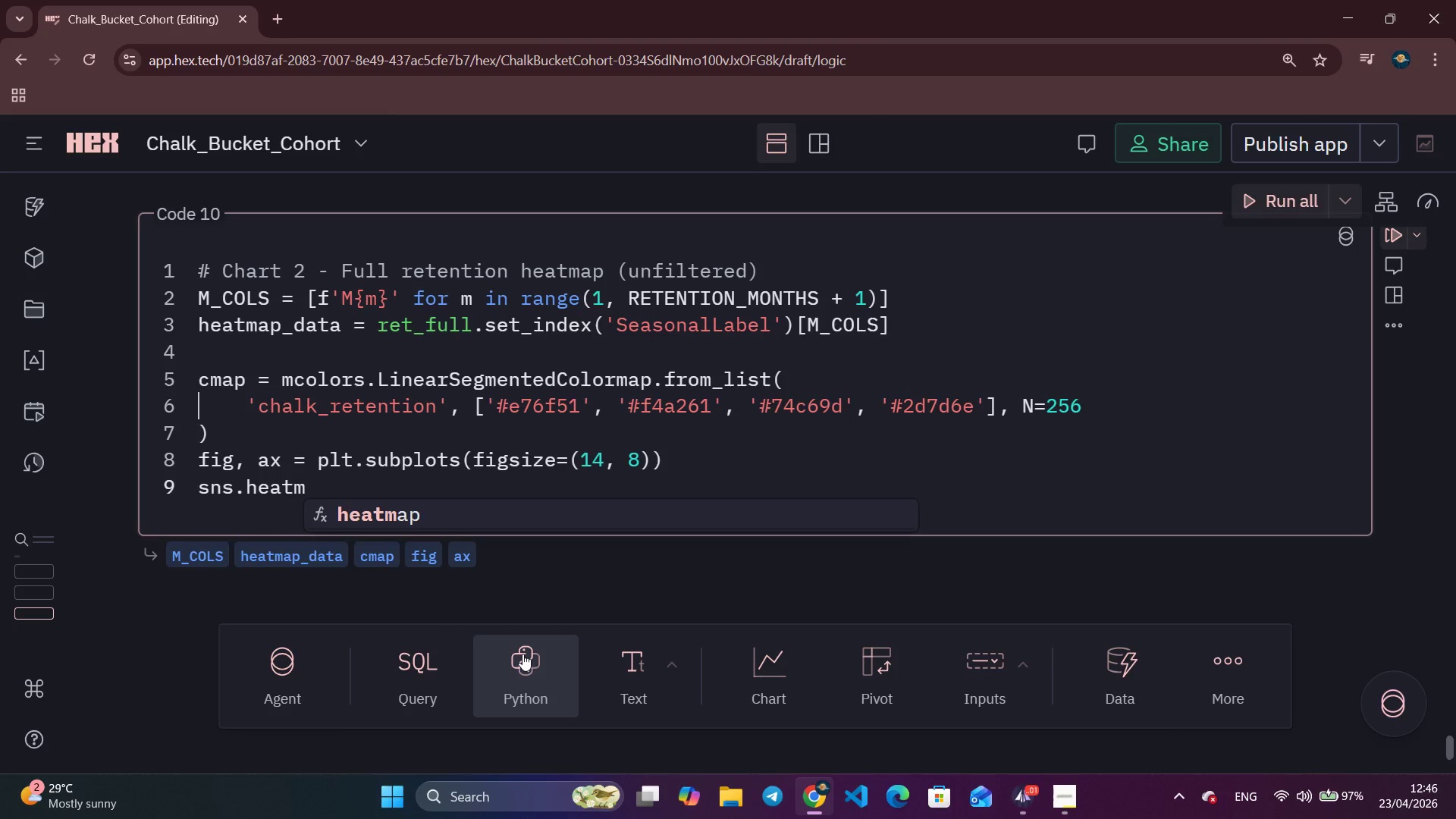 
key(Enter)
 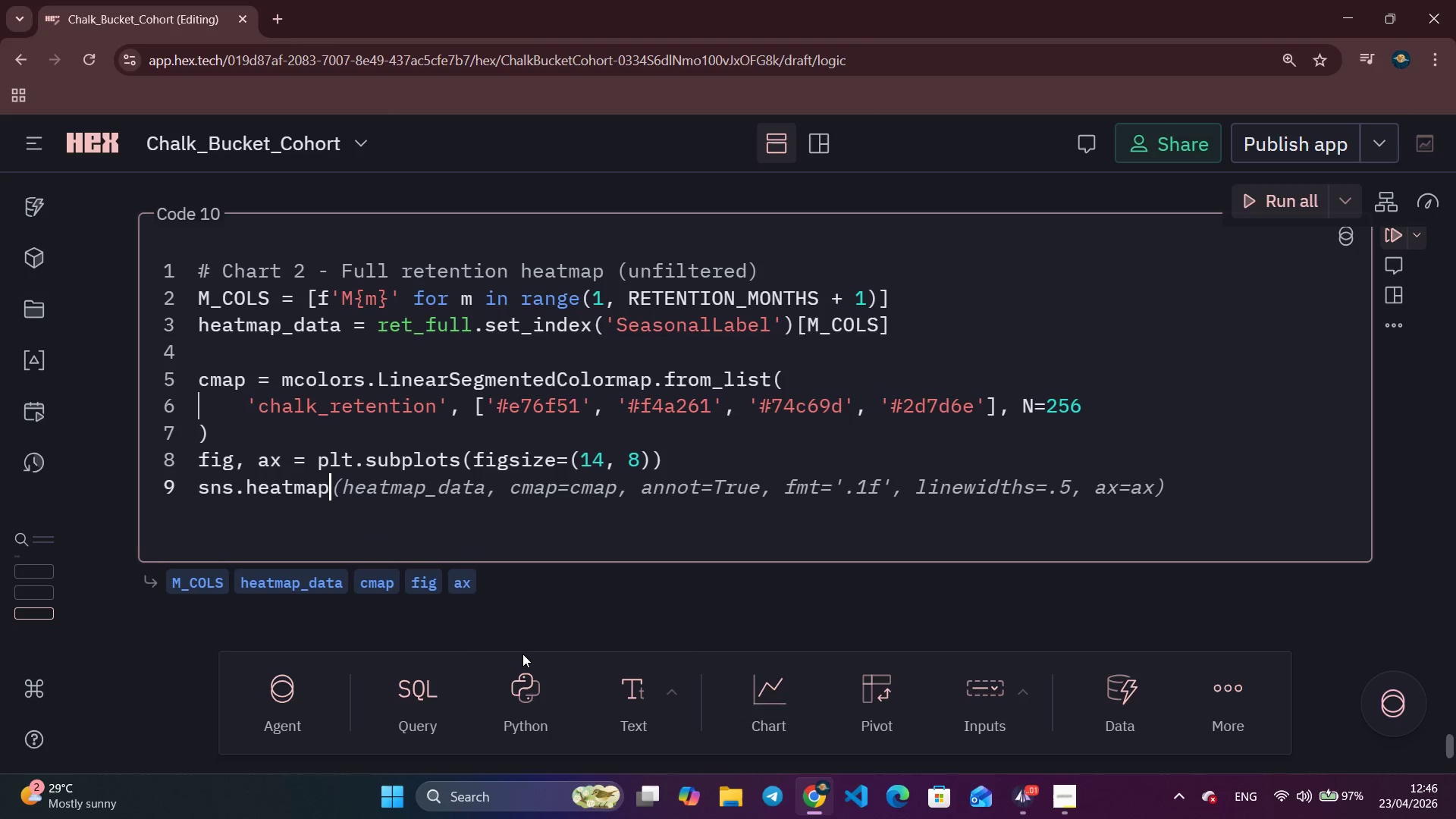 
key(Shift+9)
 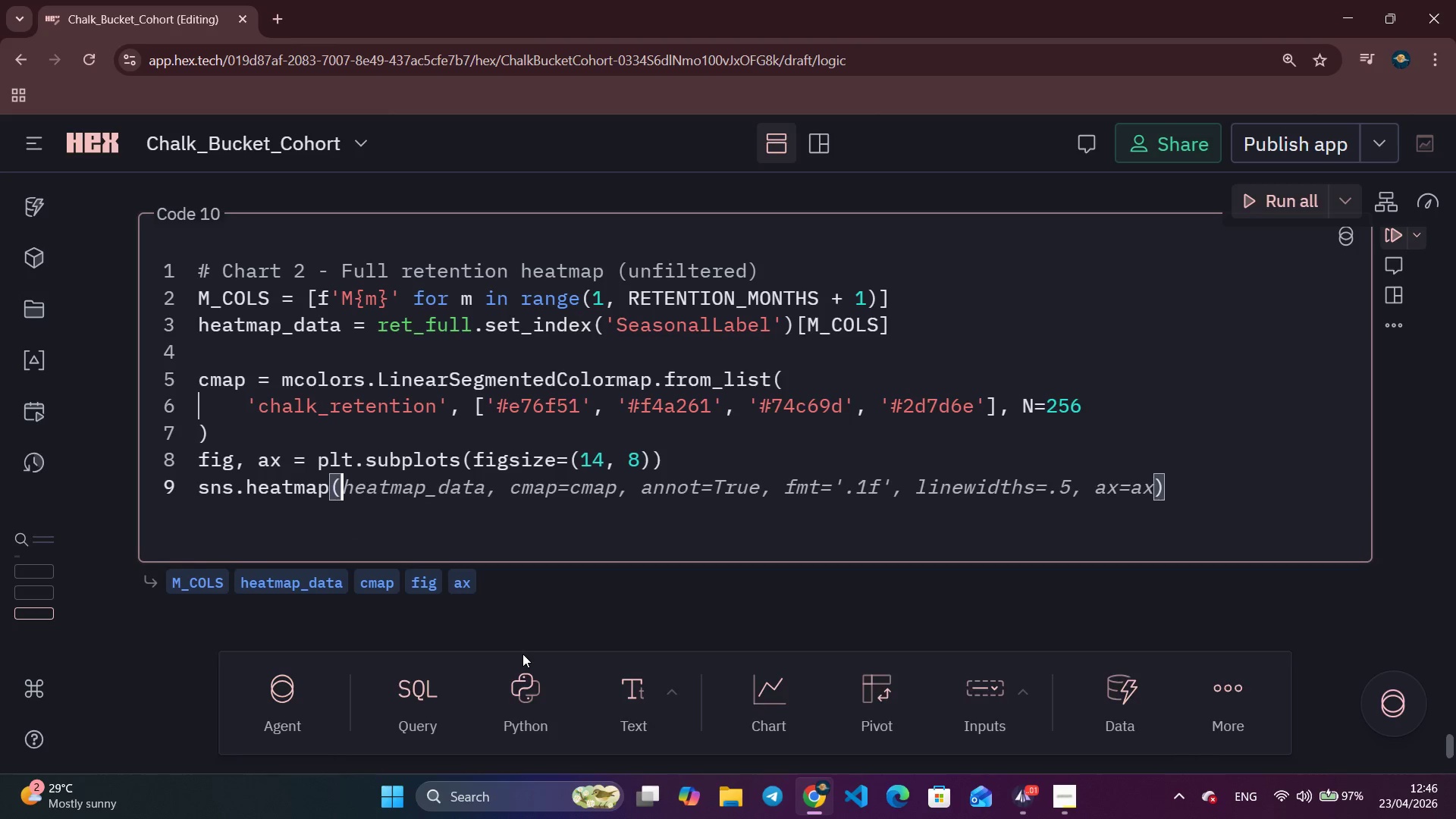 
key(Enter)
 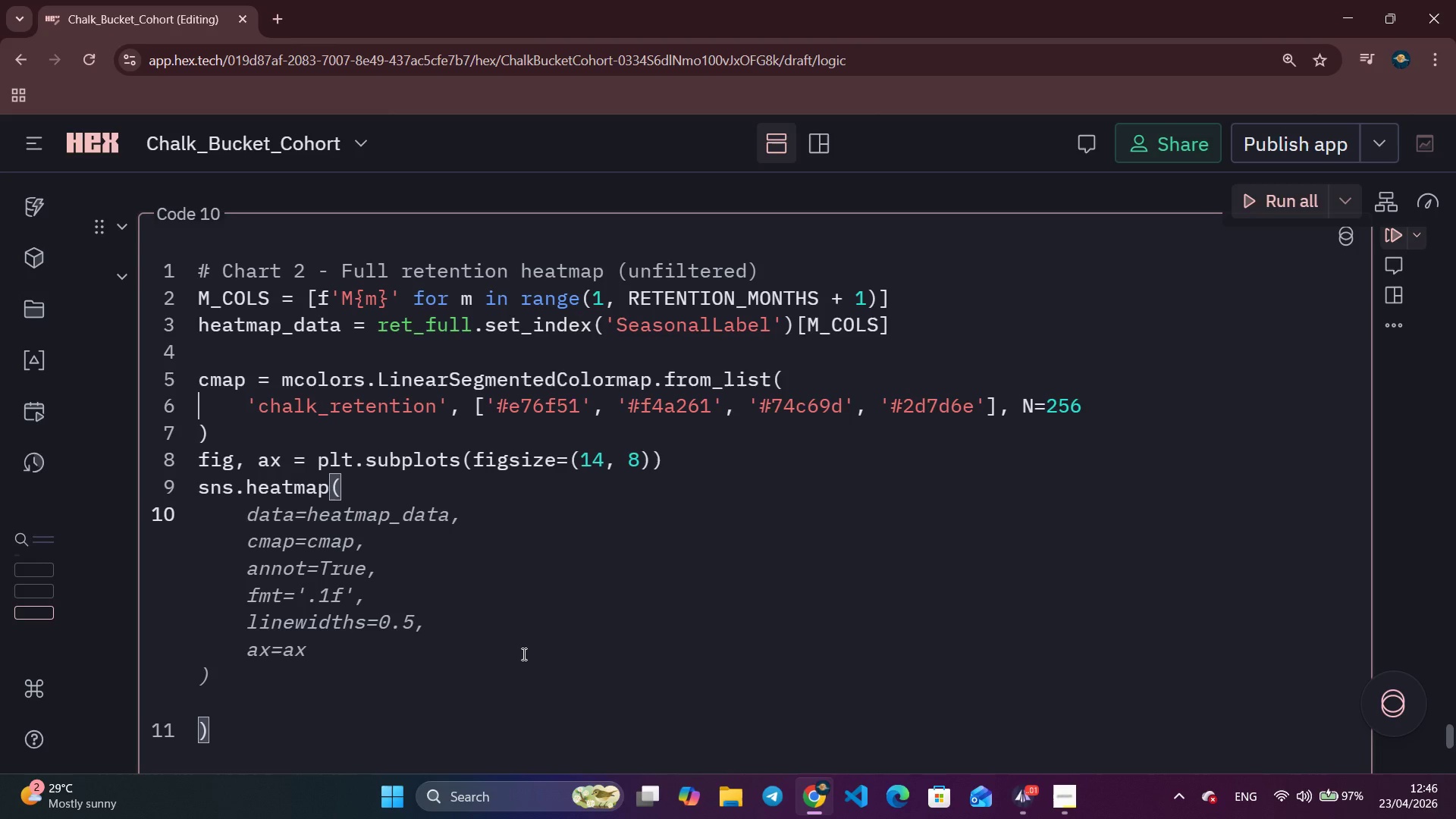 
wait(13.56)
 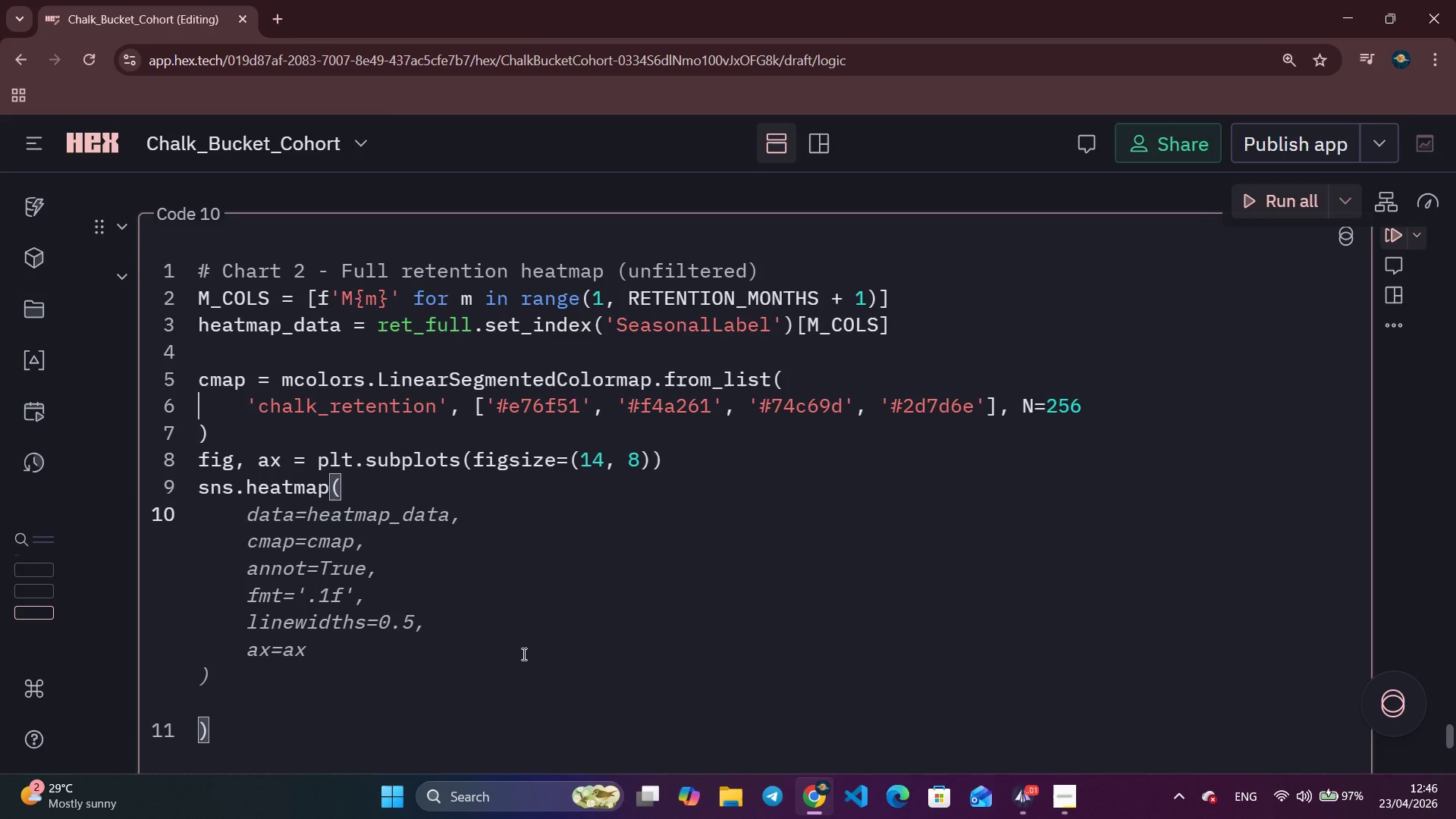 
type(heatmap_dt,)
key(Backspace)
type(a,)
 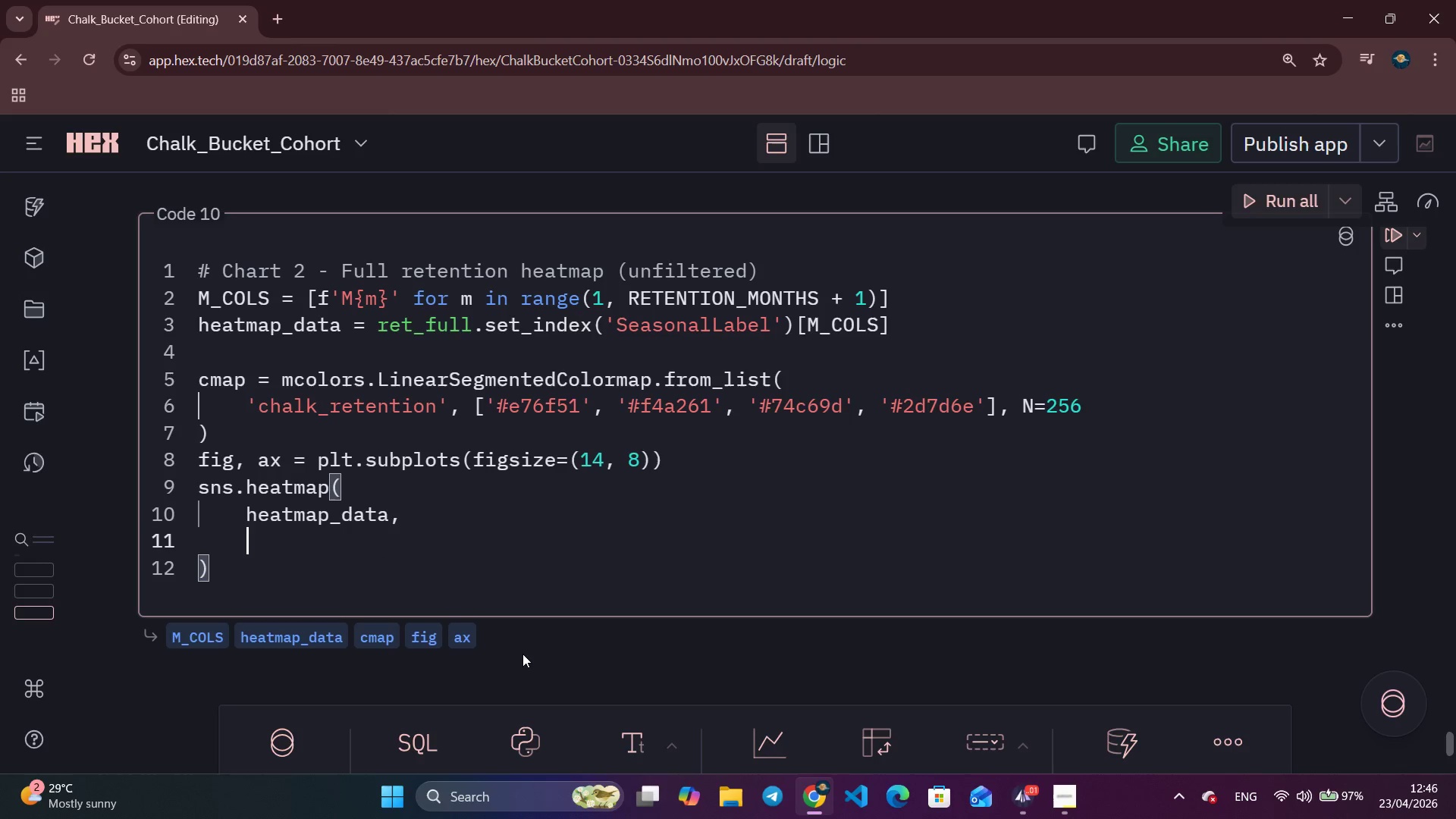 
key(Enter)
 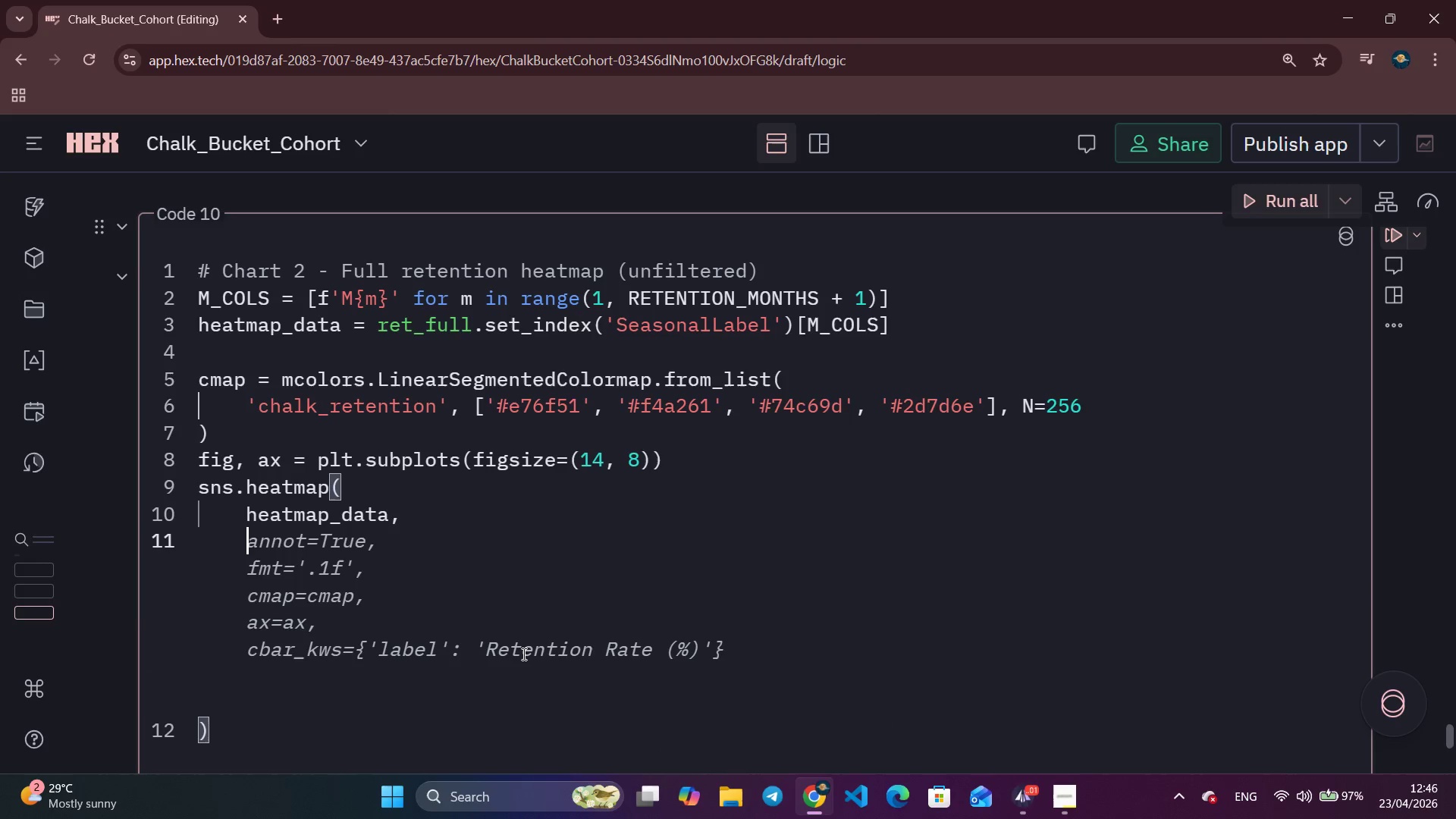 
type(ax = ax,)
 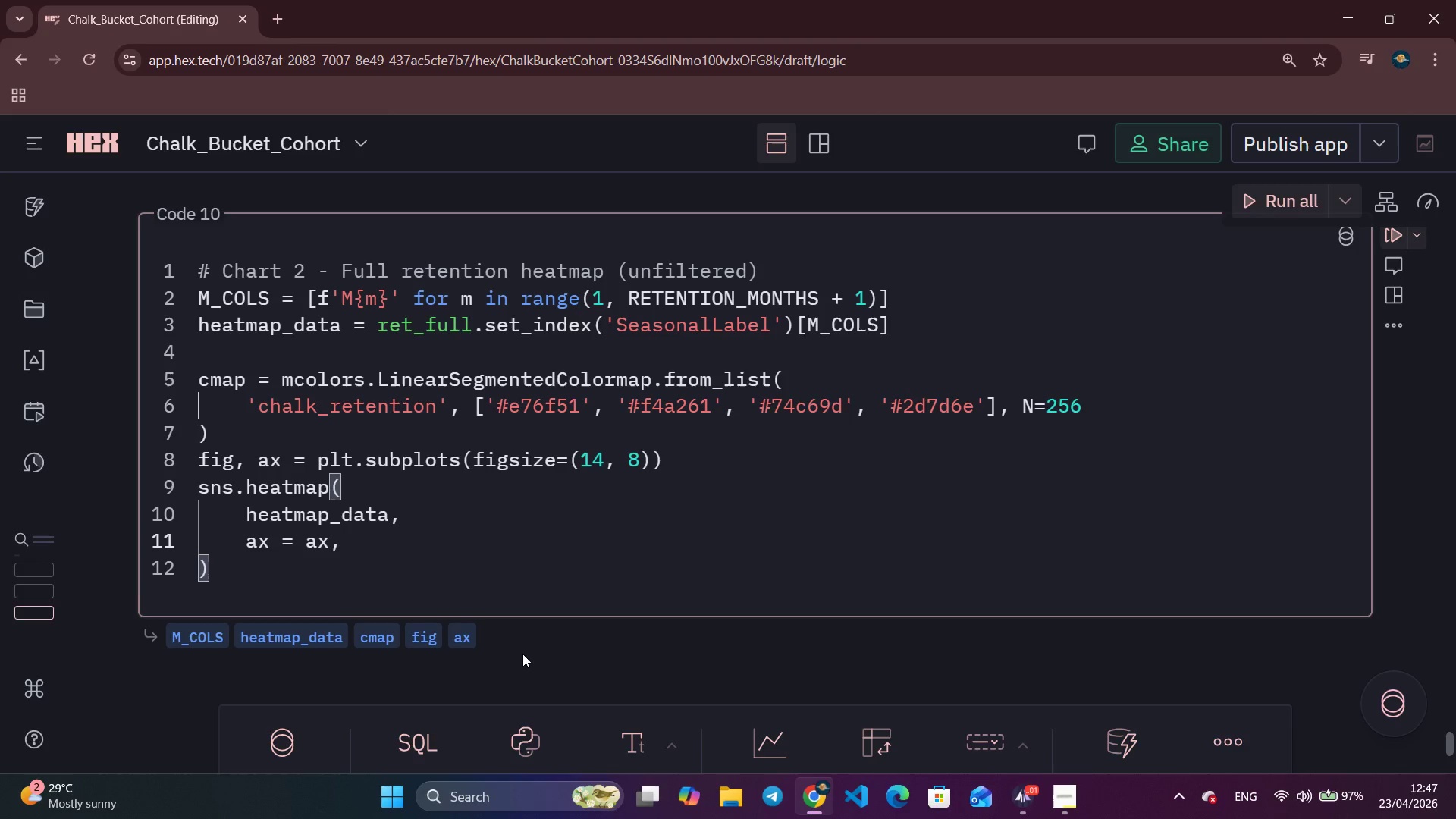 
key(Enter)
 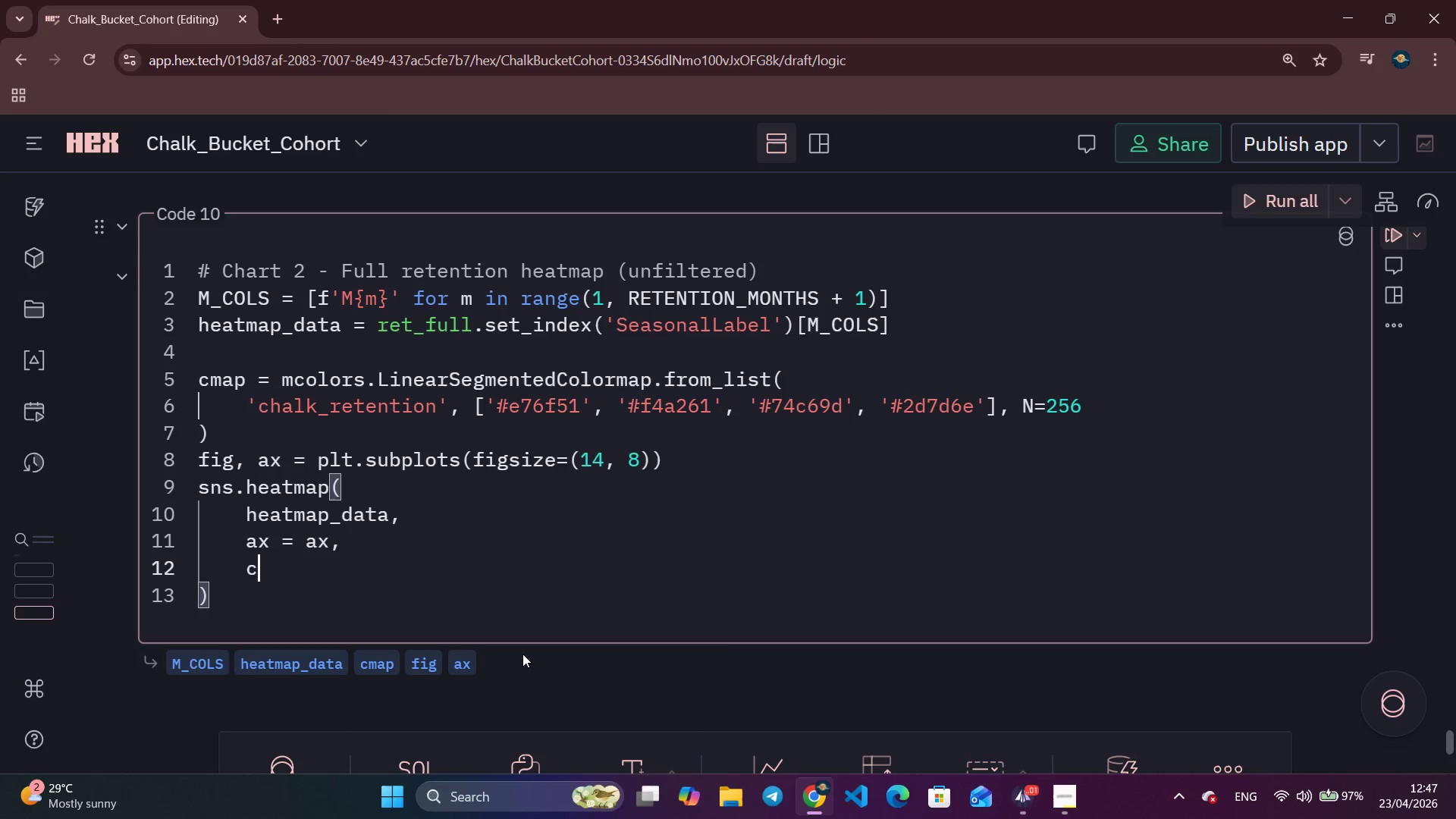 
type(cmpa )
key(Backspace)
key(Backspace)
key(Backspace)
type(ap = ca)
key(Backspace)
type(map,)
 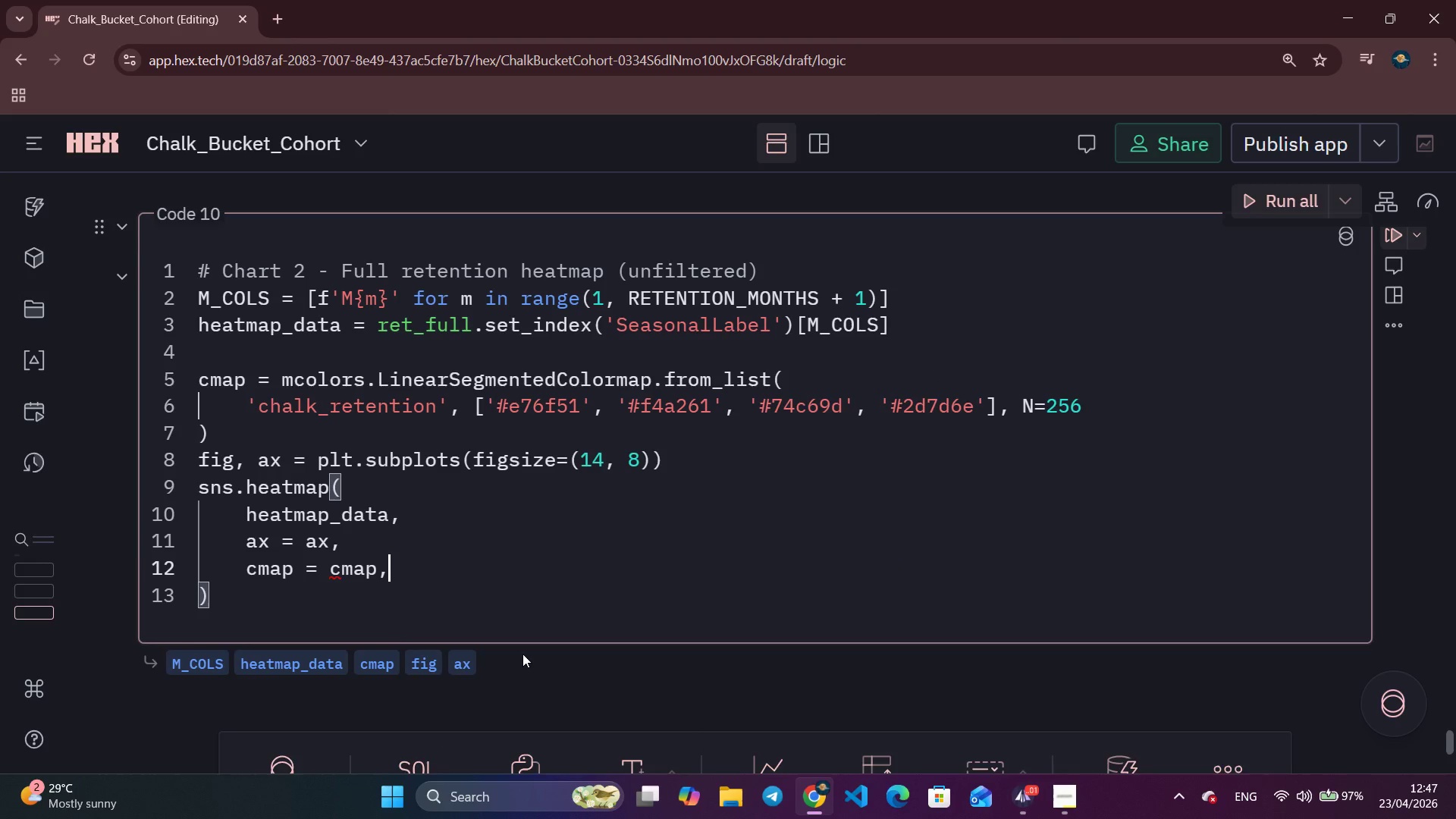 
key(Enter)
 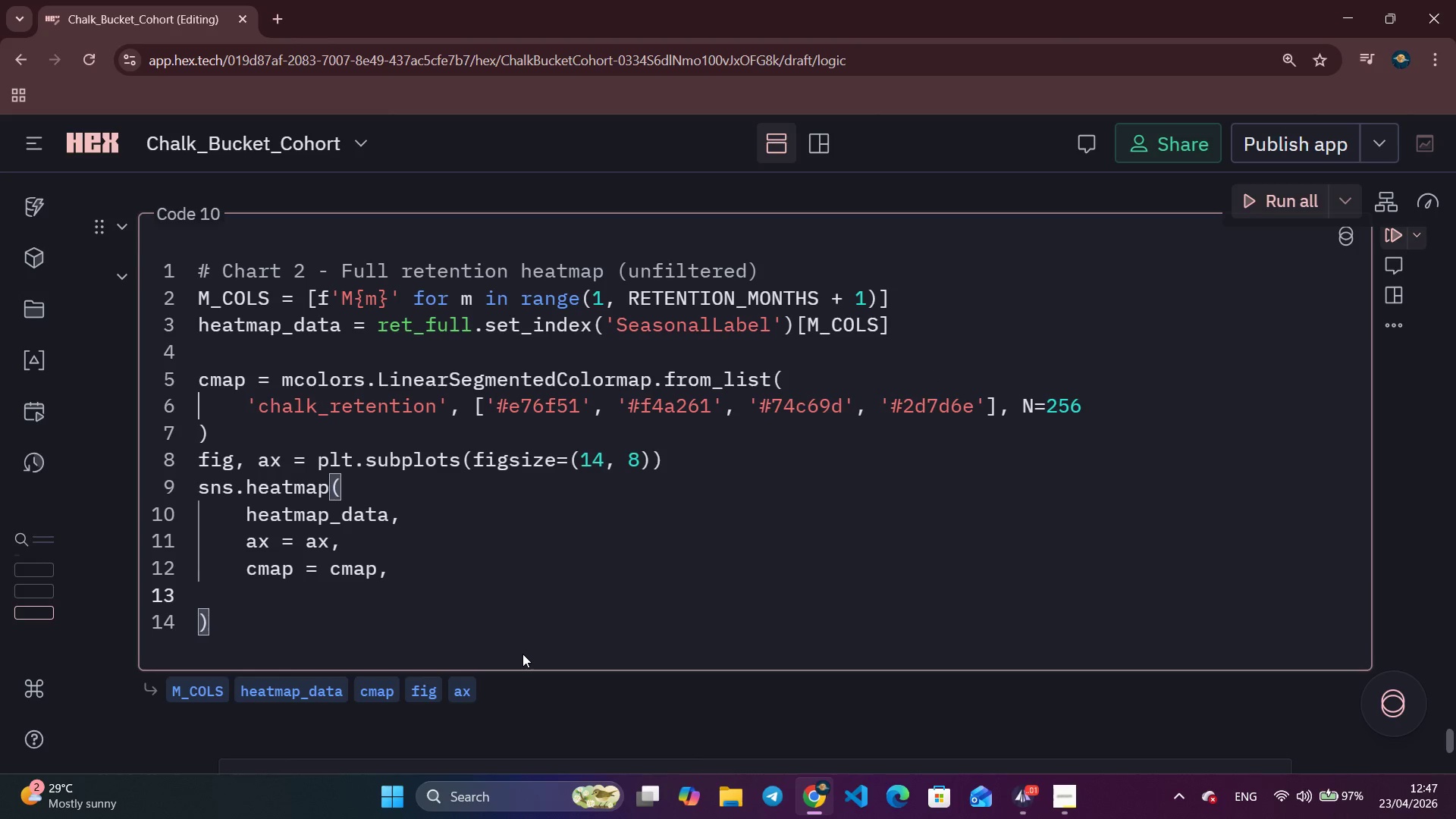 
type(vmin )
key(Backspace)
type(= 0, vmax)
 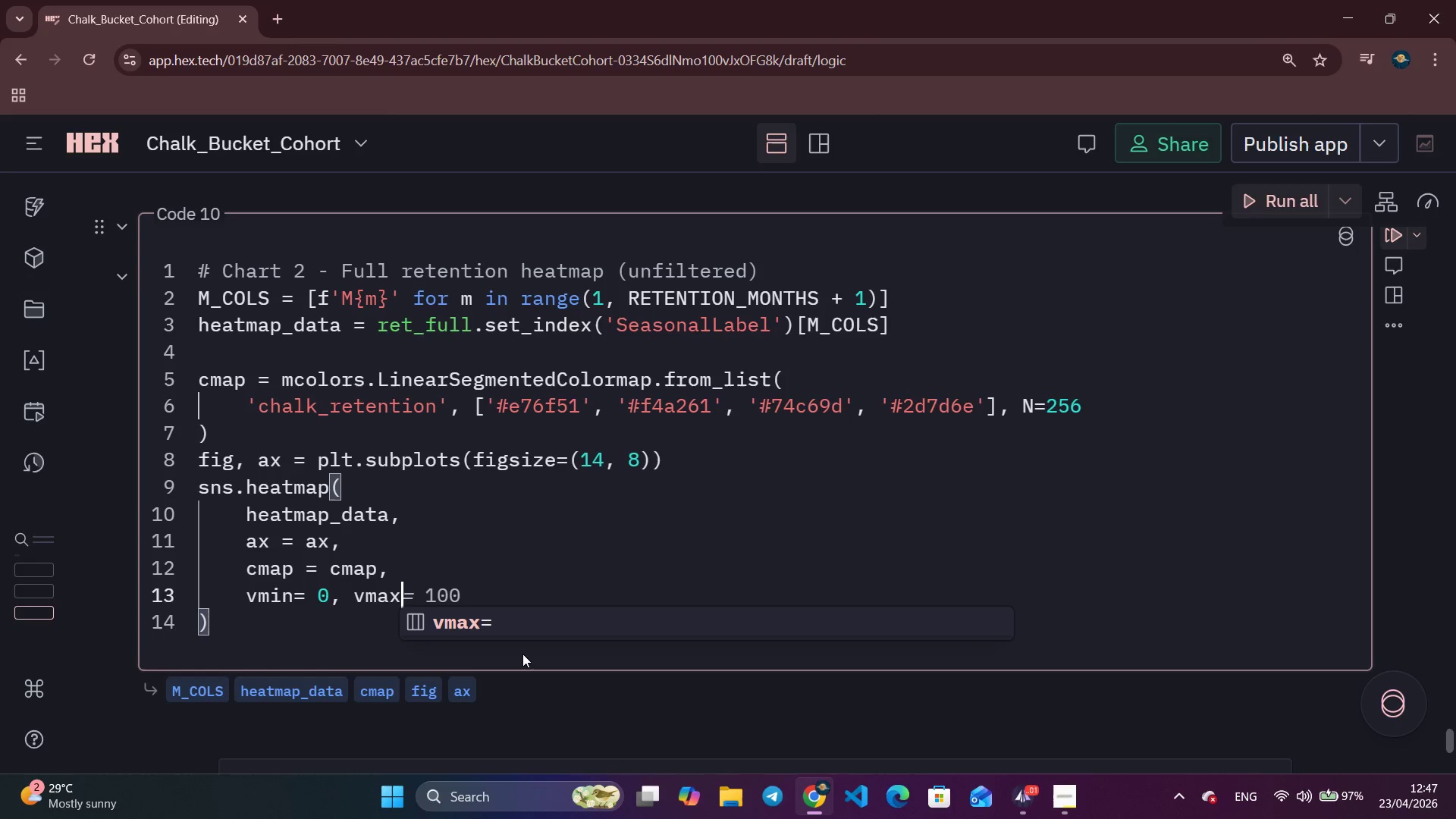 
key(Enter)
 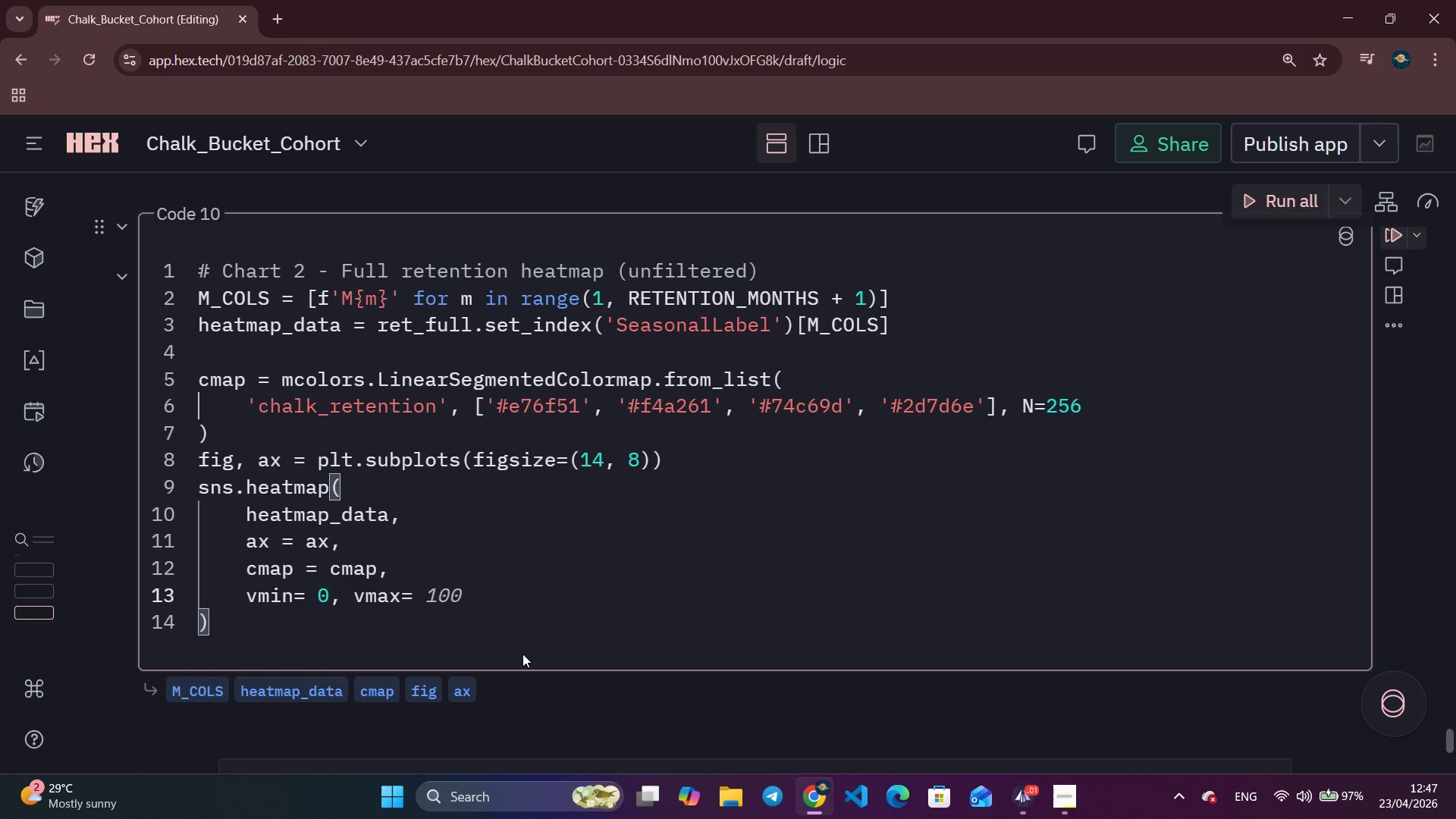 
type(100,)
 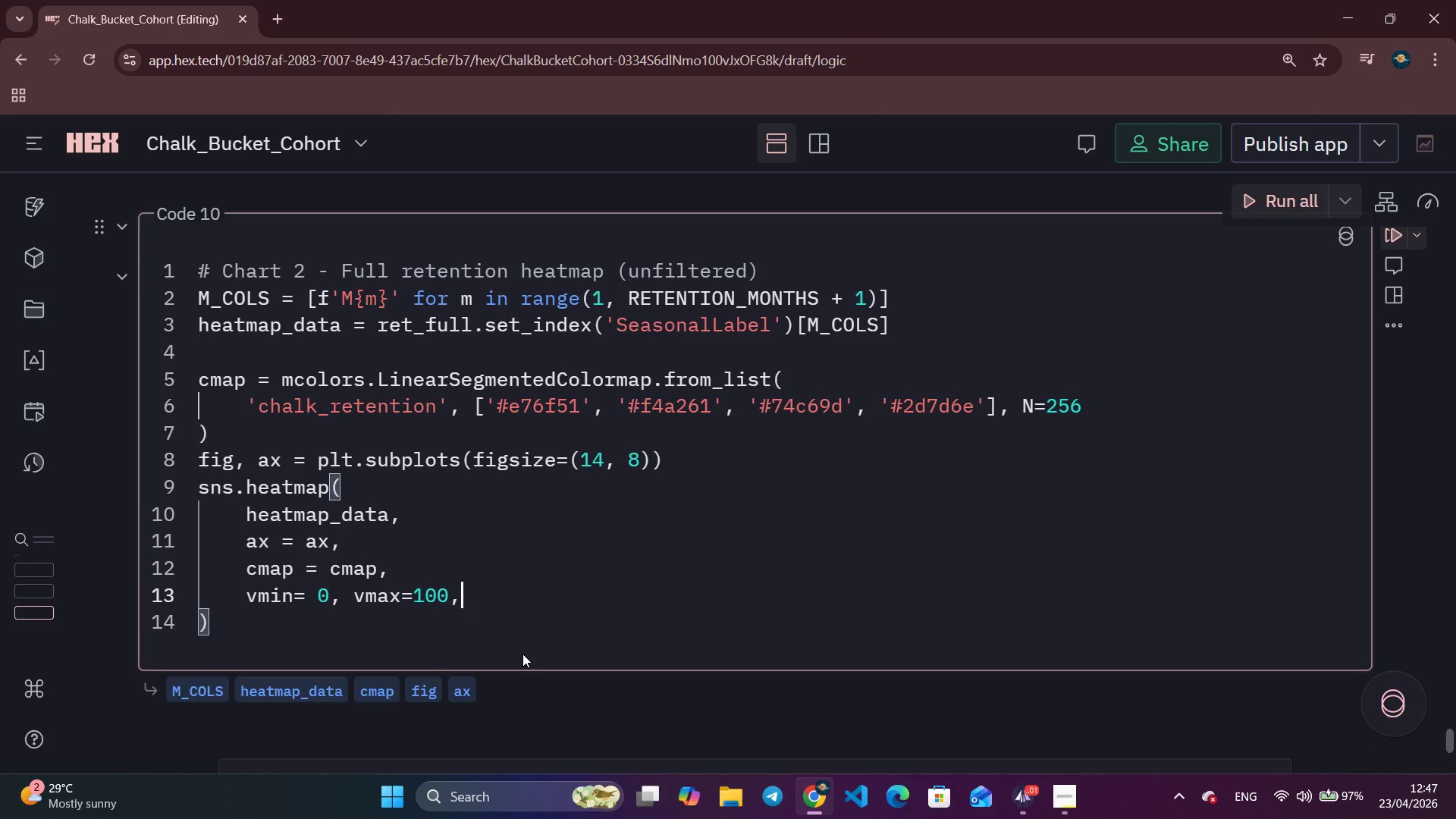 
key(Enter)
 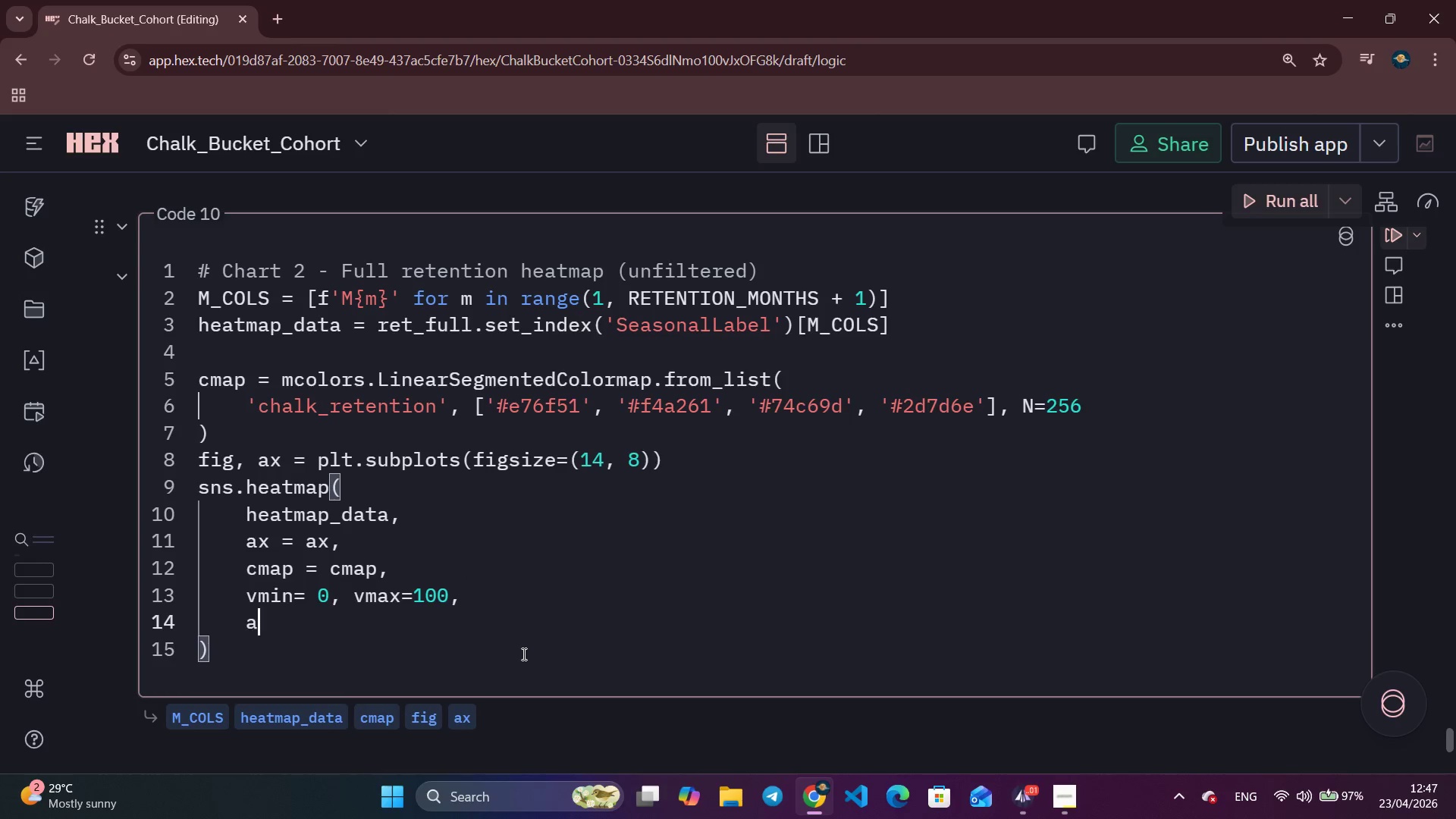 
type(annot = True, fmt = '.0f)
 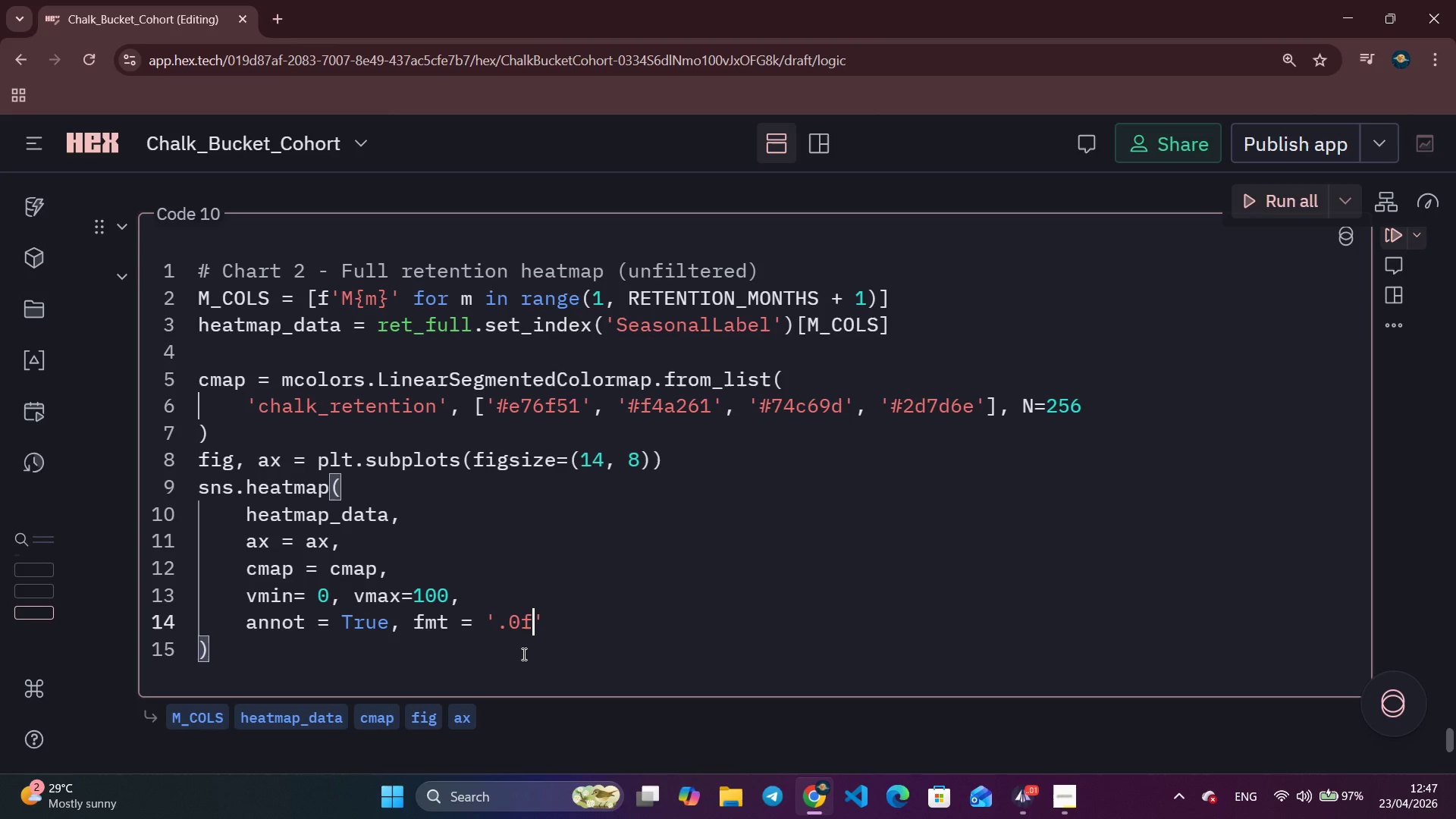 
key(ArrowRight)
 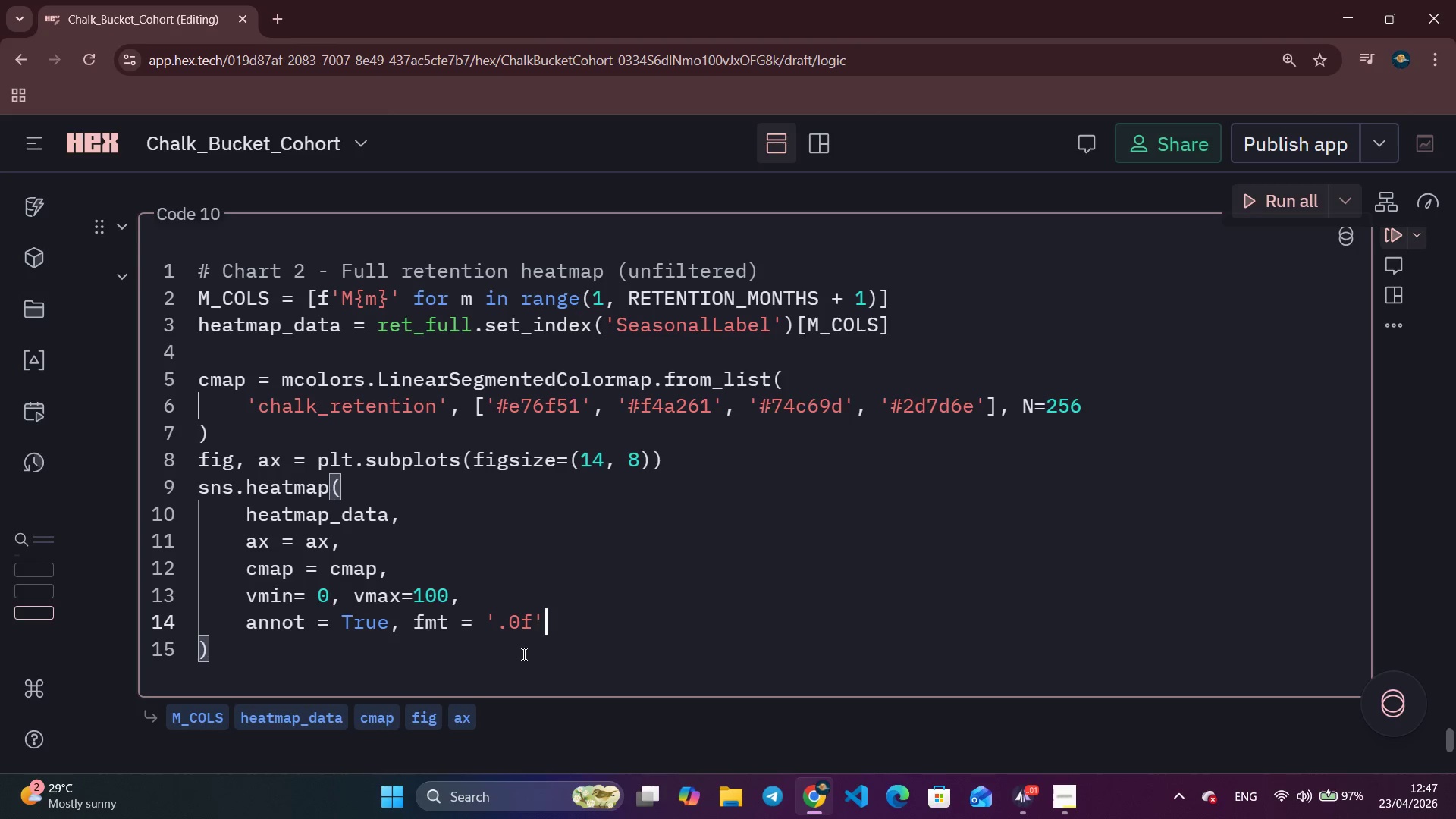 
key(Comma)
 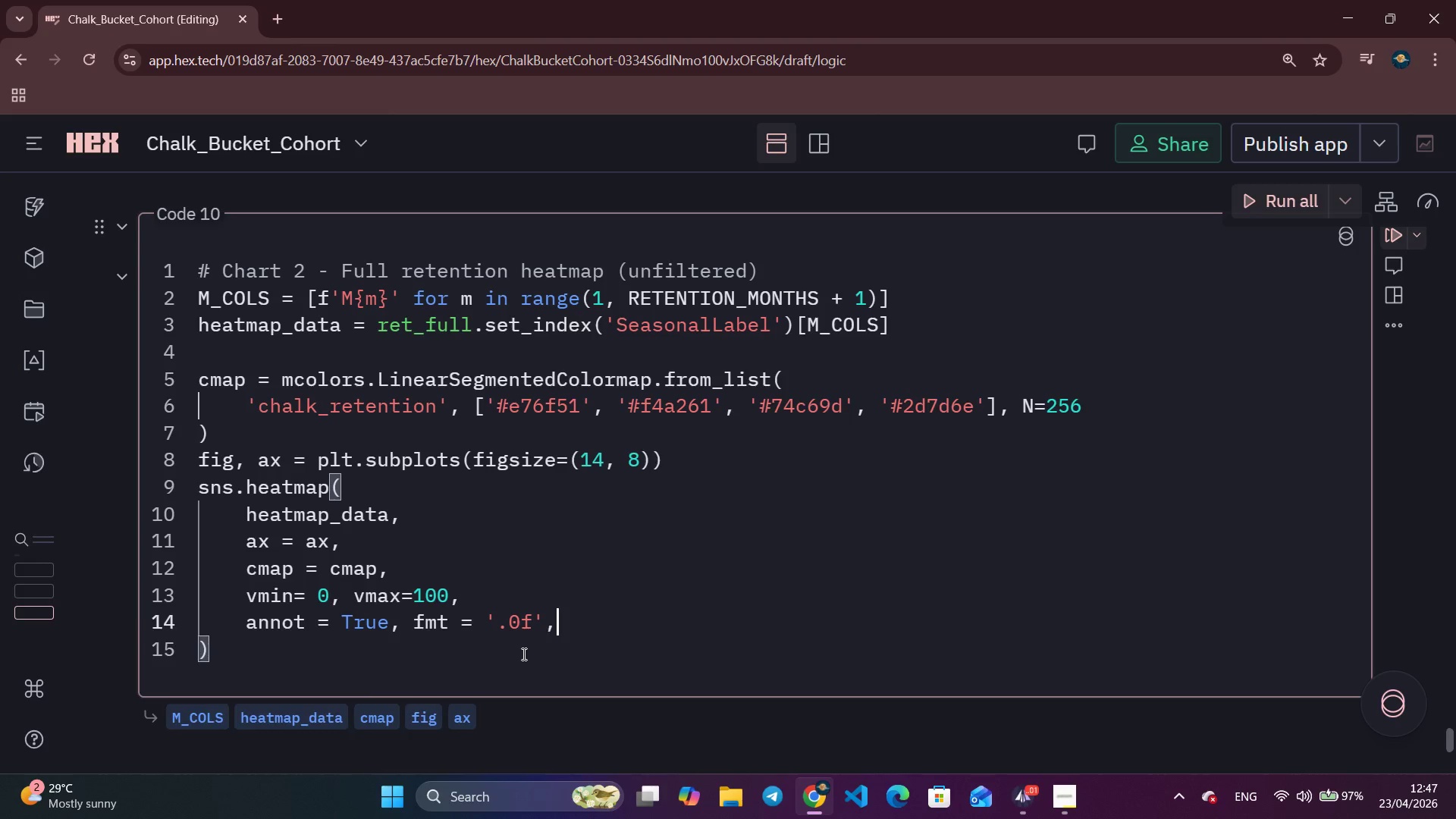 
key(Enter)
 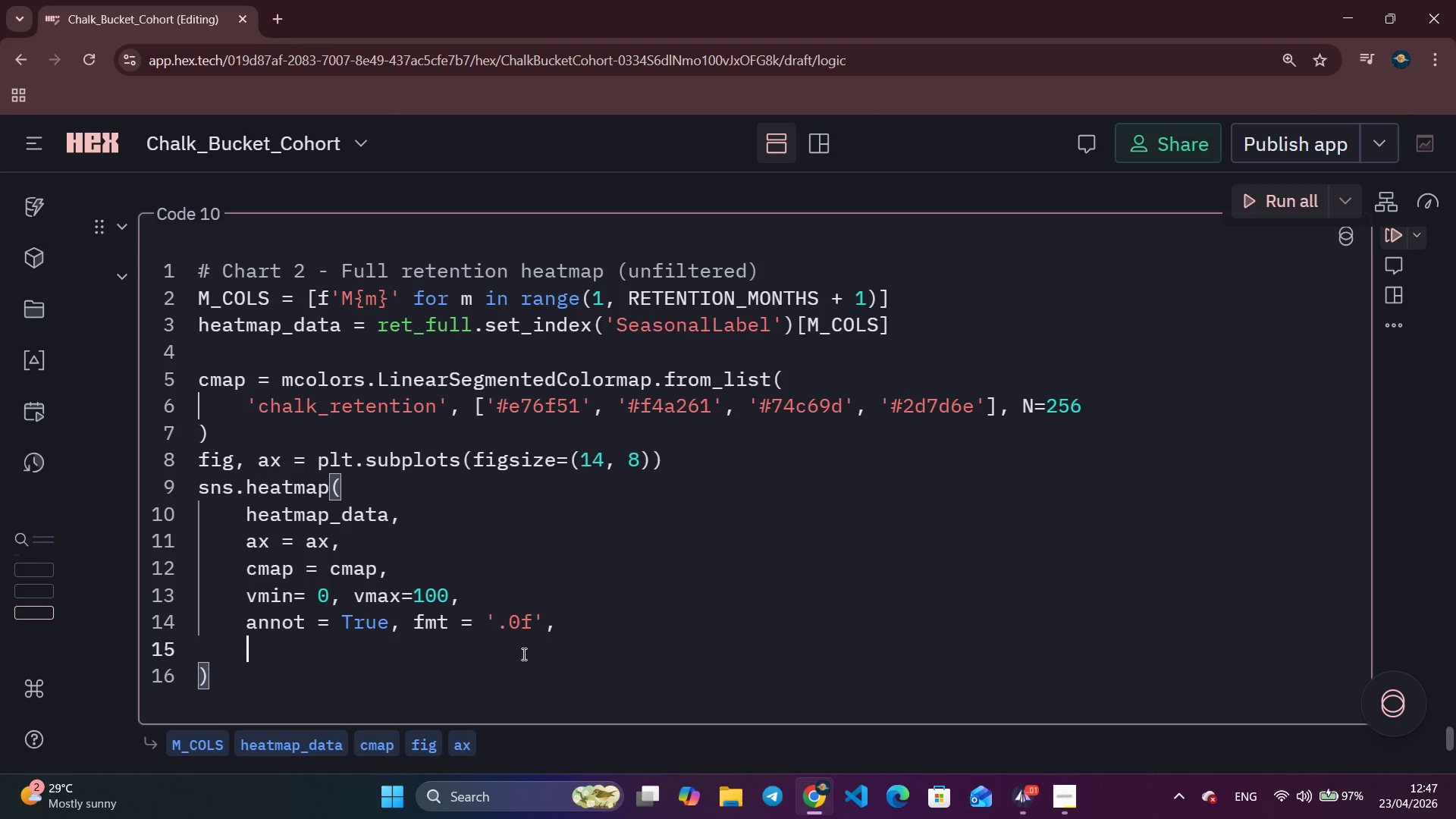 
type(linw)
 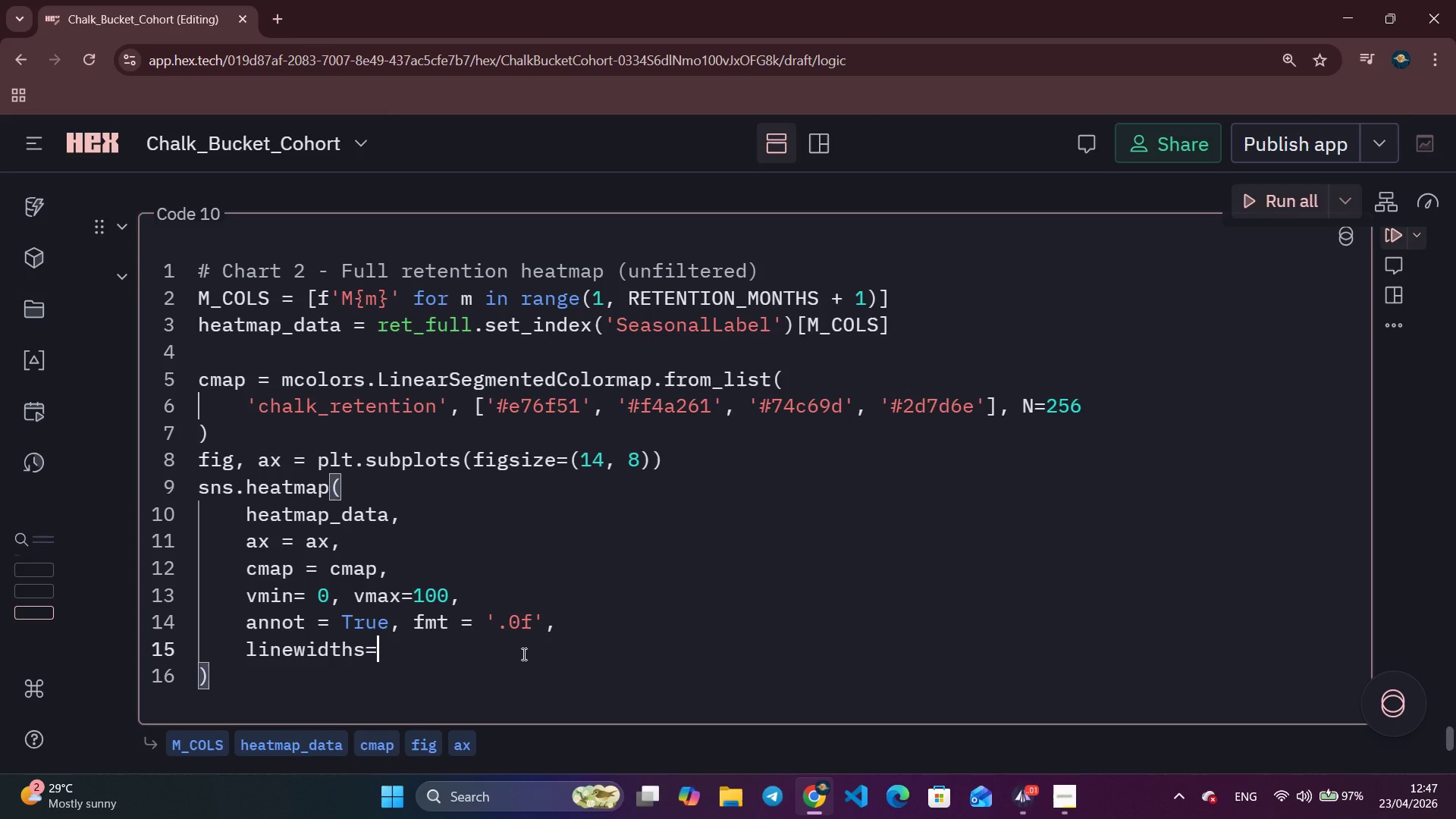 
key(Enter)
 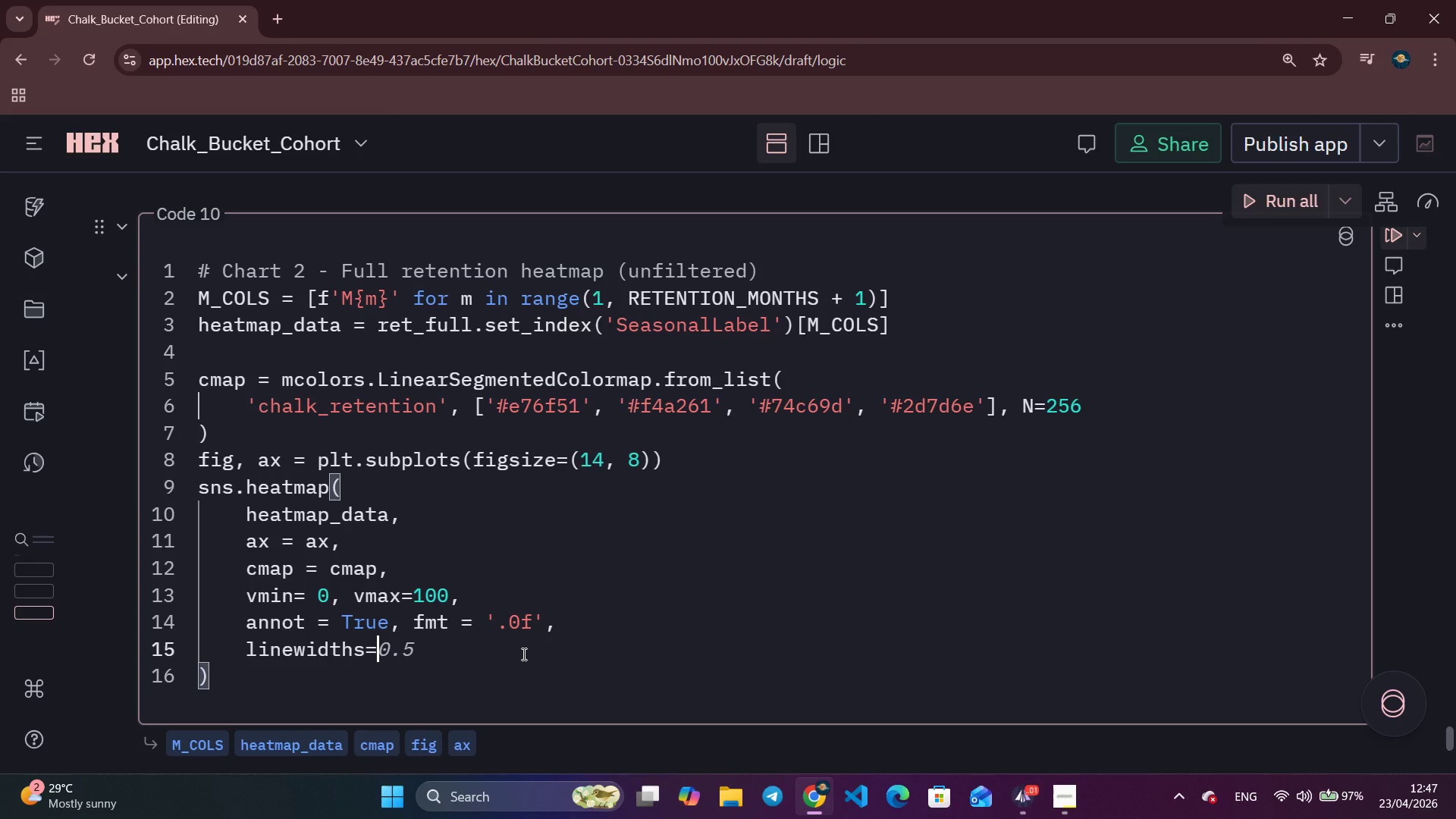 
key(0)
 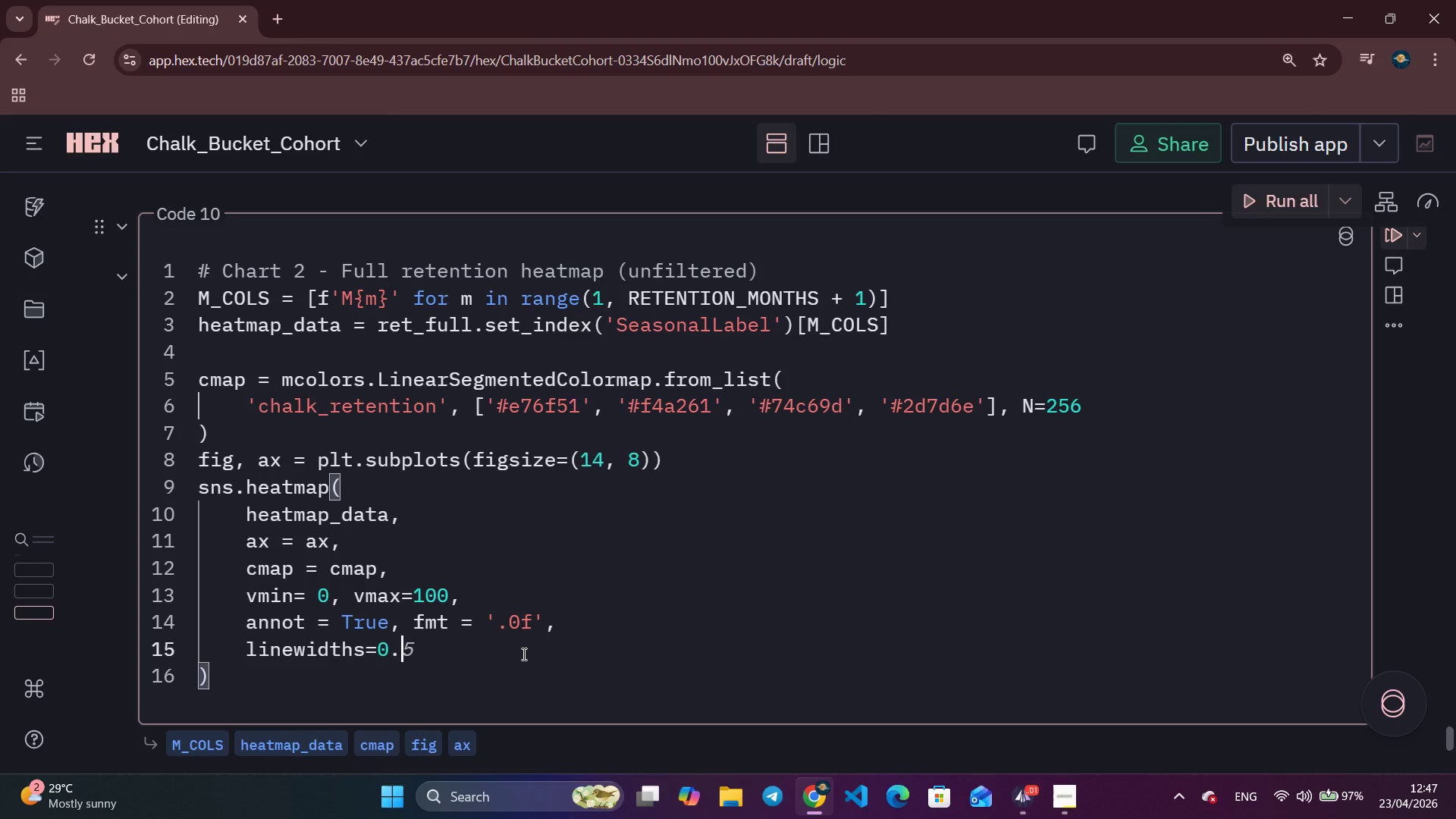 
key(Period)
 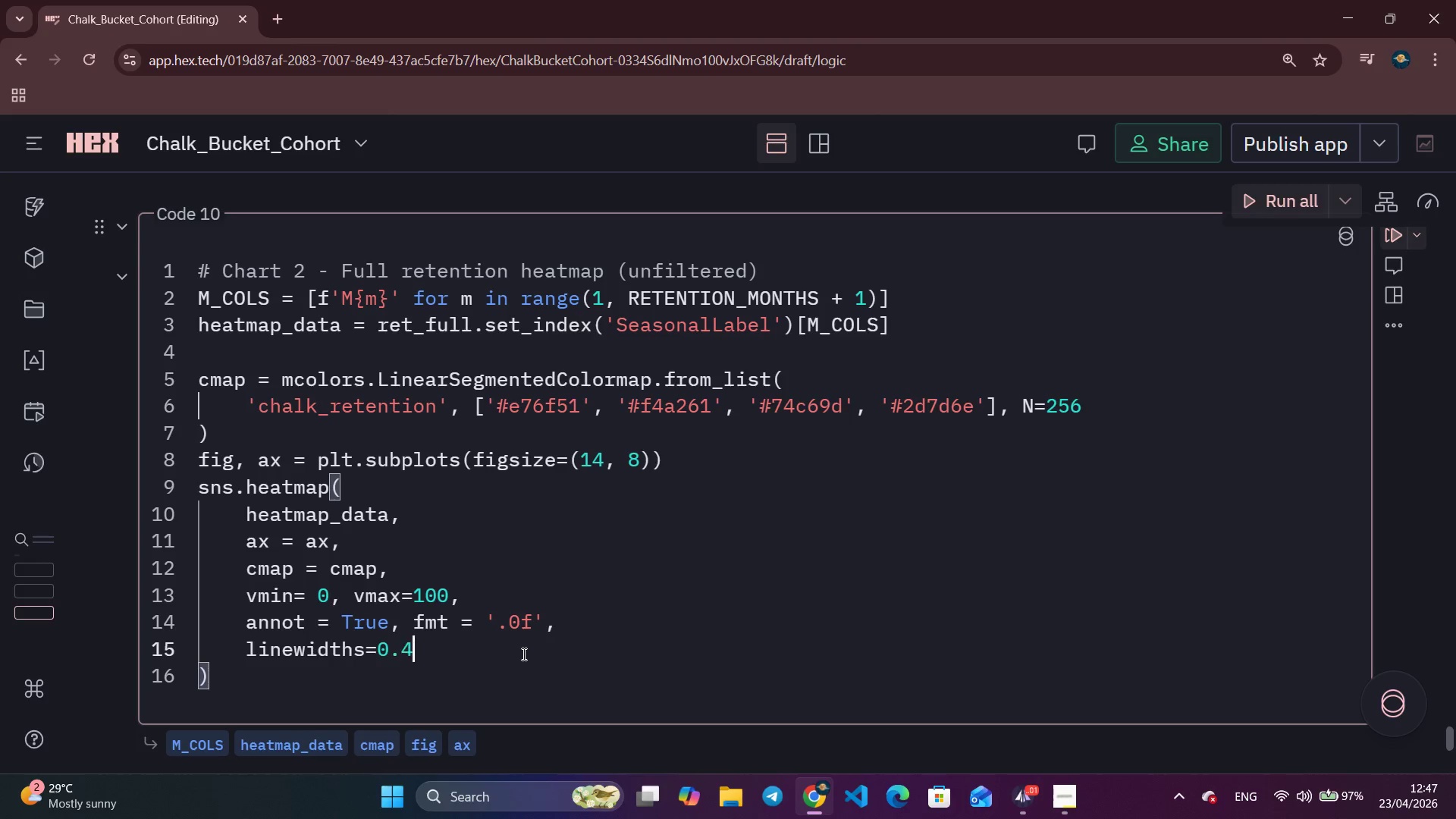 
key(4)
 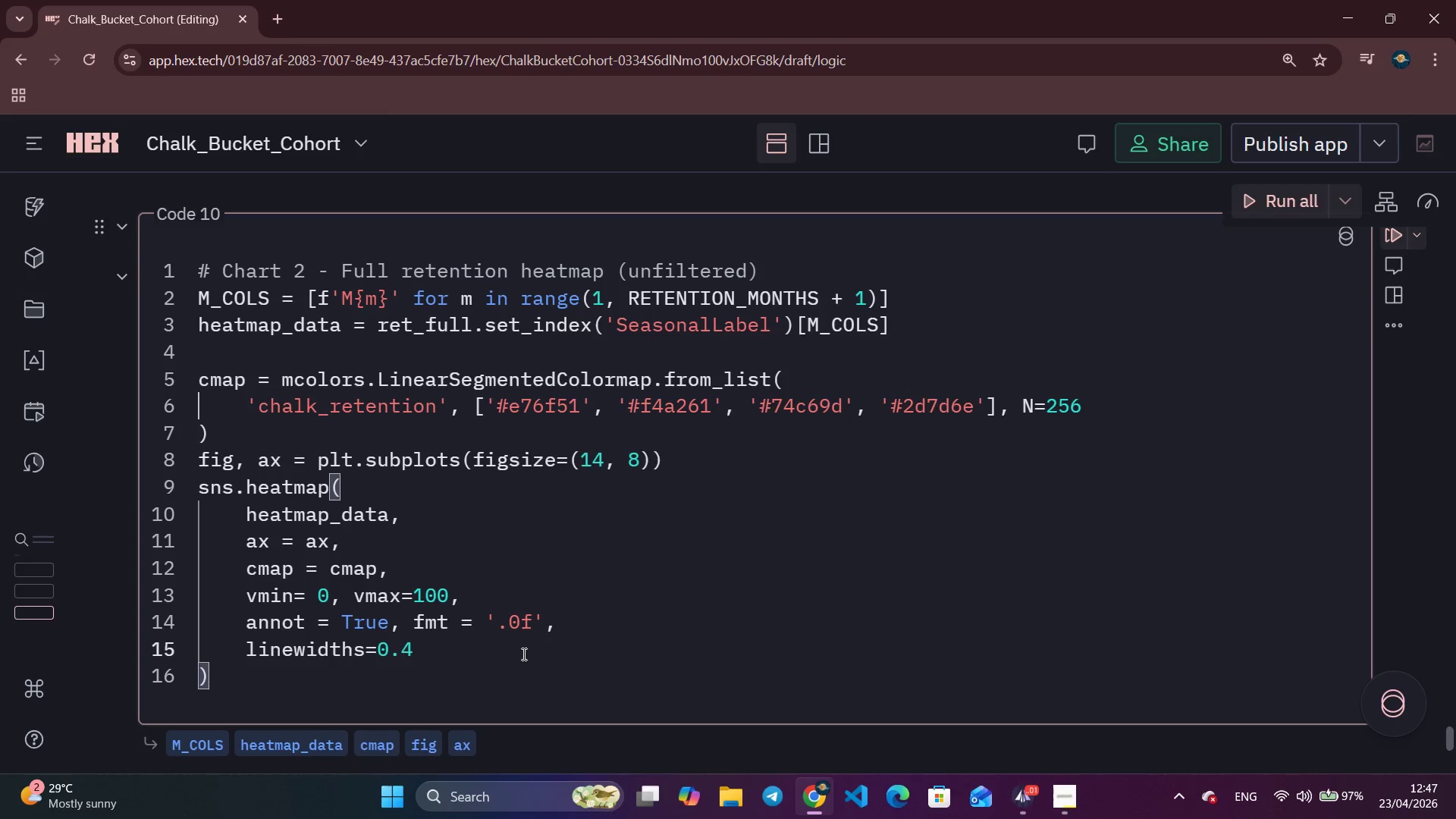 
key(Comma)
 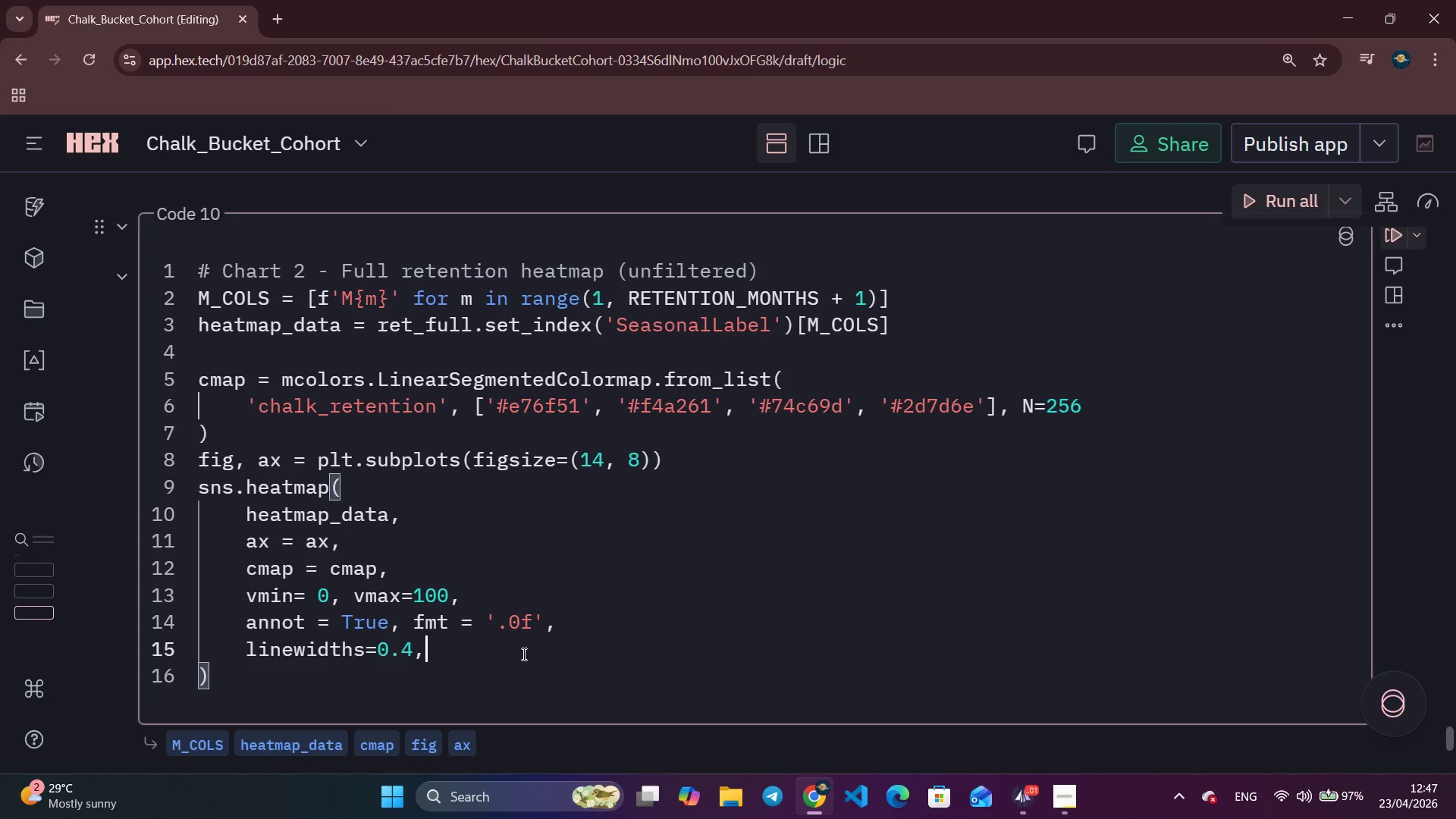 
key(Enter)
 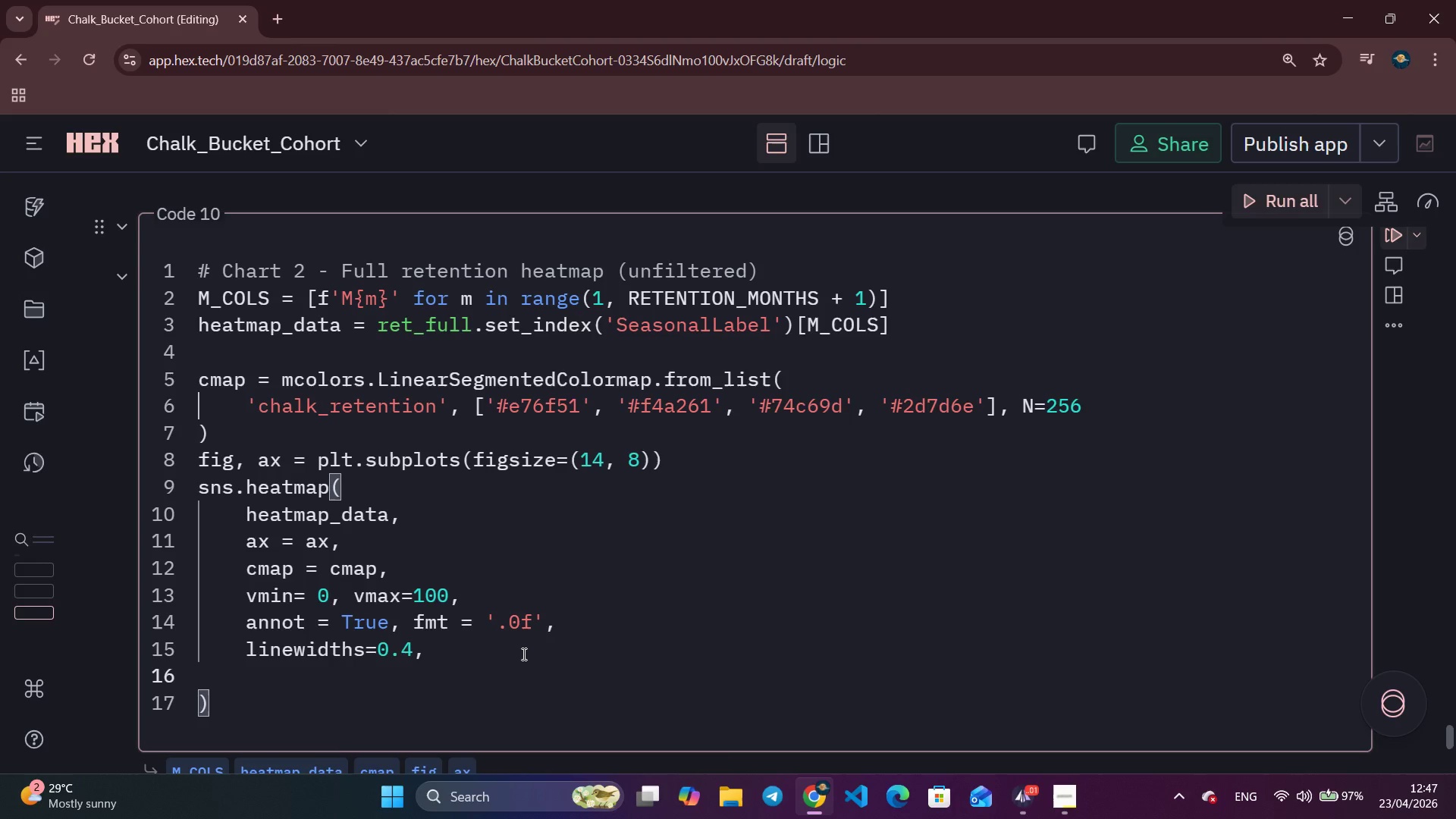 
type(lin)
 